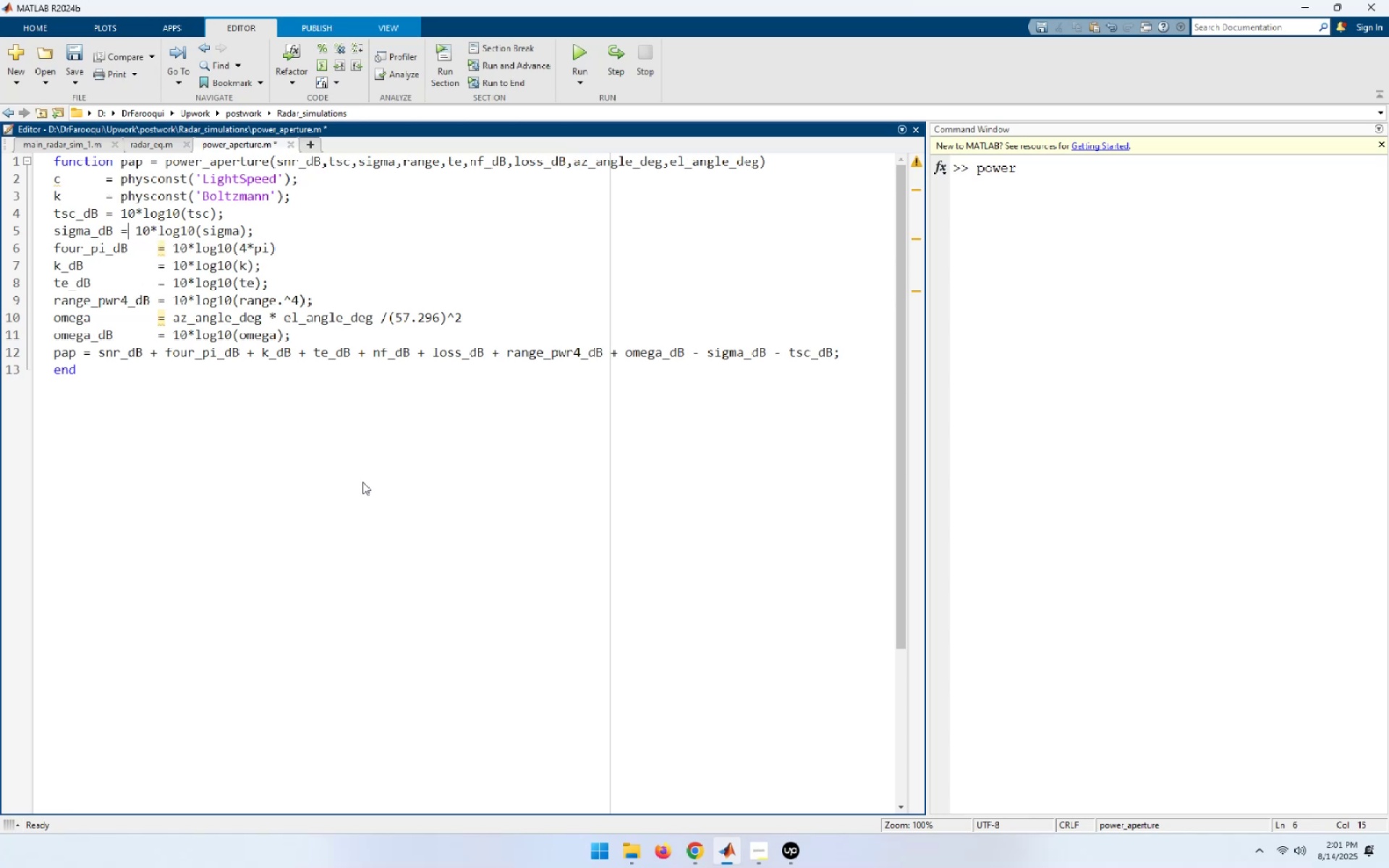 
key(ArrowLeft)
 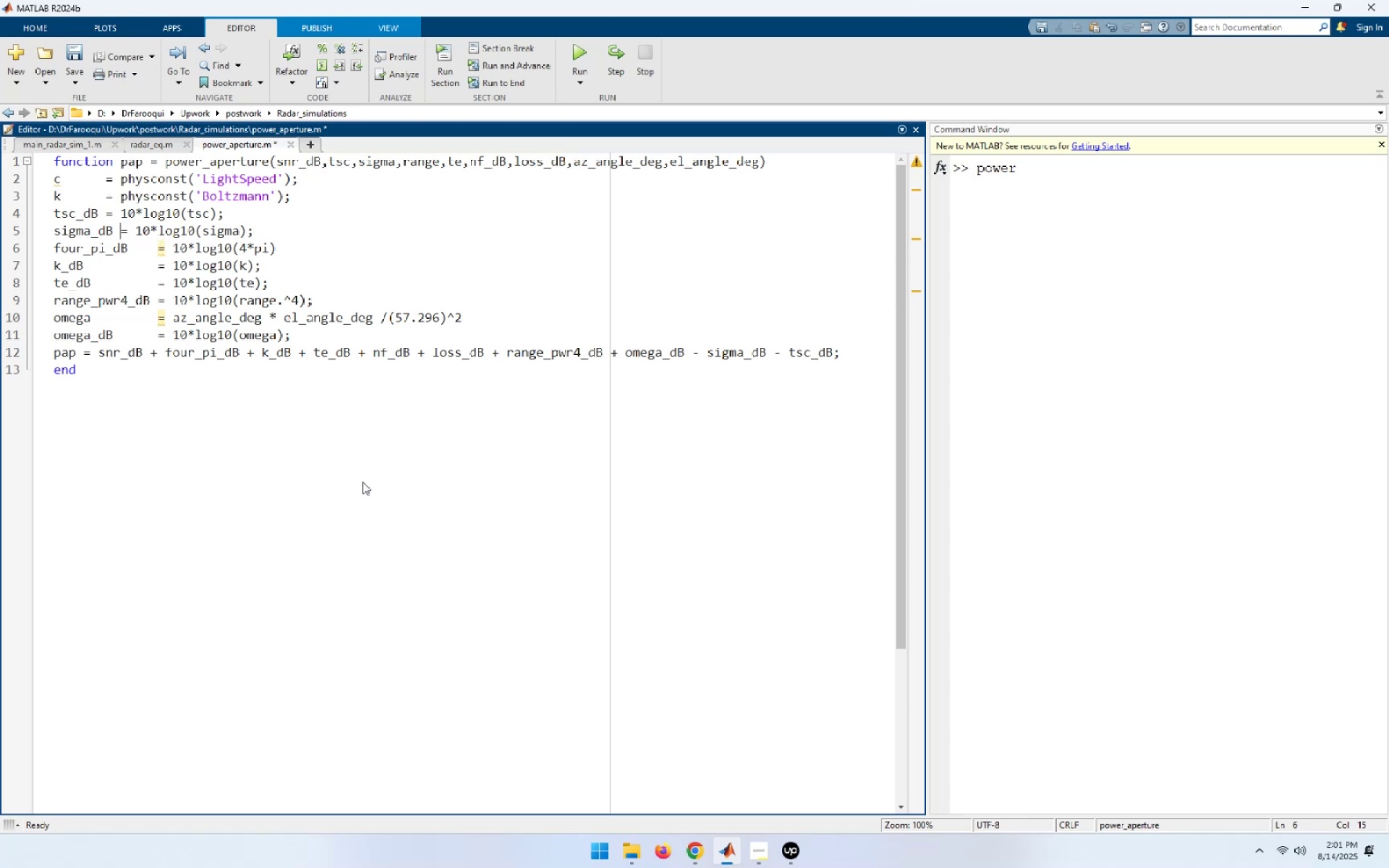 
key(Space)
 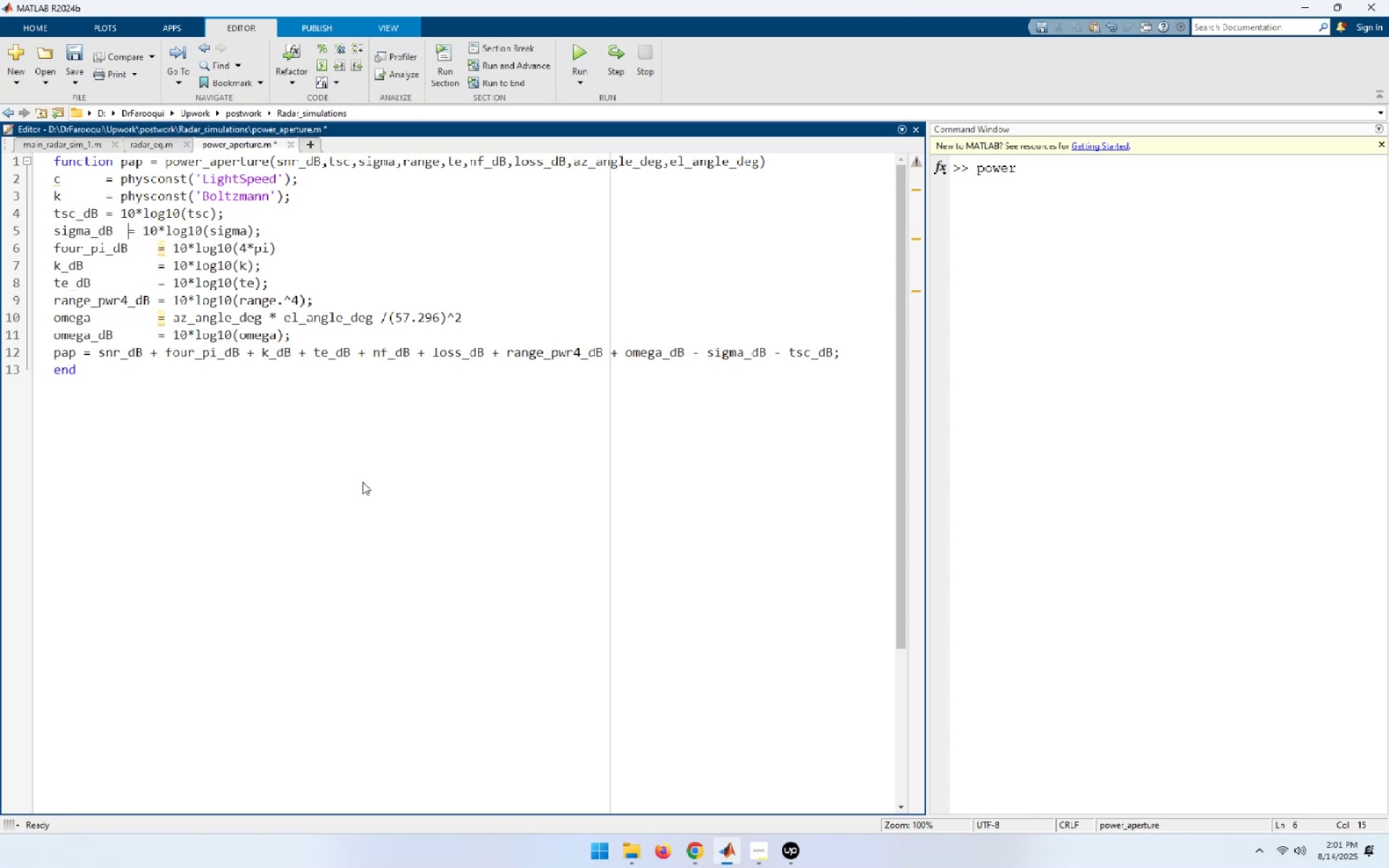 
key(Space)
 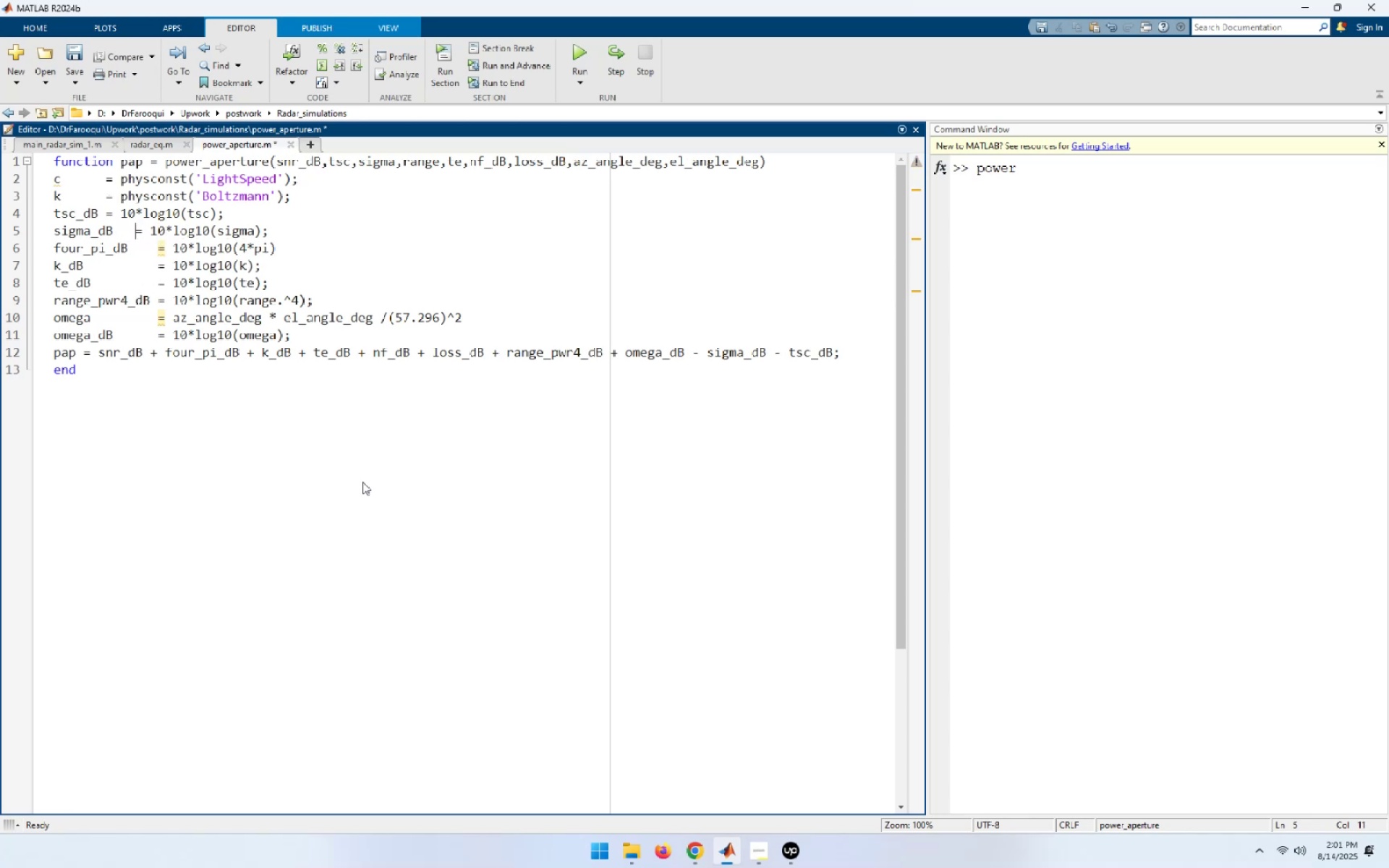 
key(Space)
 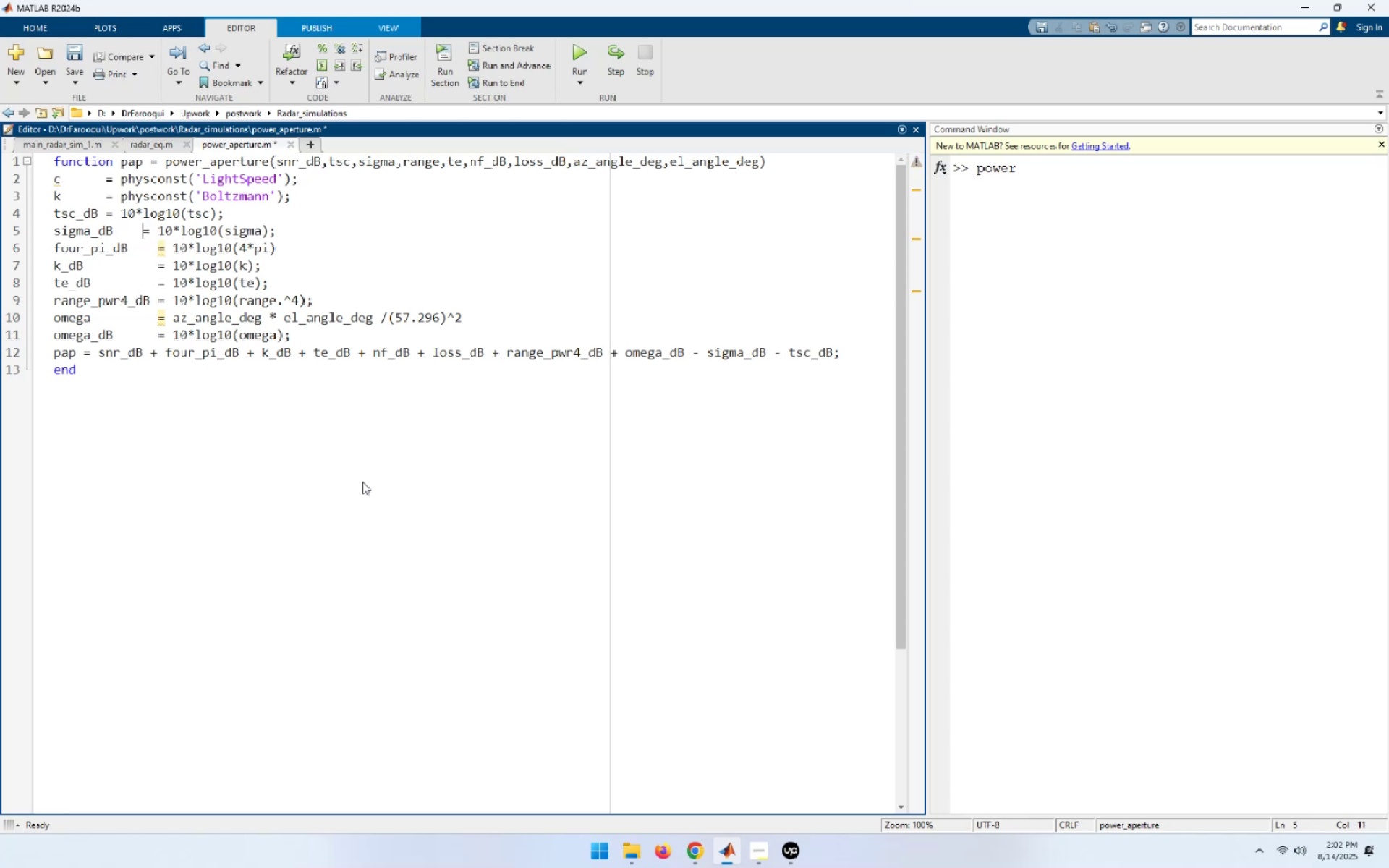 
key(Space)
 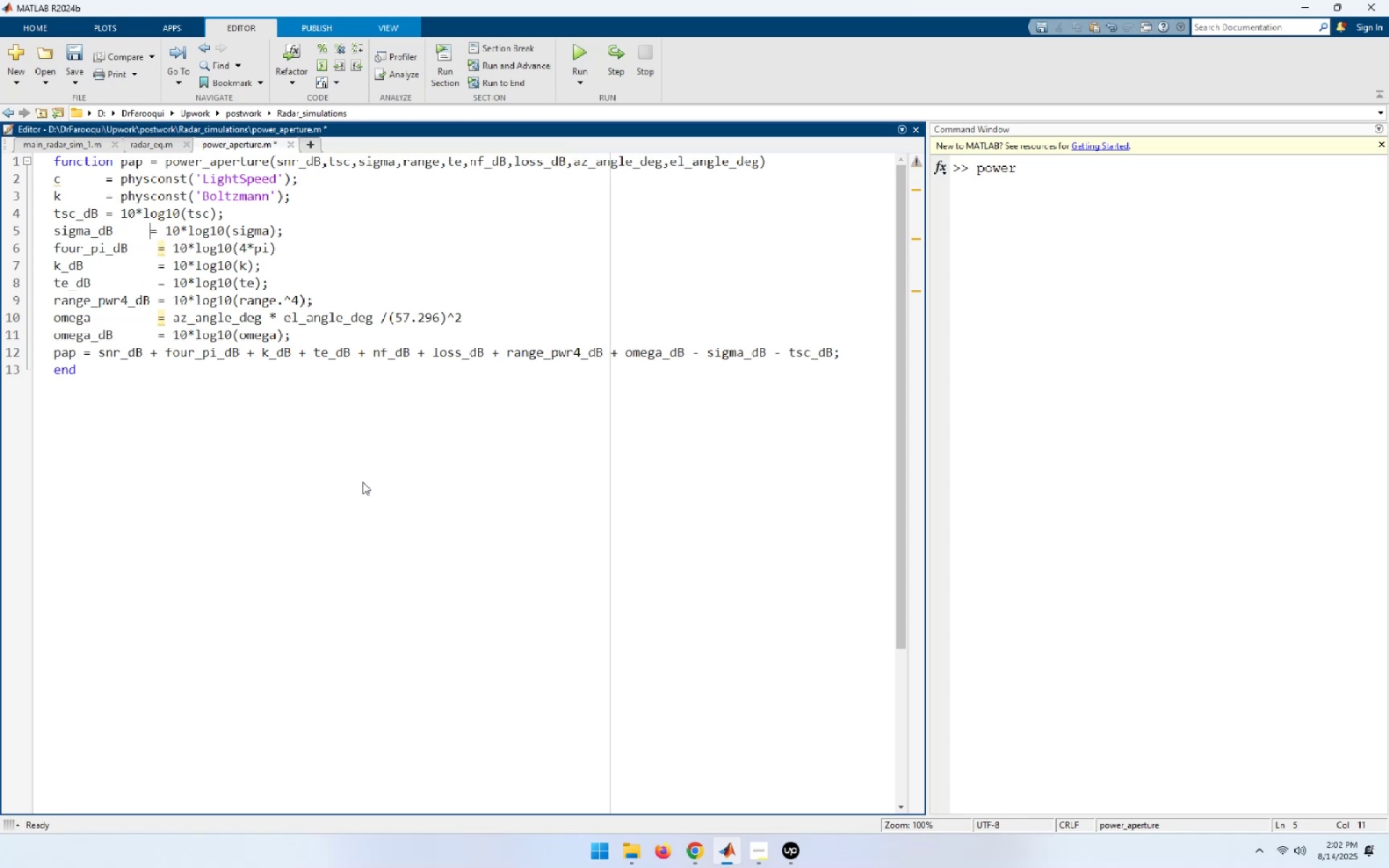 
key(Space)
 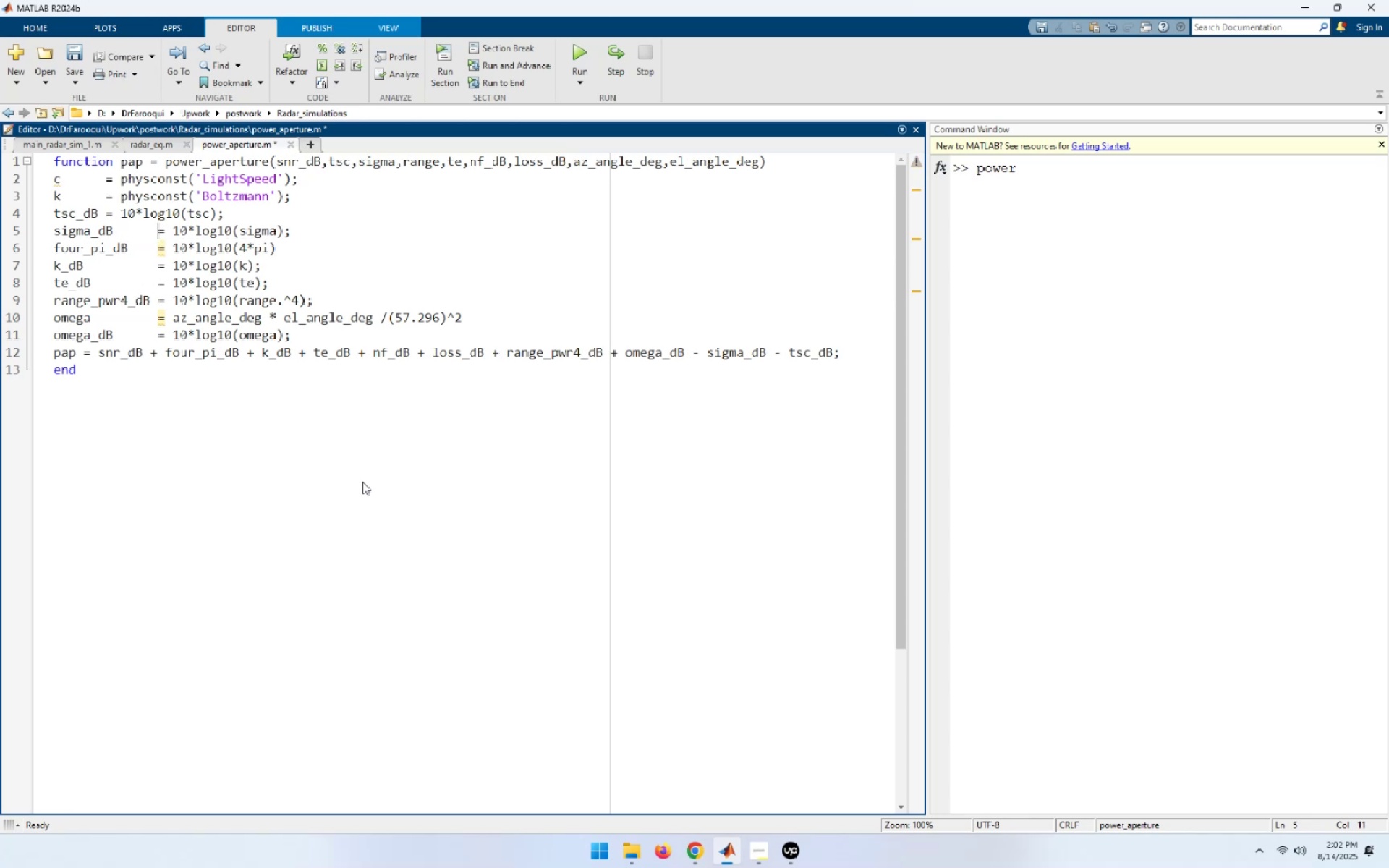 
key(ArrowUp)
 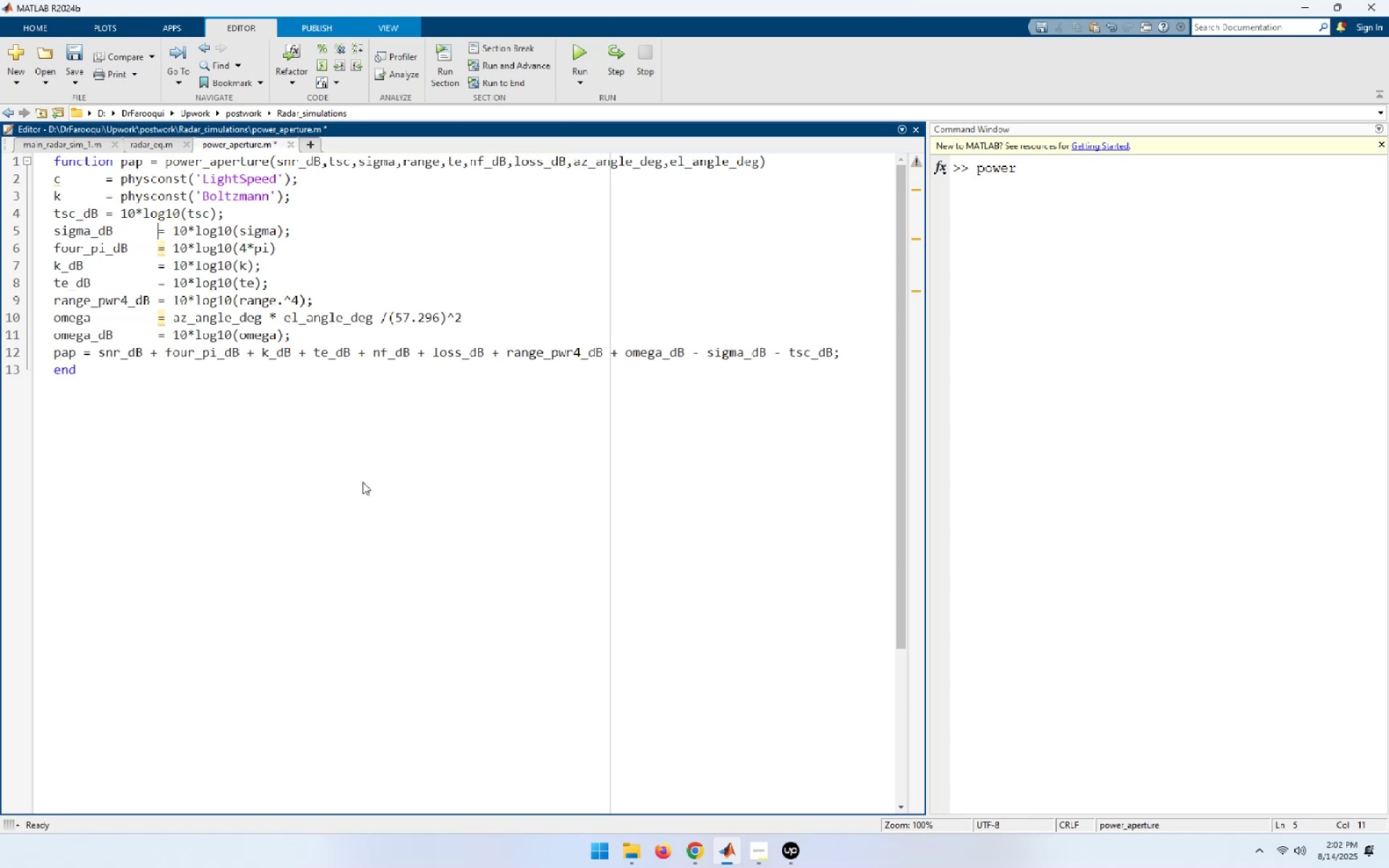 
key(ArrowLeft)
 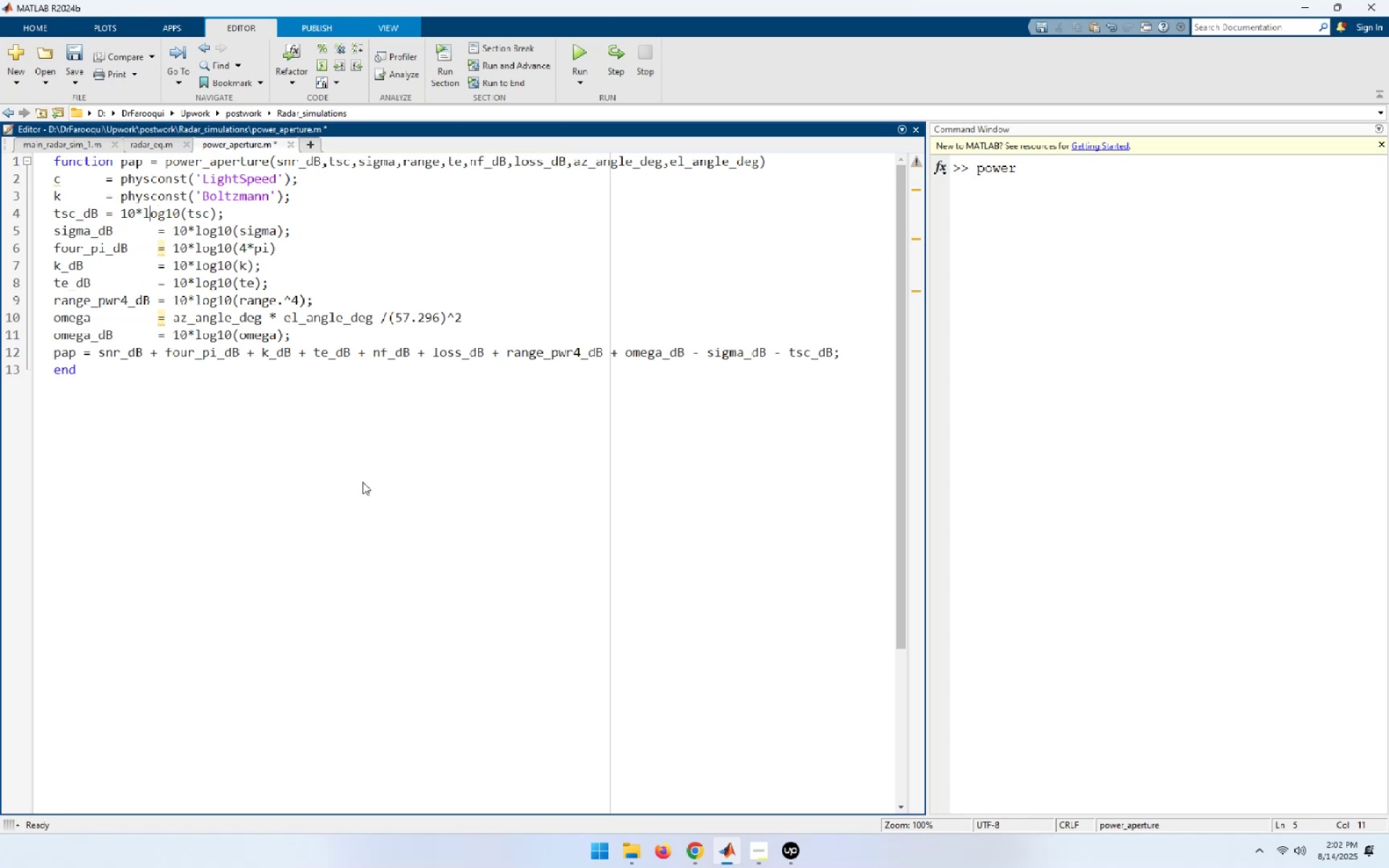 
key(ArrowLeft)
 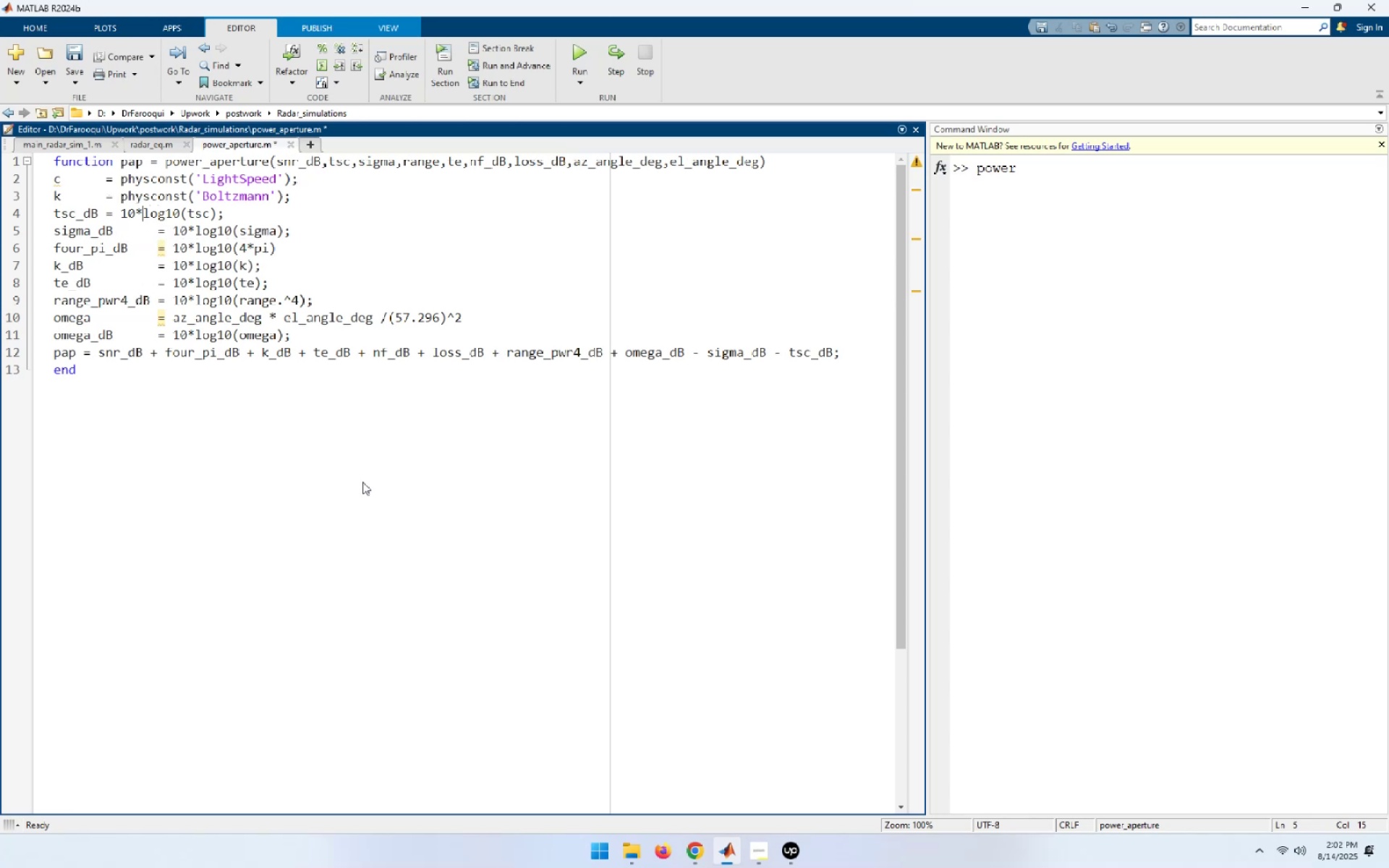 
key(ArrowLeft)
 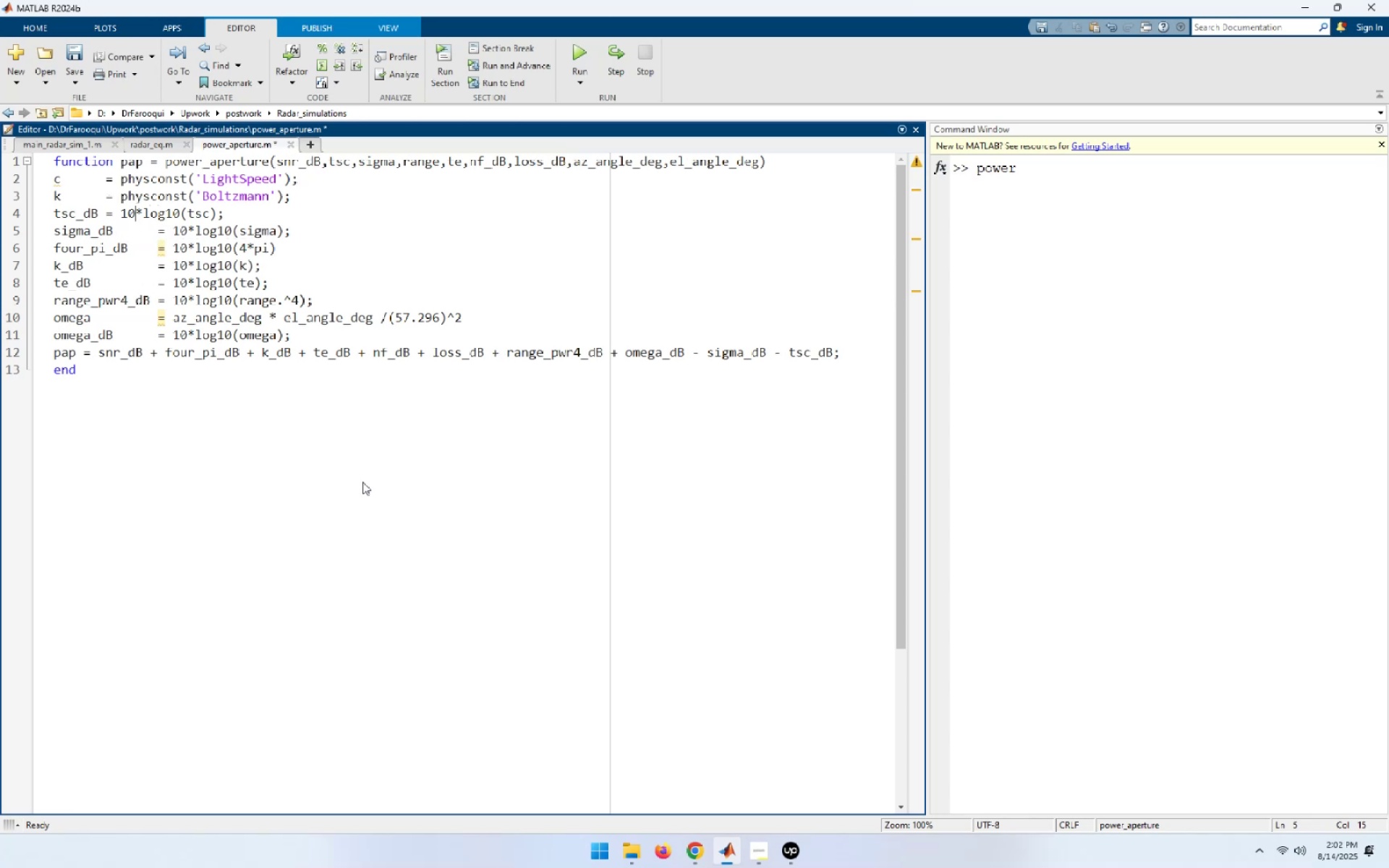 
key(ArrowLeft)
 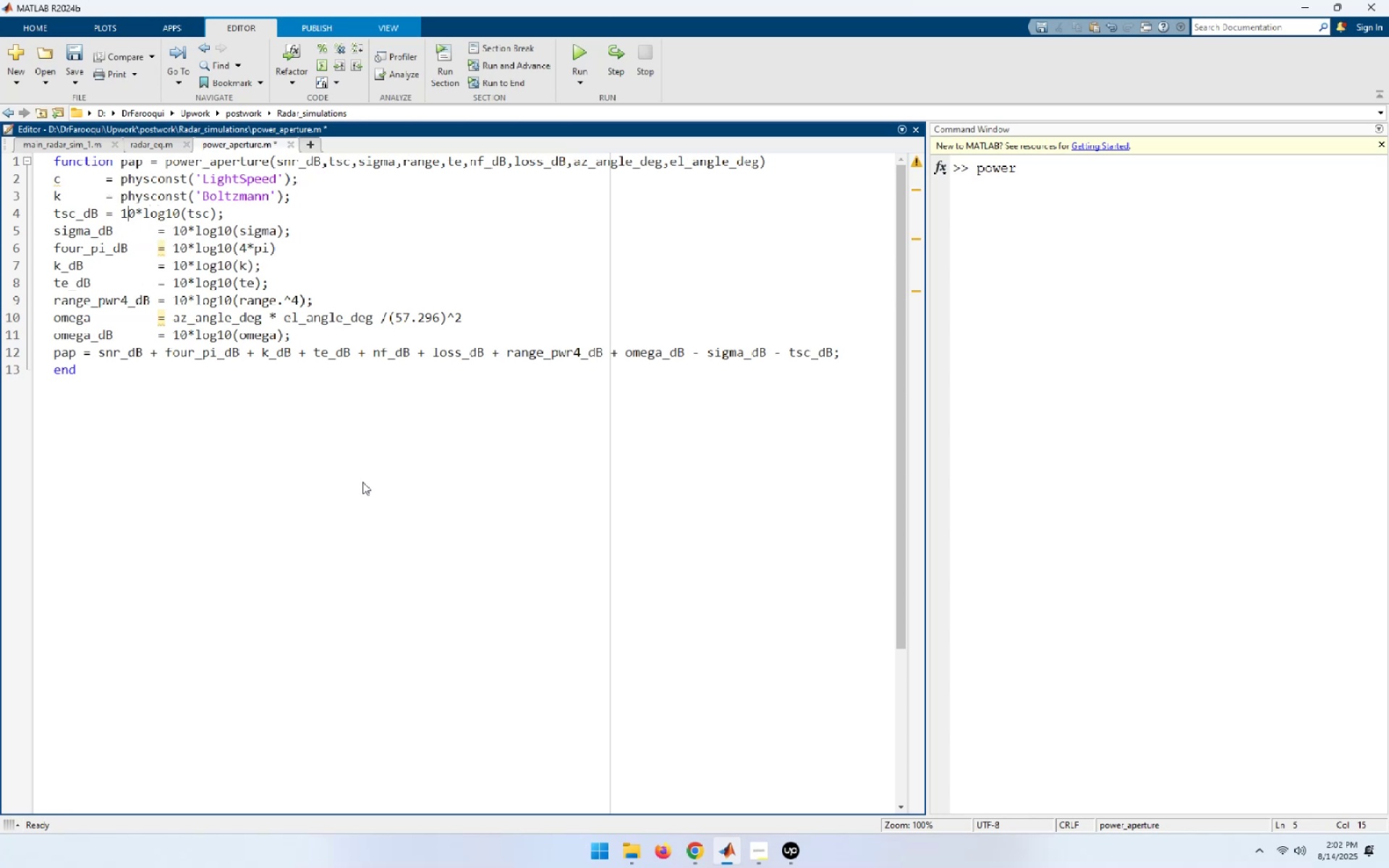 
key(ArrowLeft)
 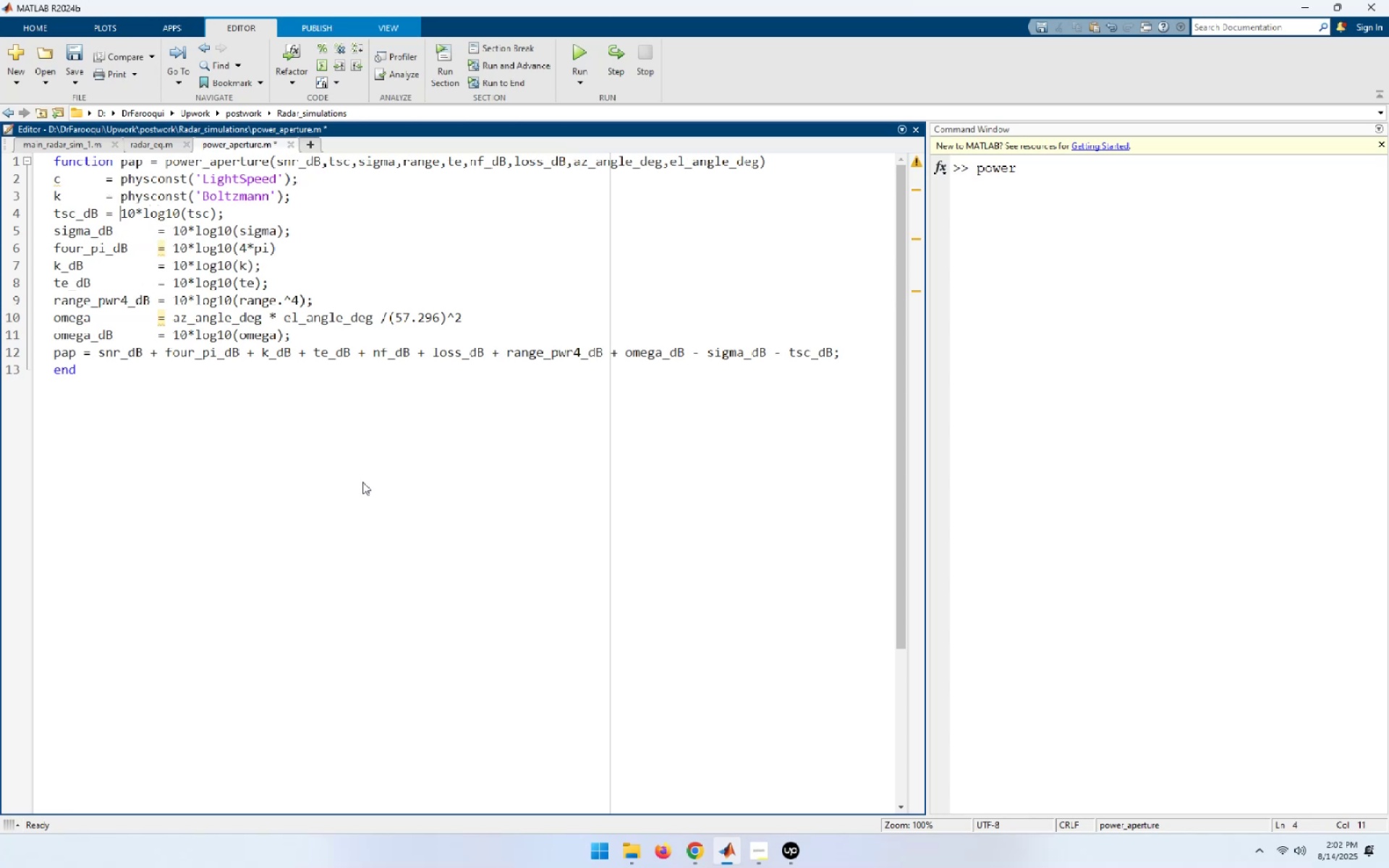 
key(ArrowLeft)
 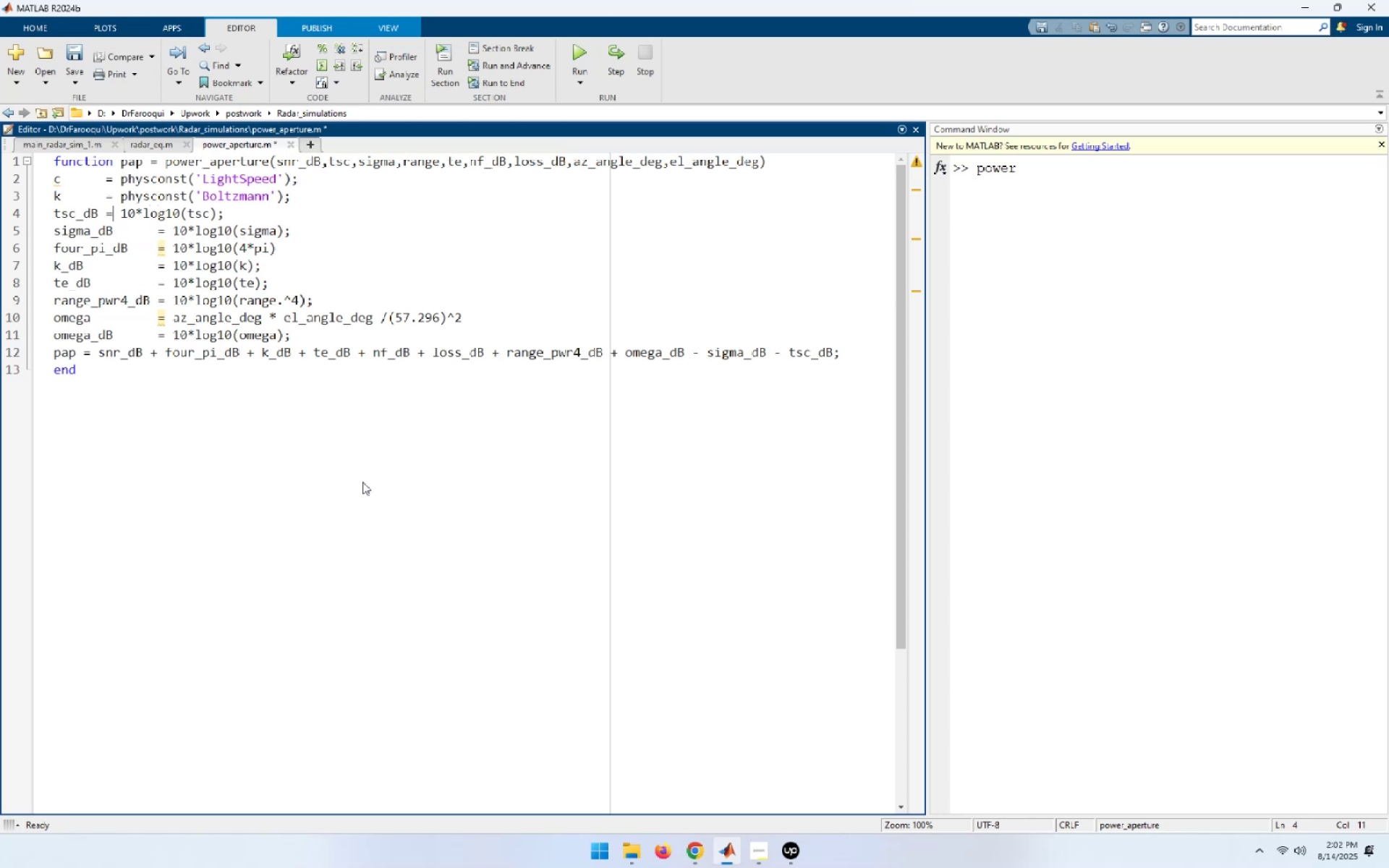 
key(ArrowLeft)
 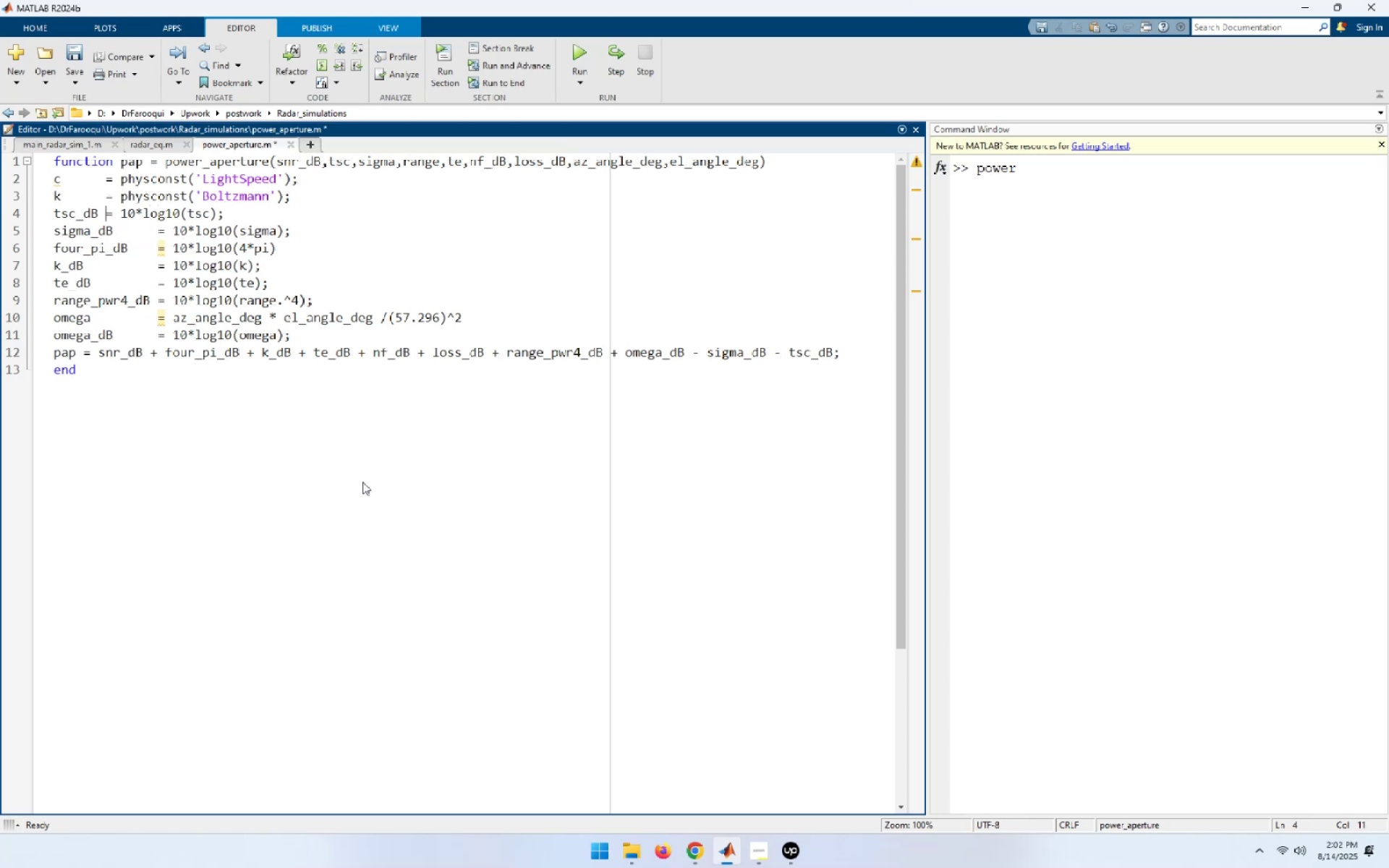 
hold_key(key=Space, duration=0.64)
 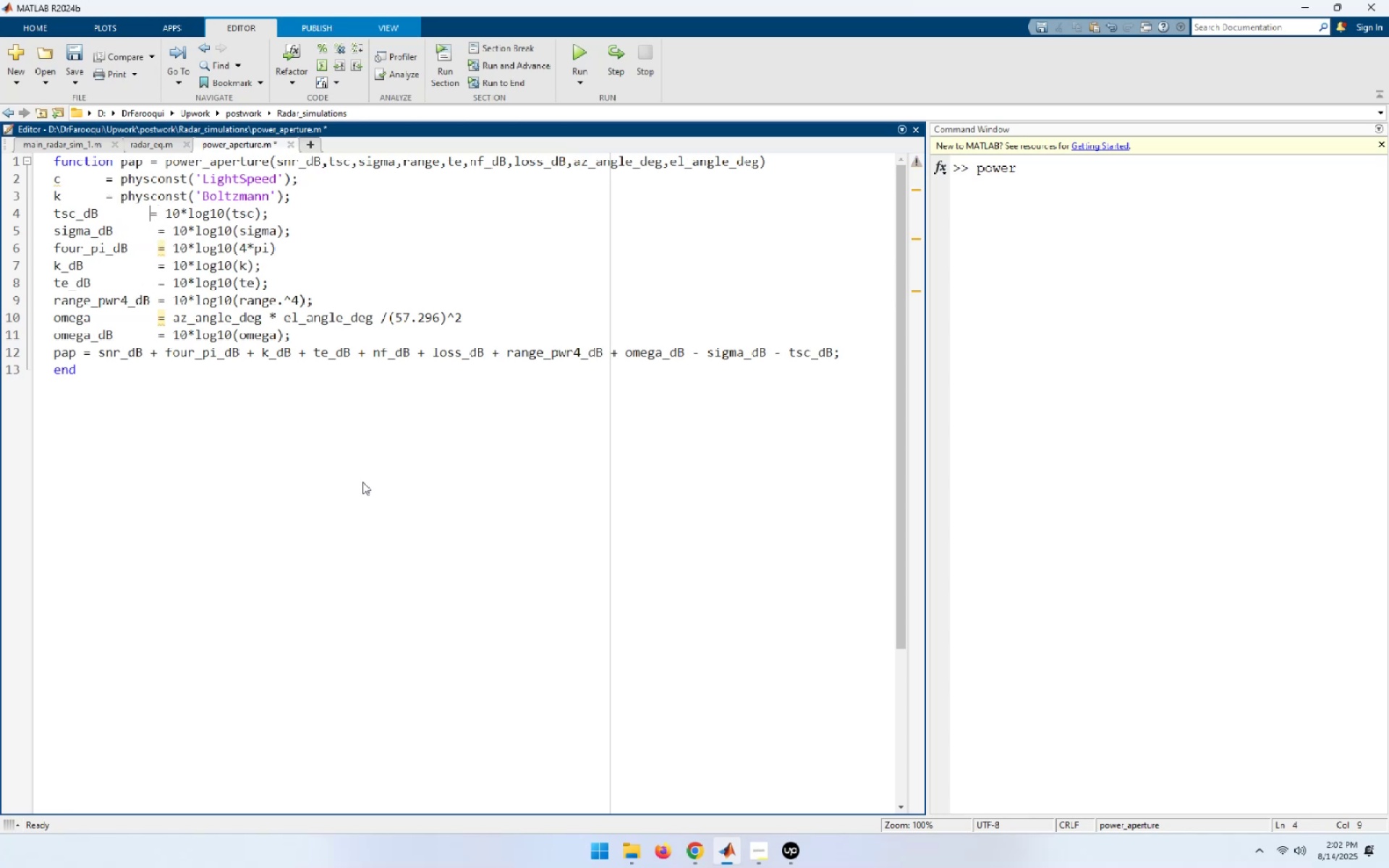 
key(Space)
 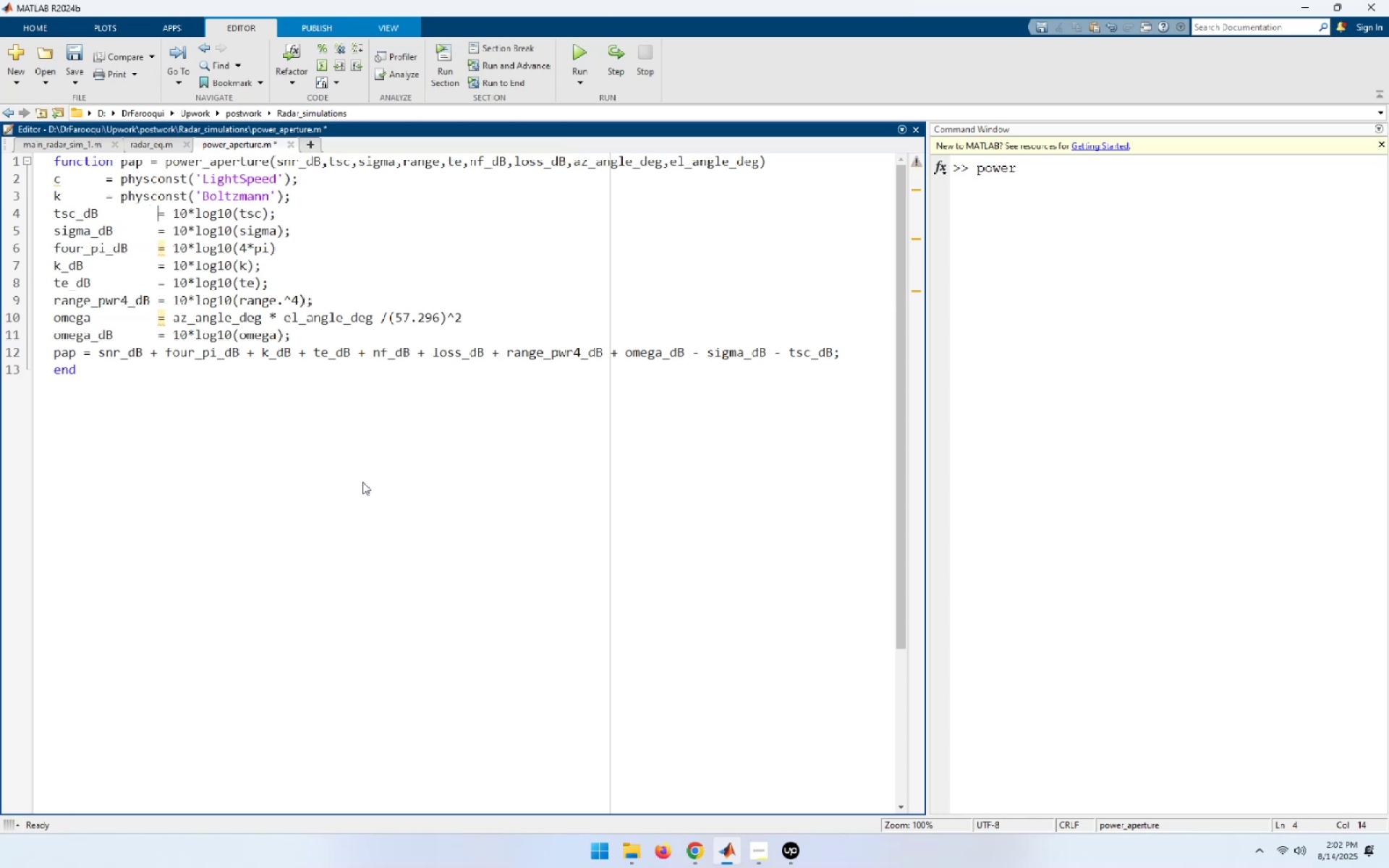 
key(ArrowUp)
 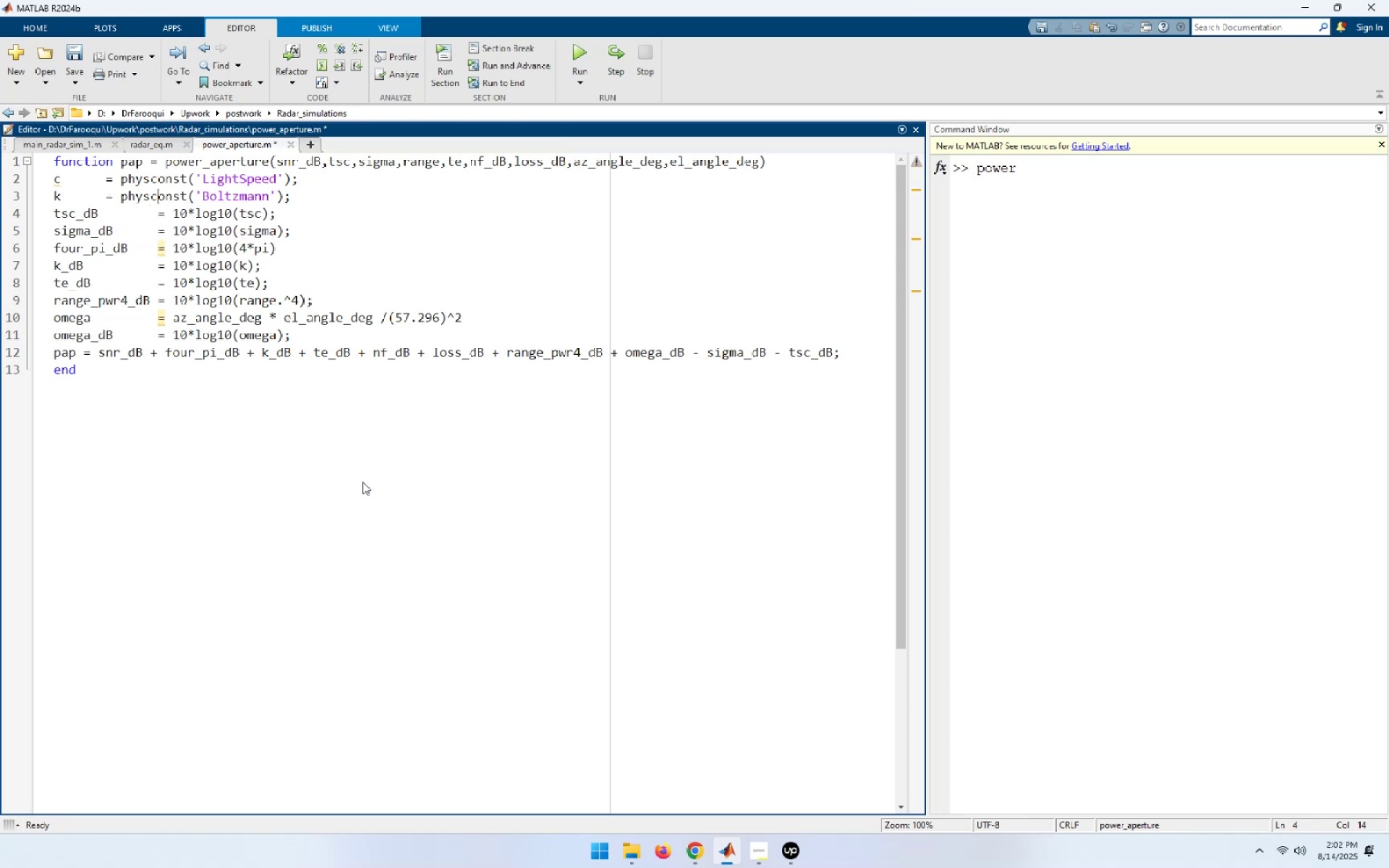 
key(ArrowLeft)
 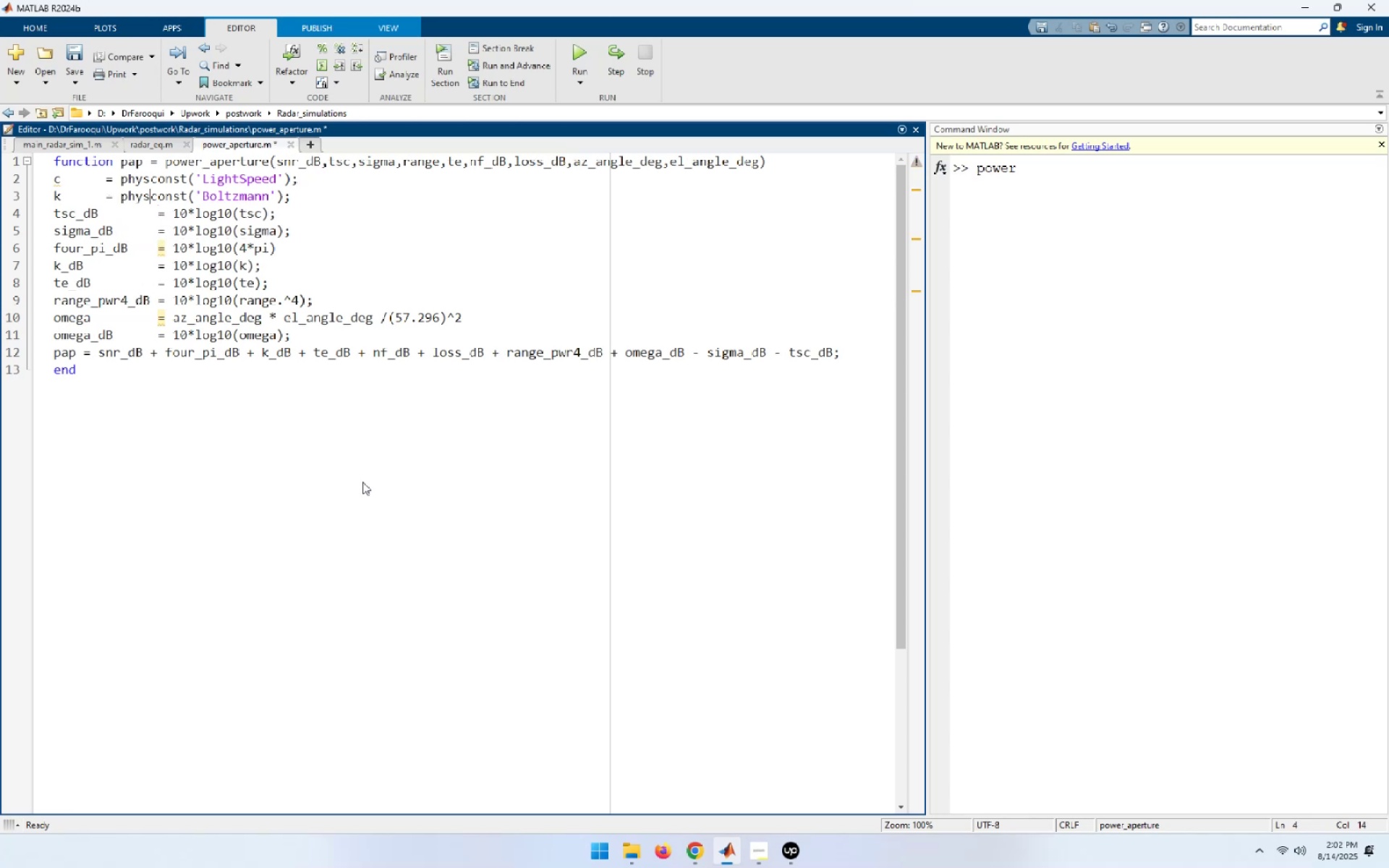 
key(ArrowLeft)
 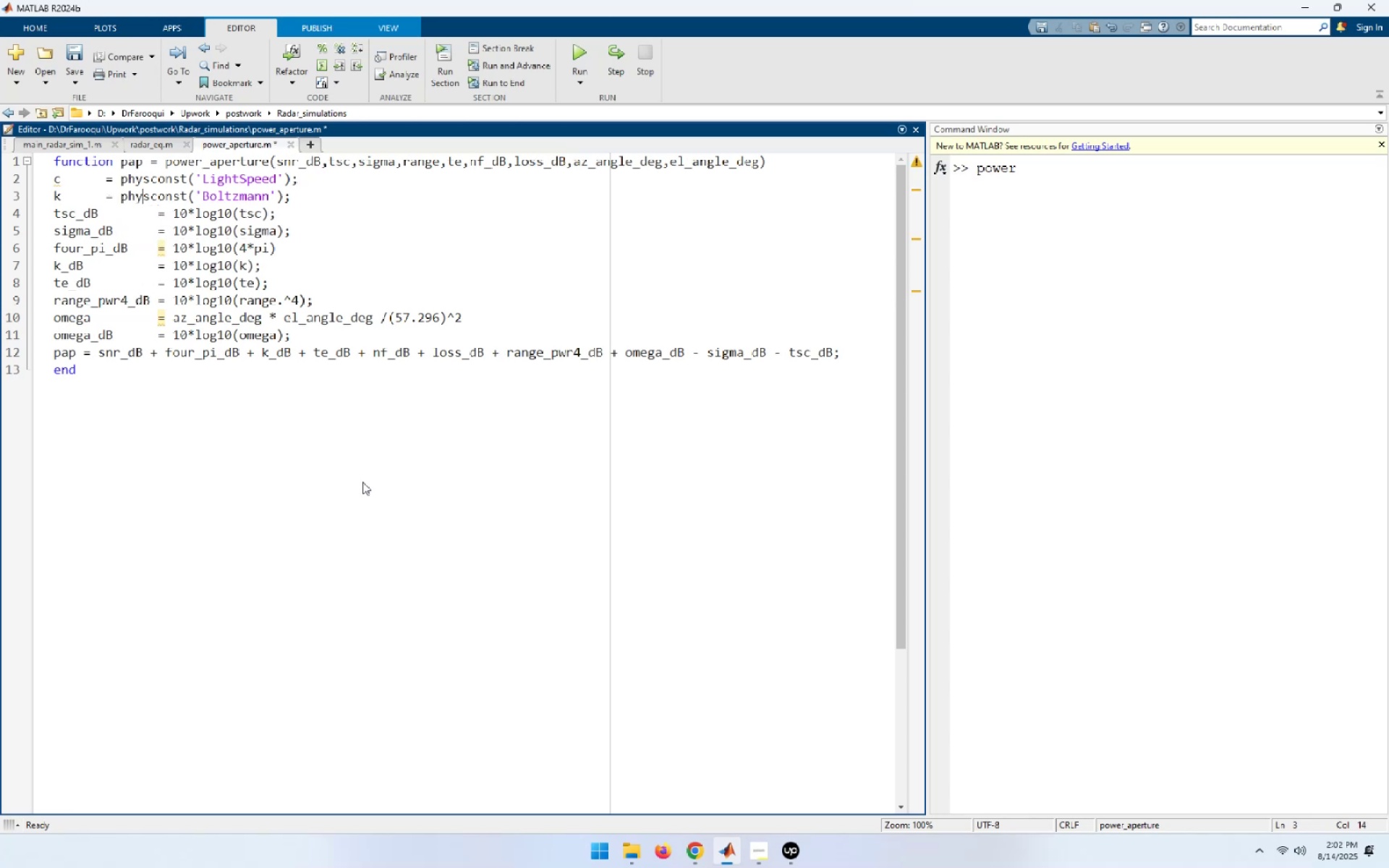 
key(ArrowLeft)
 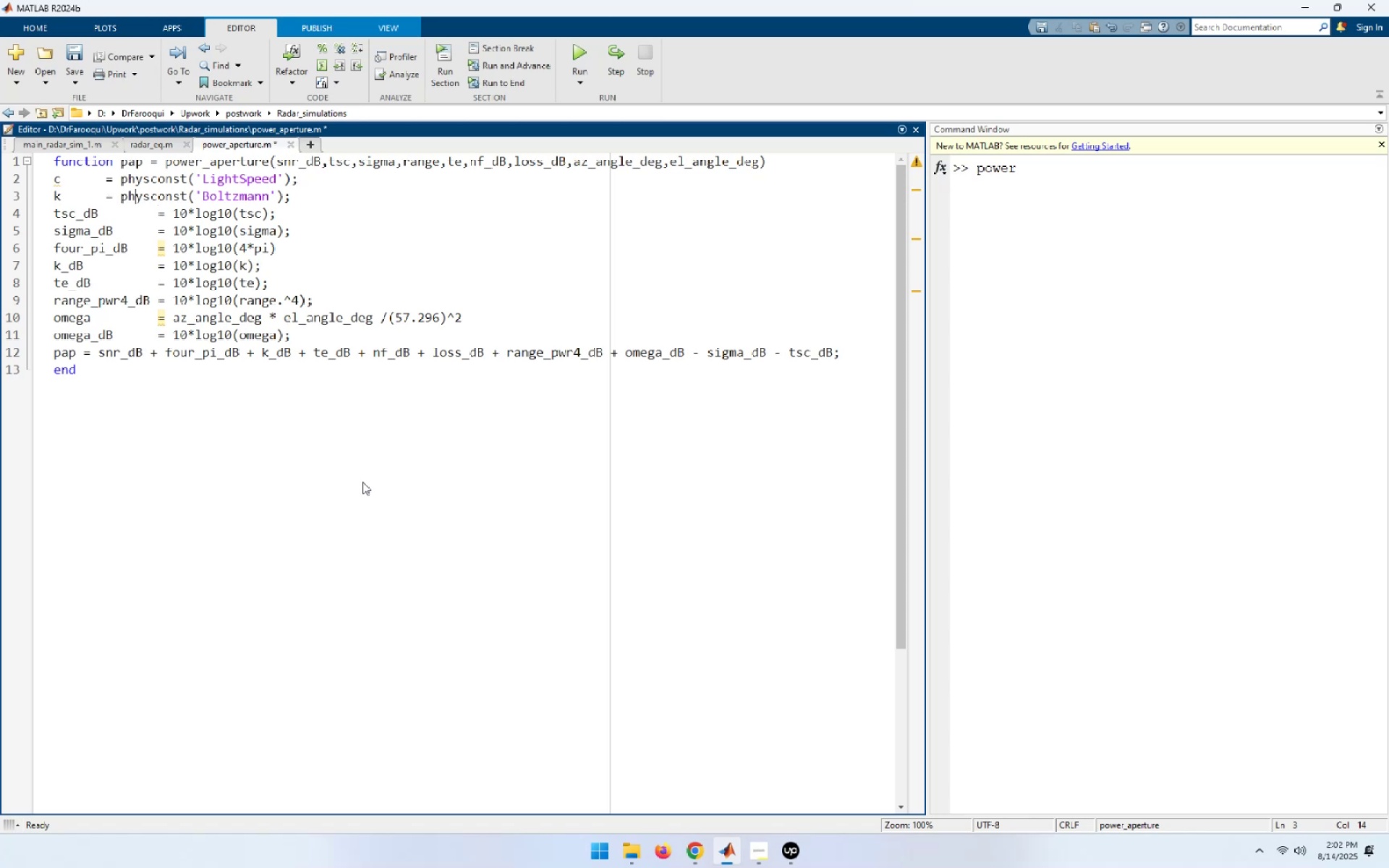 
key(ArrowLeft)
 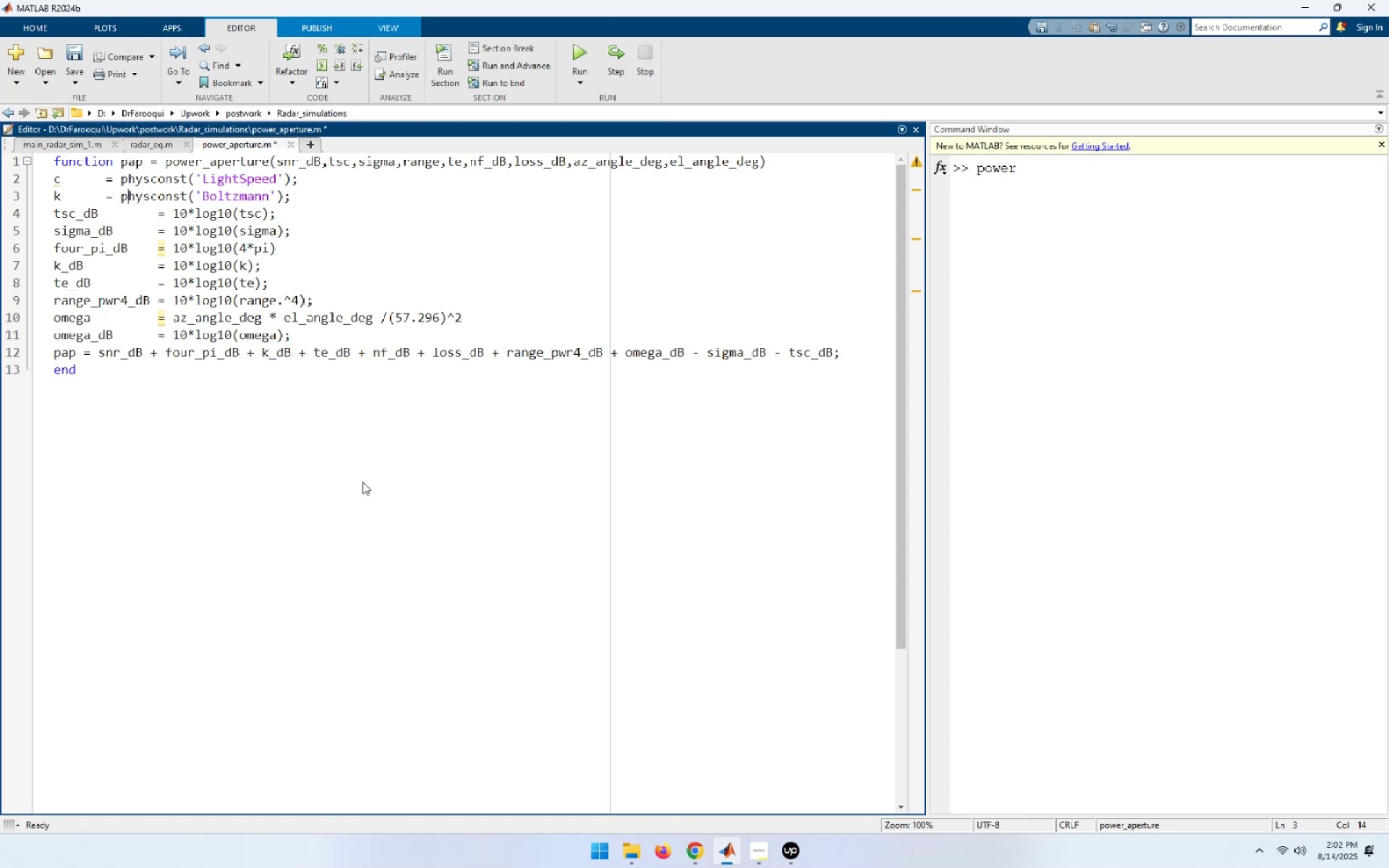 
key(ArrowLeft)
 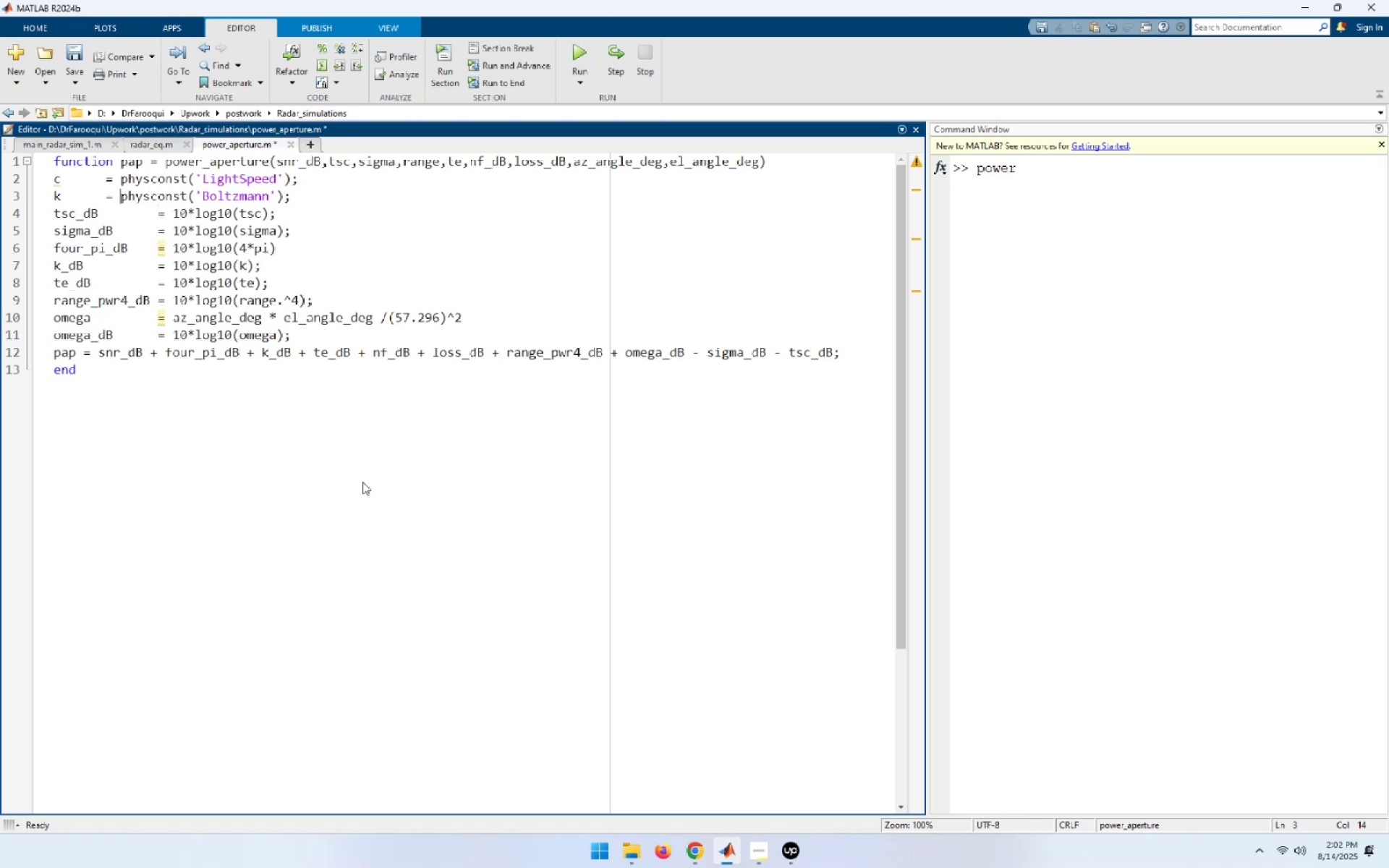 
key(ArrowLeft)
 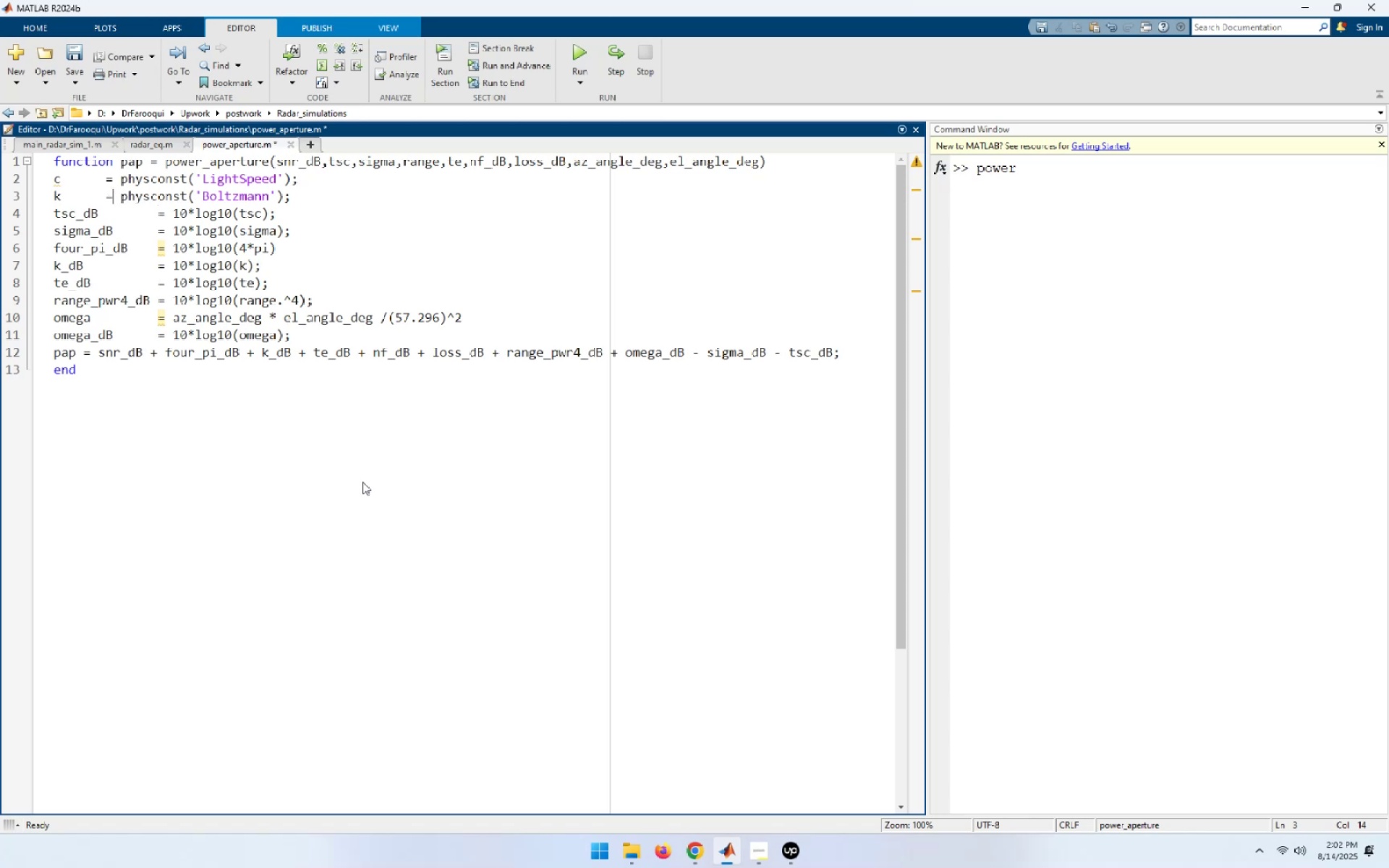 
key(ArrowLeft)
 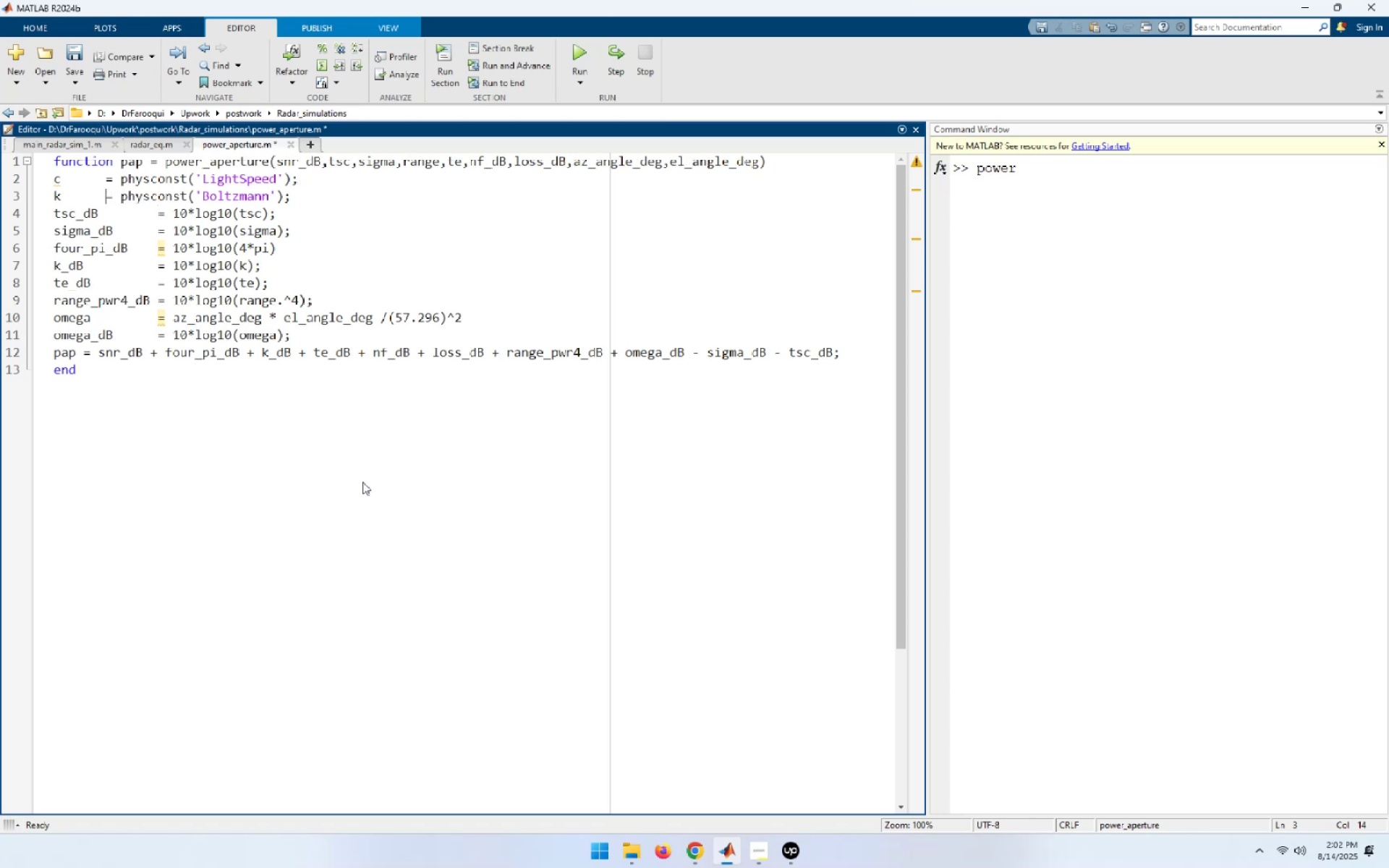 
hold_key(key=Space, duration=0.61)
 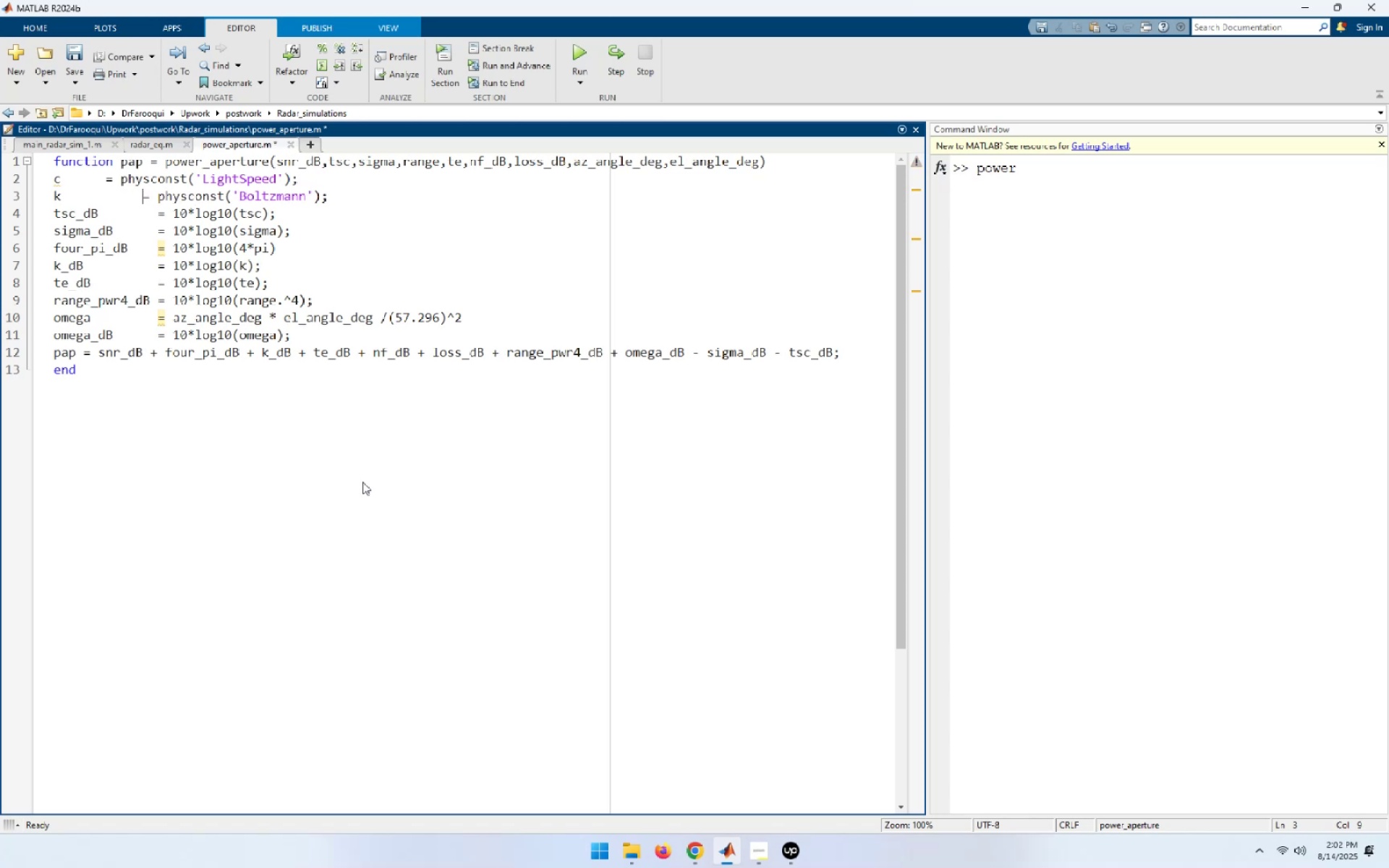 
key(Space)
 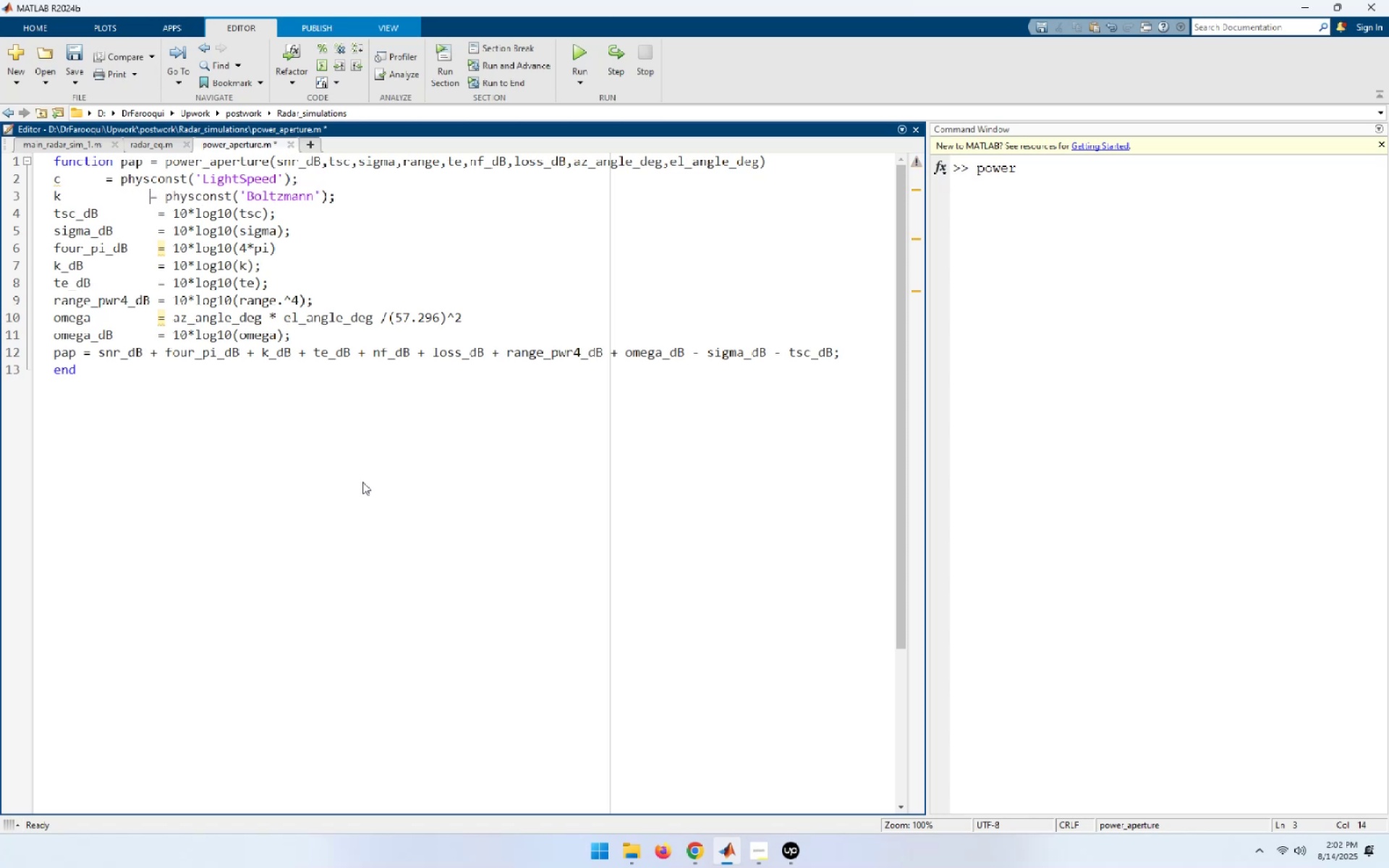 
key(Space)
 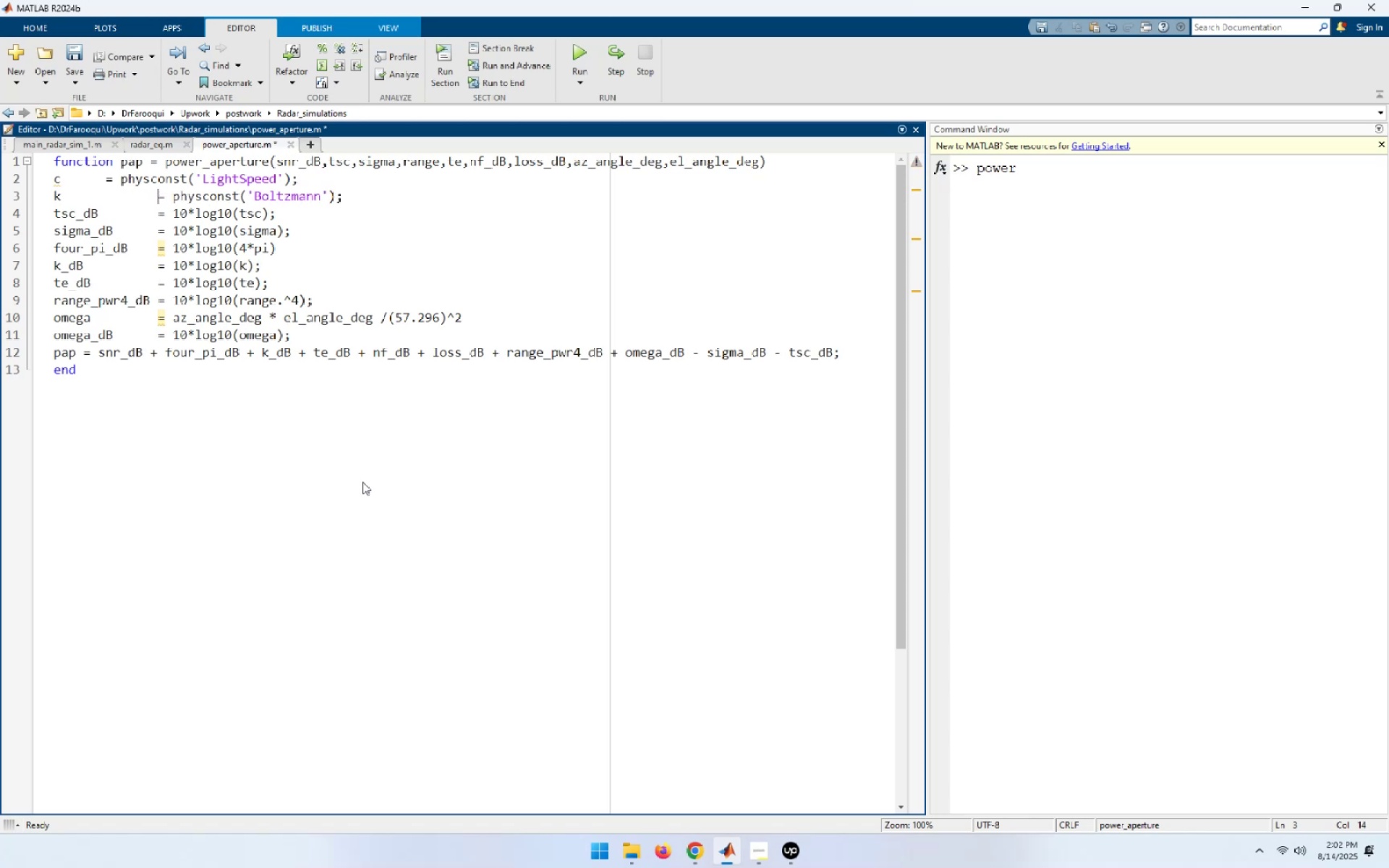 
key(ArrowUp)
 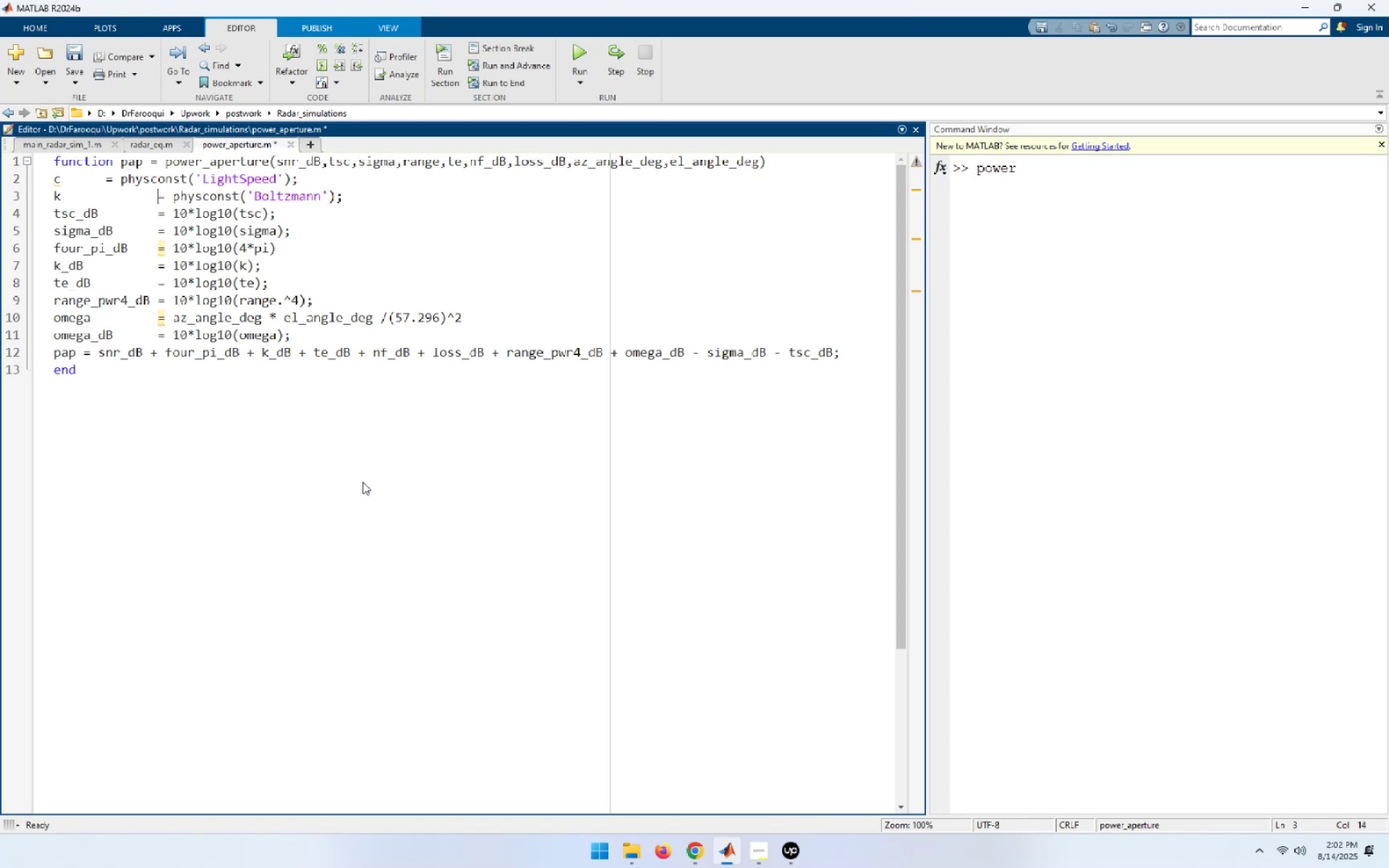 
hold_key(key=ArrowLeft, duration=0.66)
 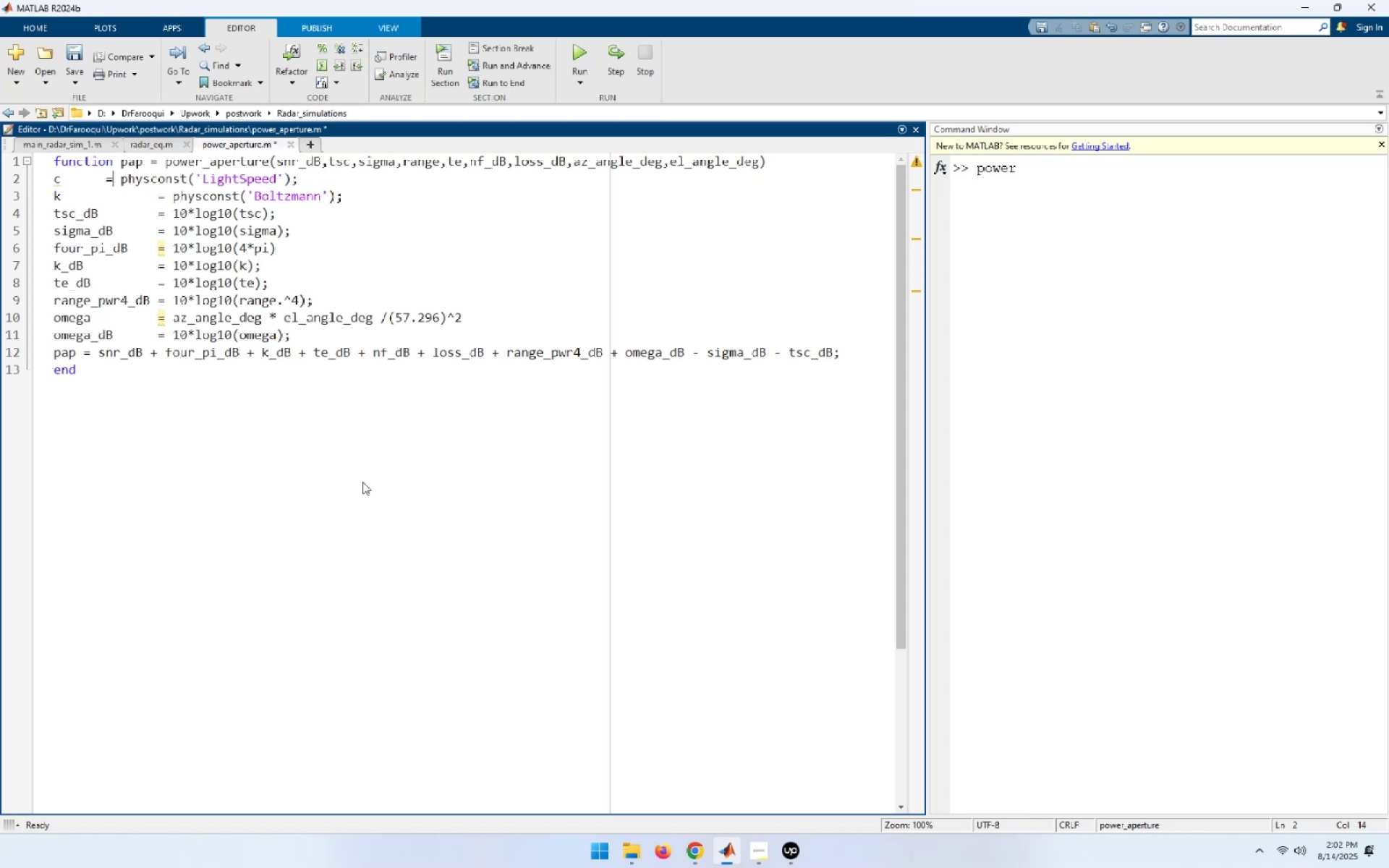 
key(ArrowLeft)
 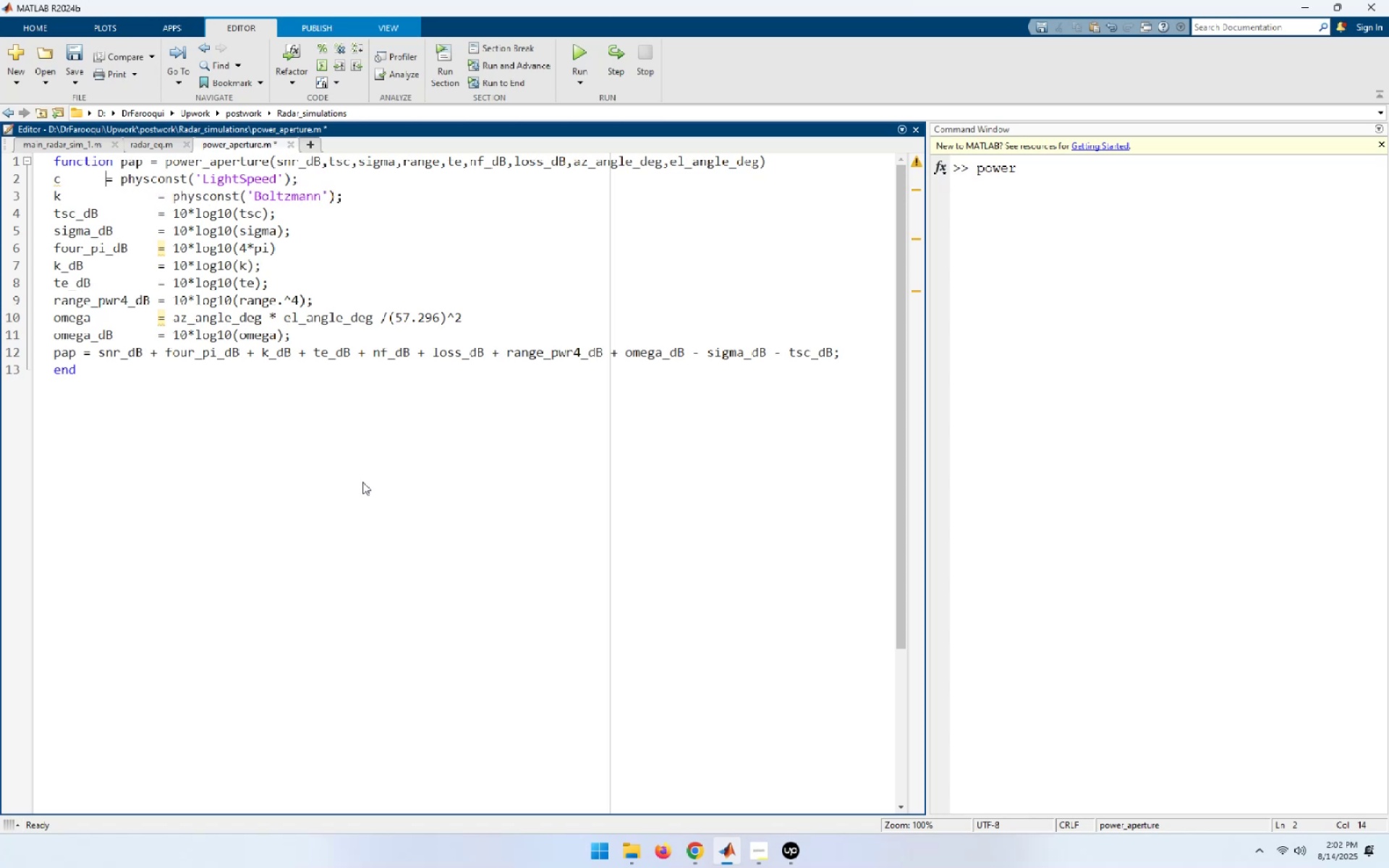 
hold_key(key=Space, duration=0.61)
 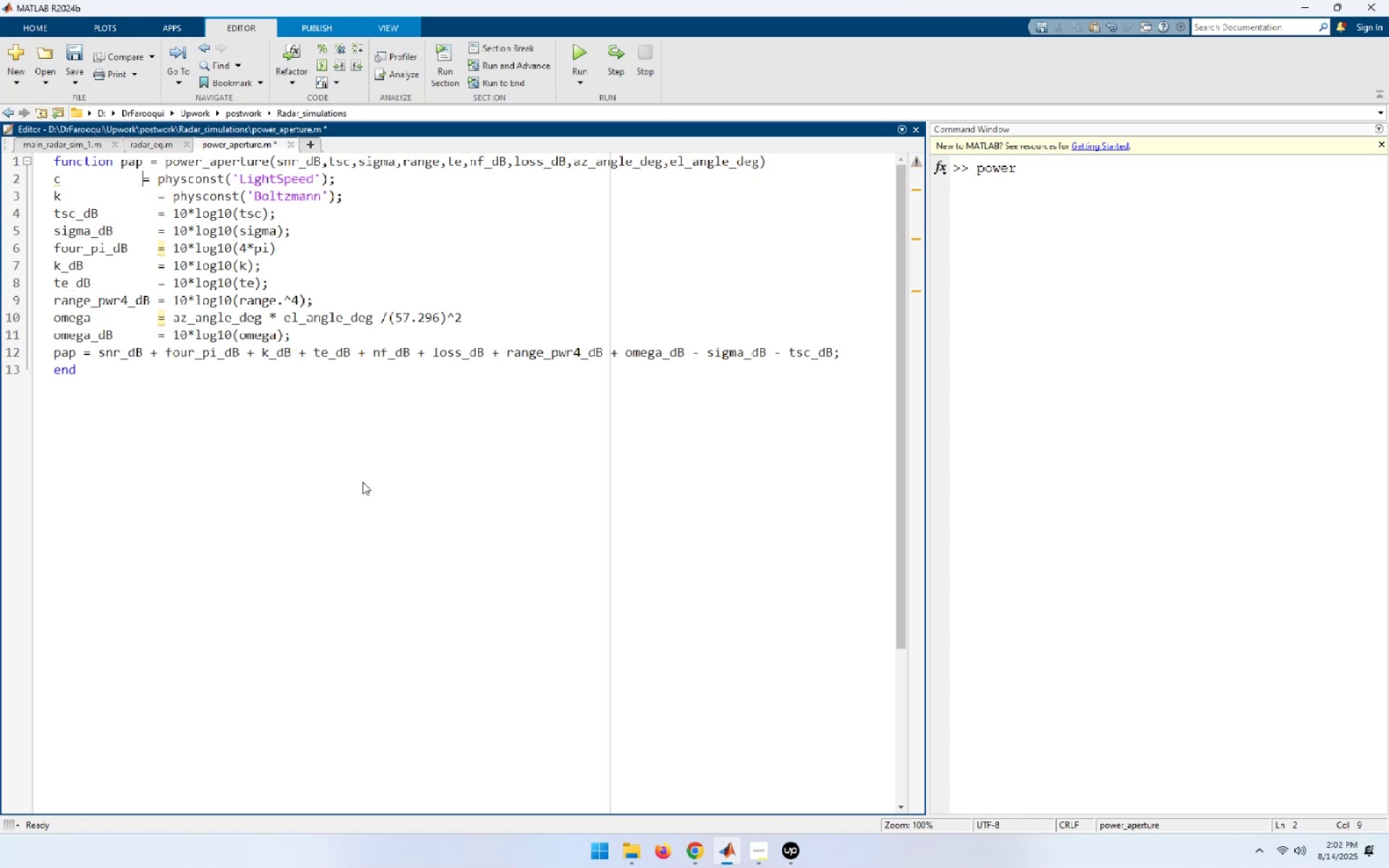 
key(Space)
 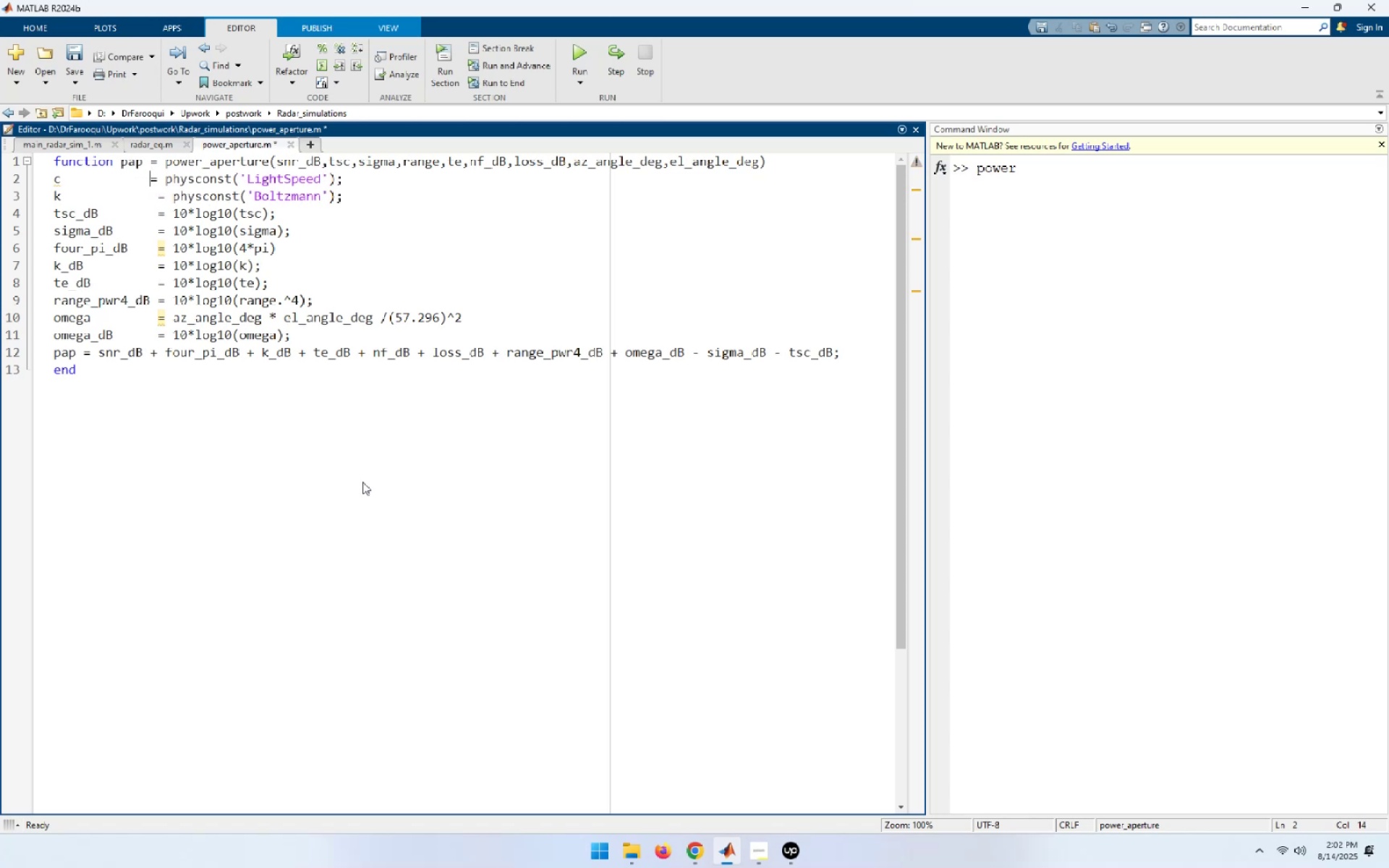 
key(Space)
 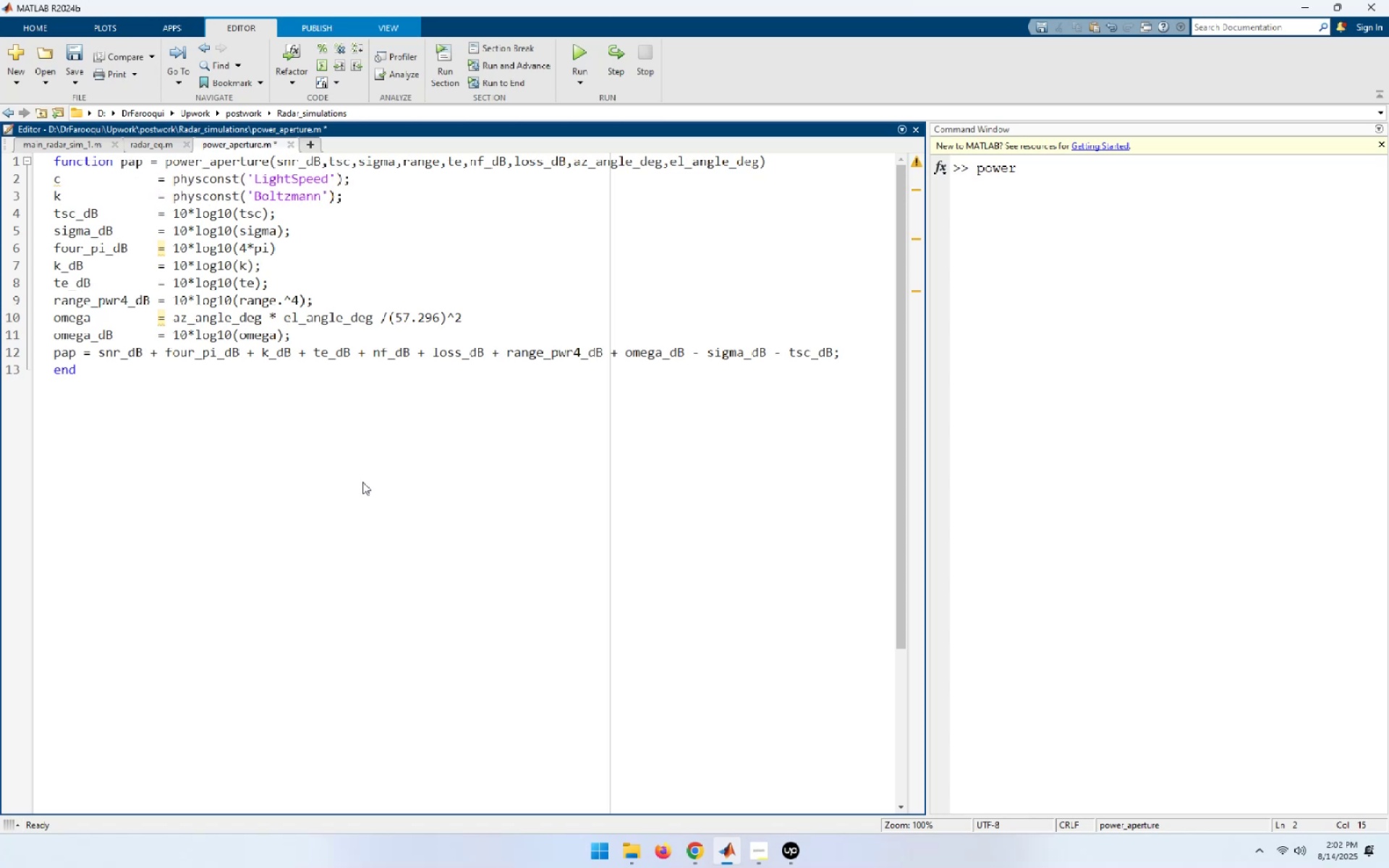 
hold_key(key=ArrowDown, duration=0.7)
 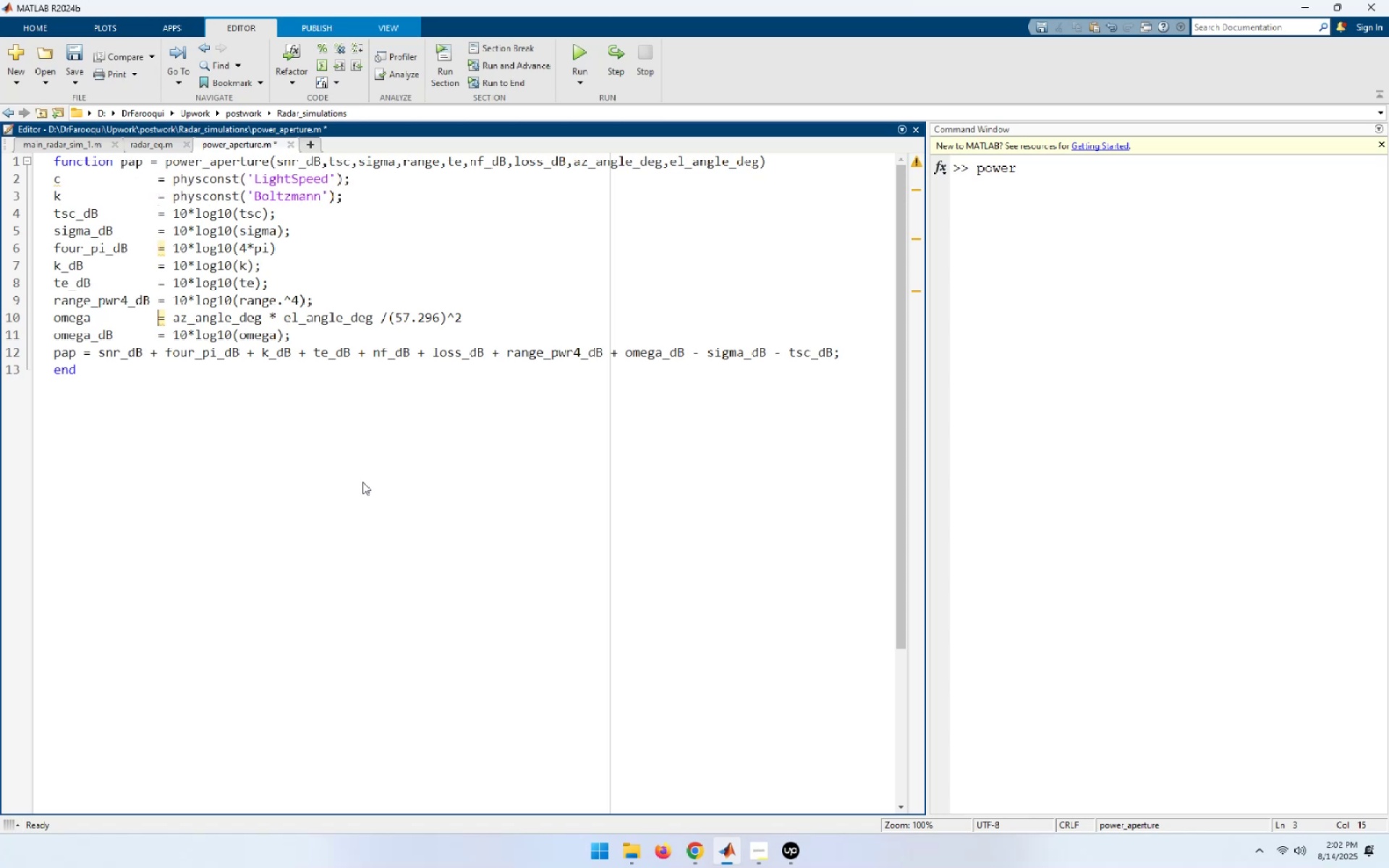 
hold_key(key=ArrowUp, duration=0.54)
 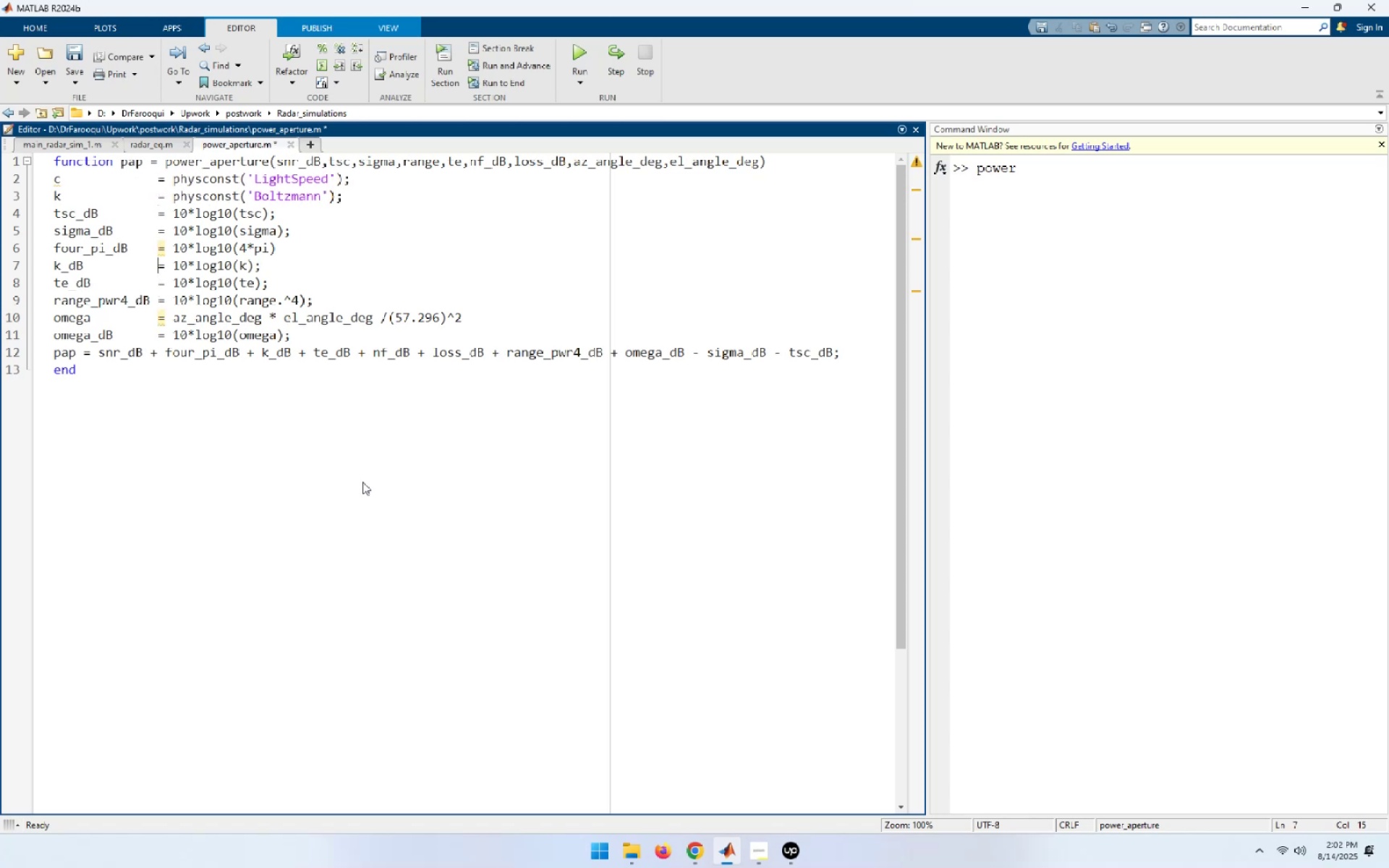 
key(ArrowDown)
 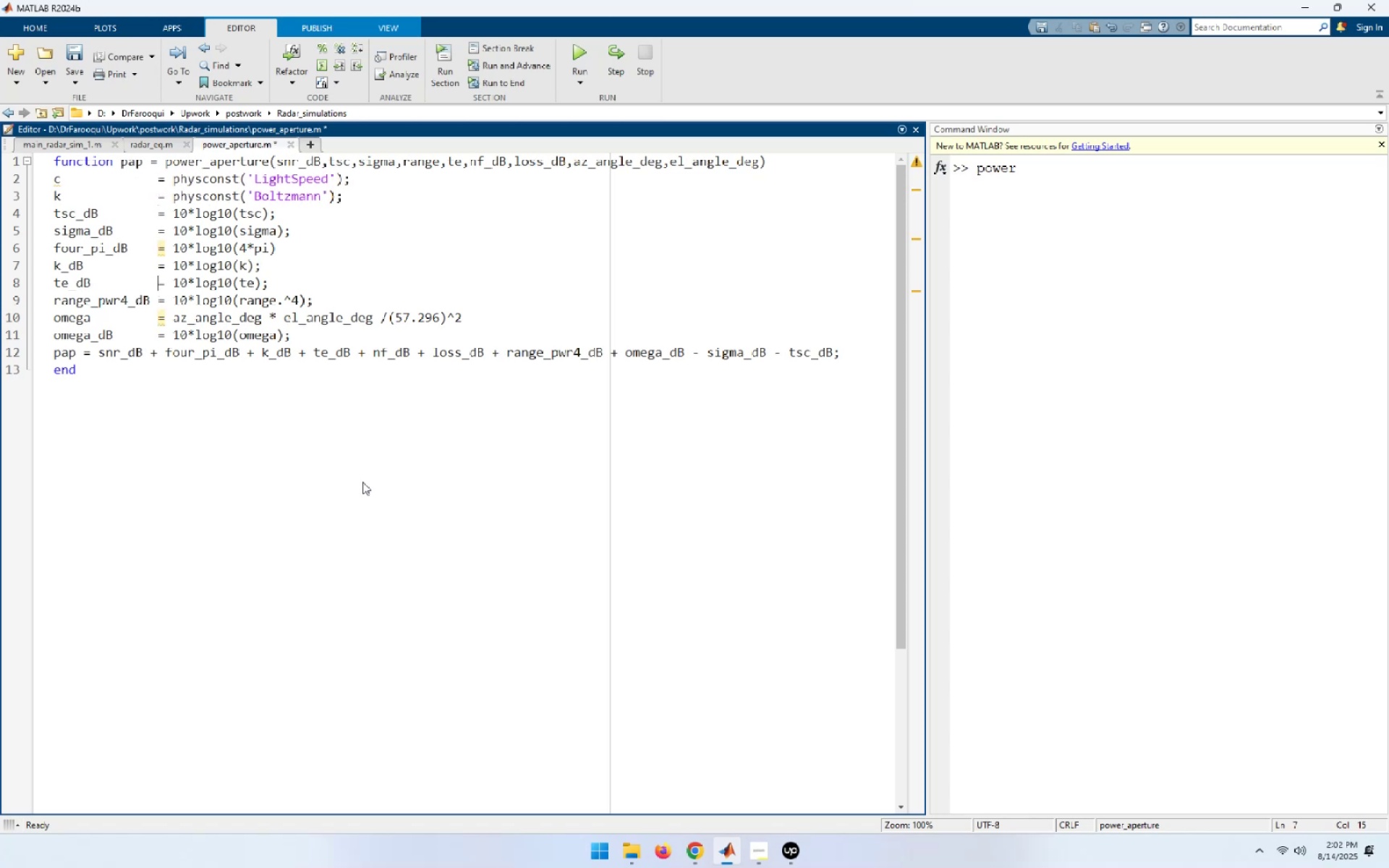 
key(ArrowDown)
 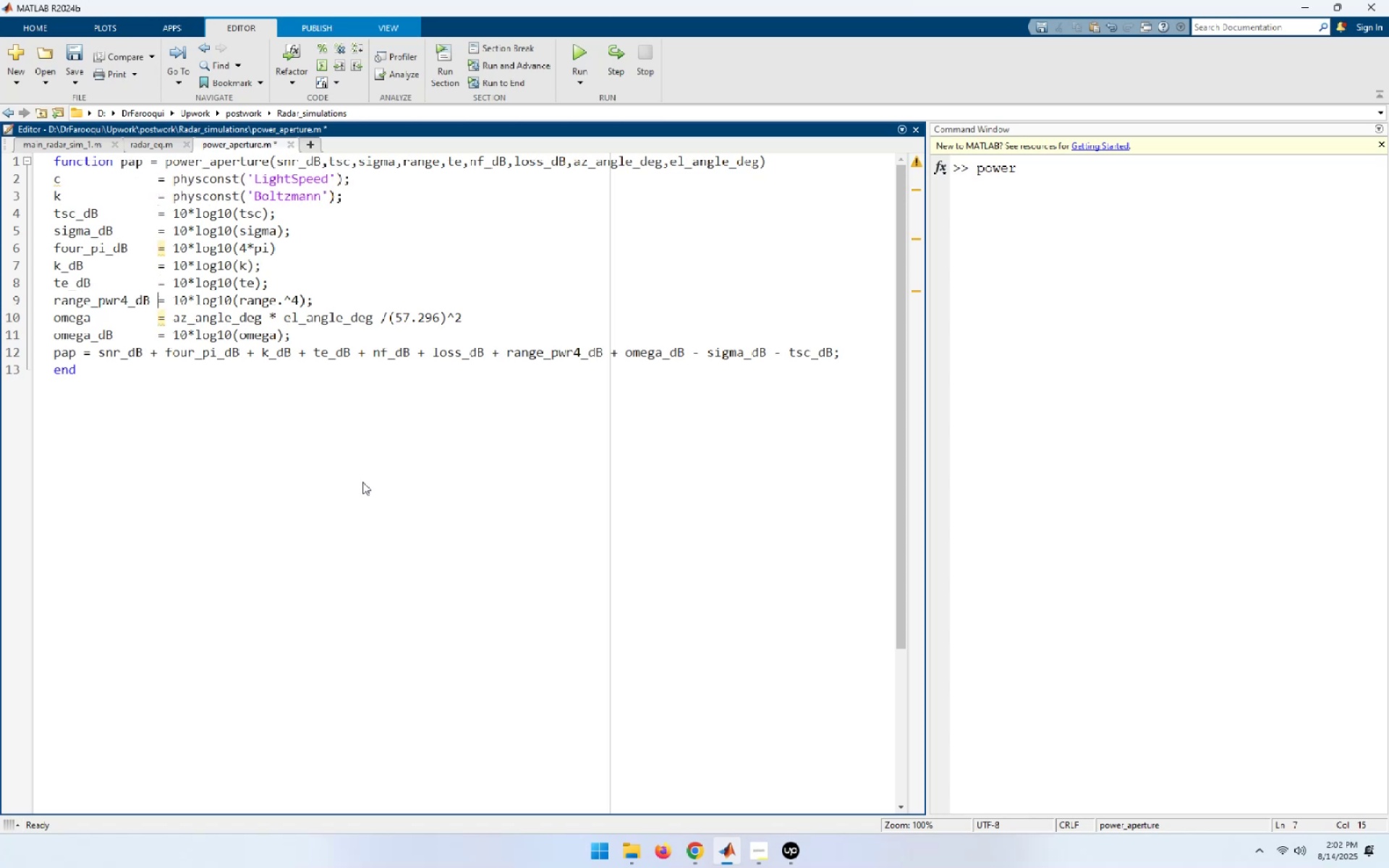 
key(ArrowDown)
 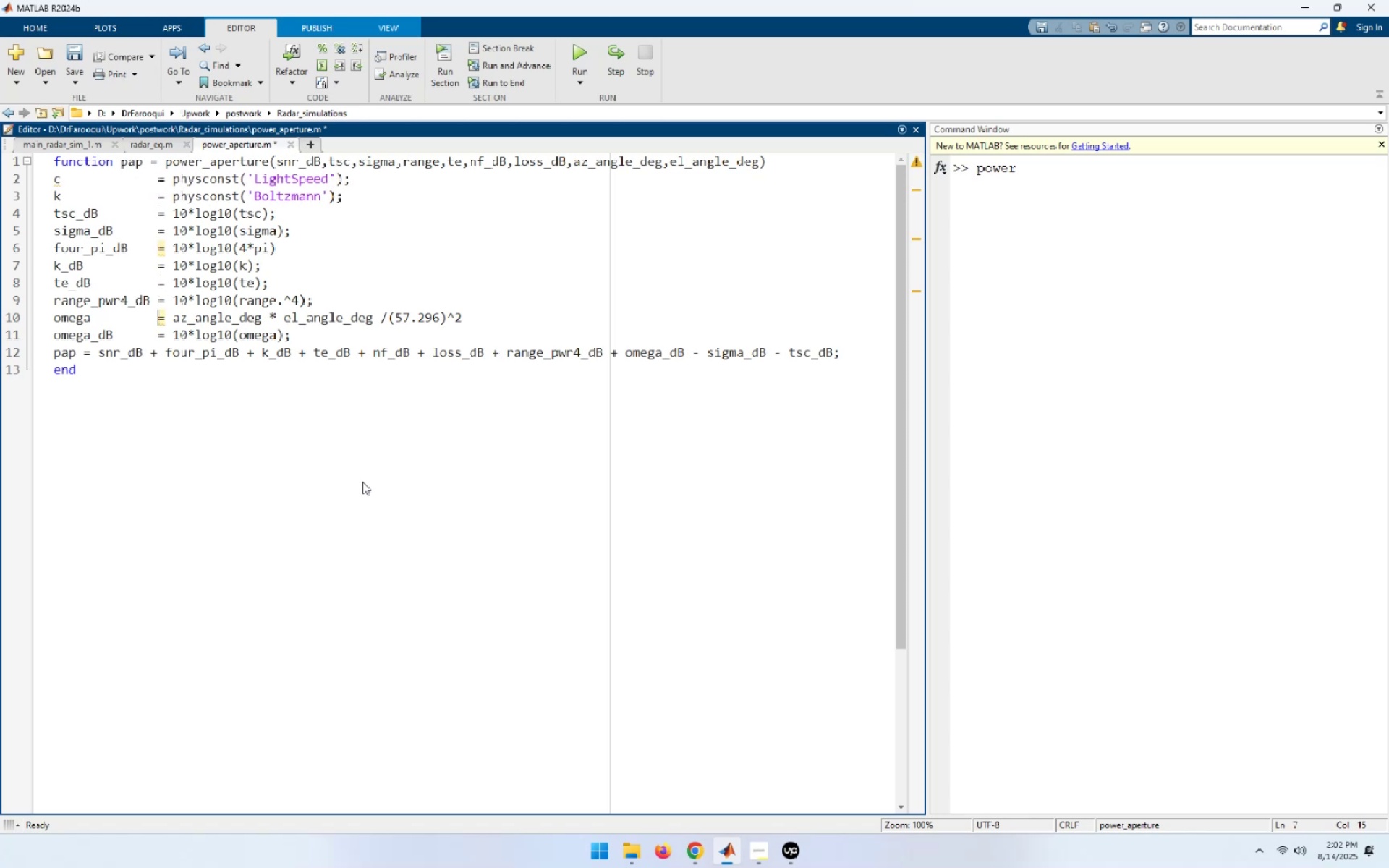 
key(ArrowDown)
 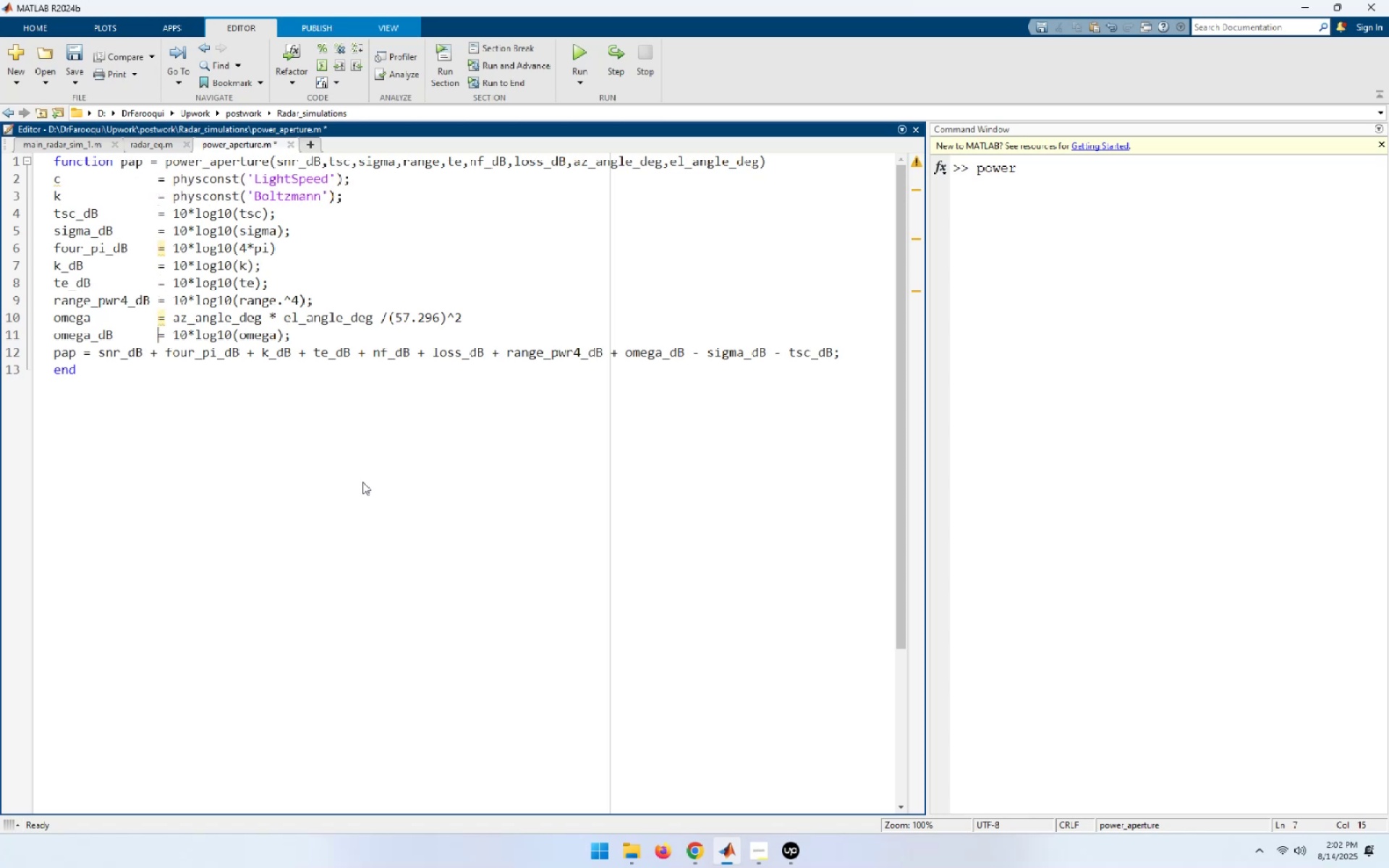 
key(ArrowDown)
 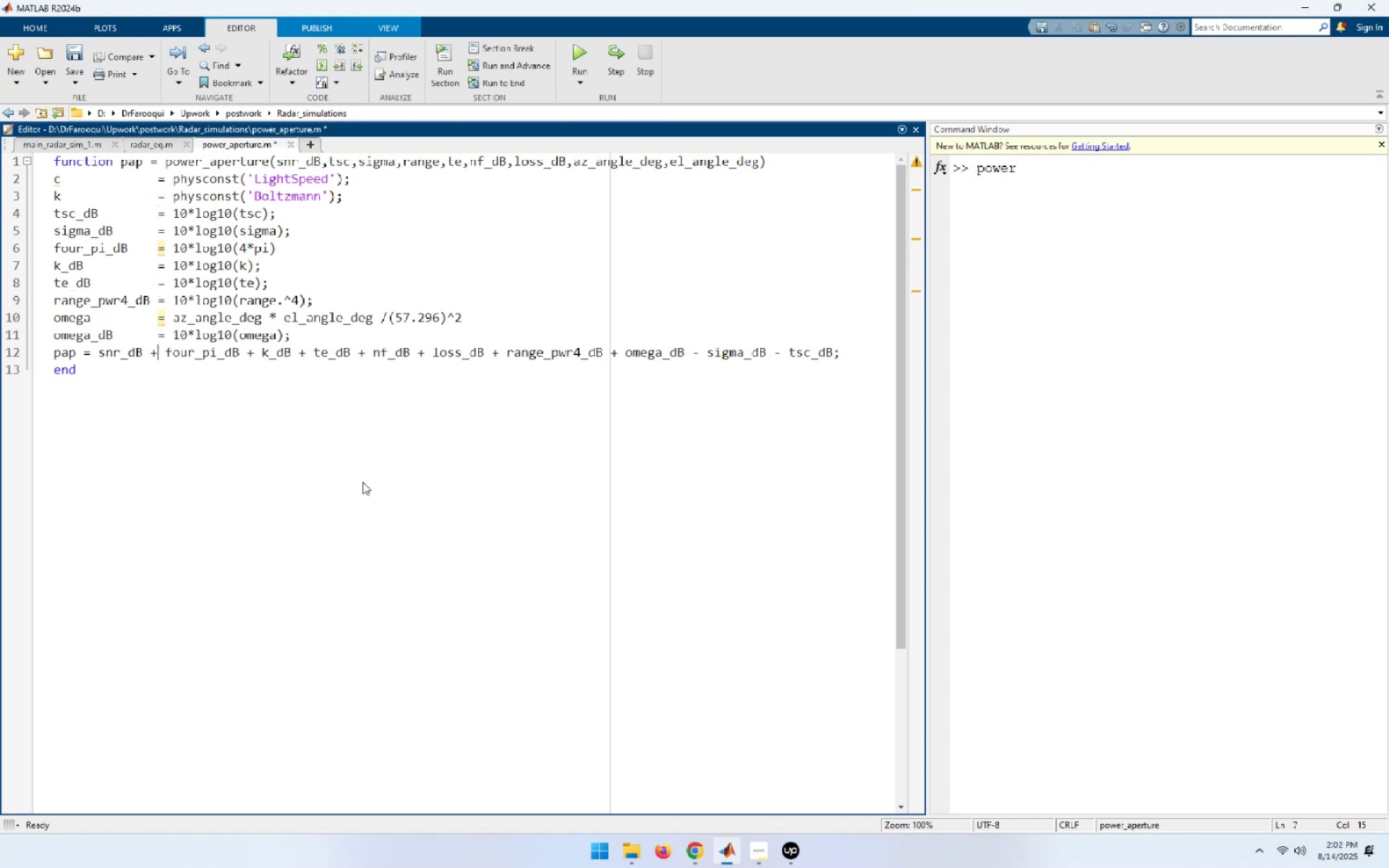 
key(ArrowDown)
 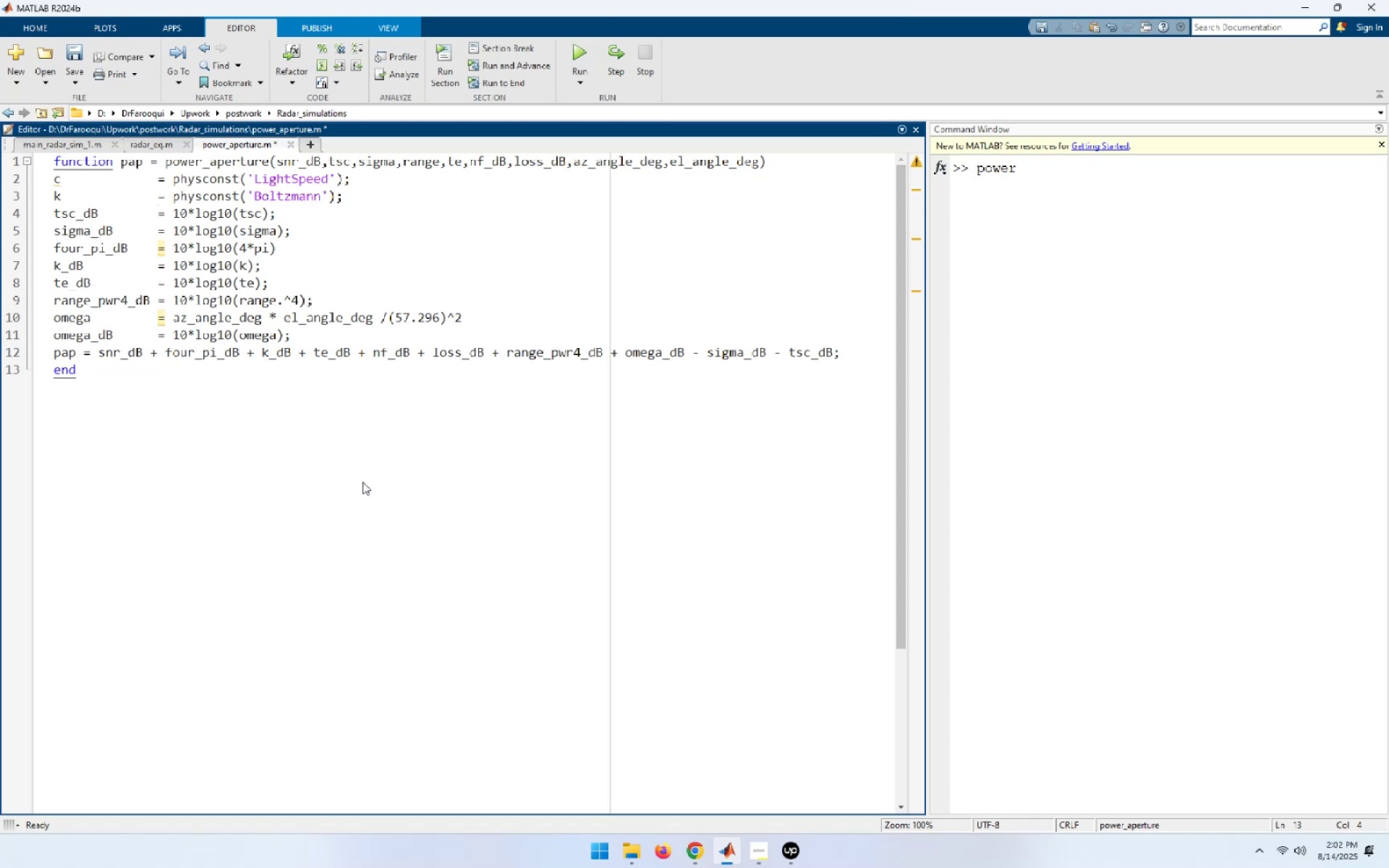 
key(ArrowUp)
 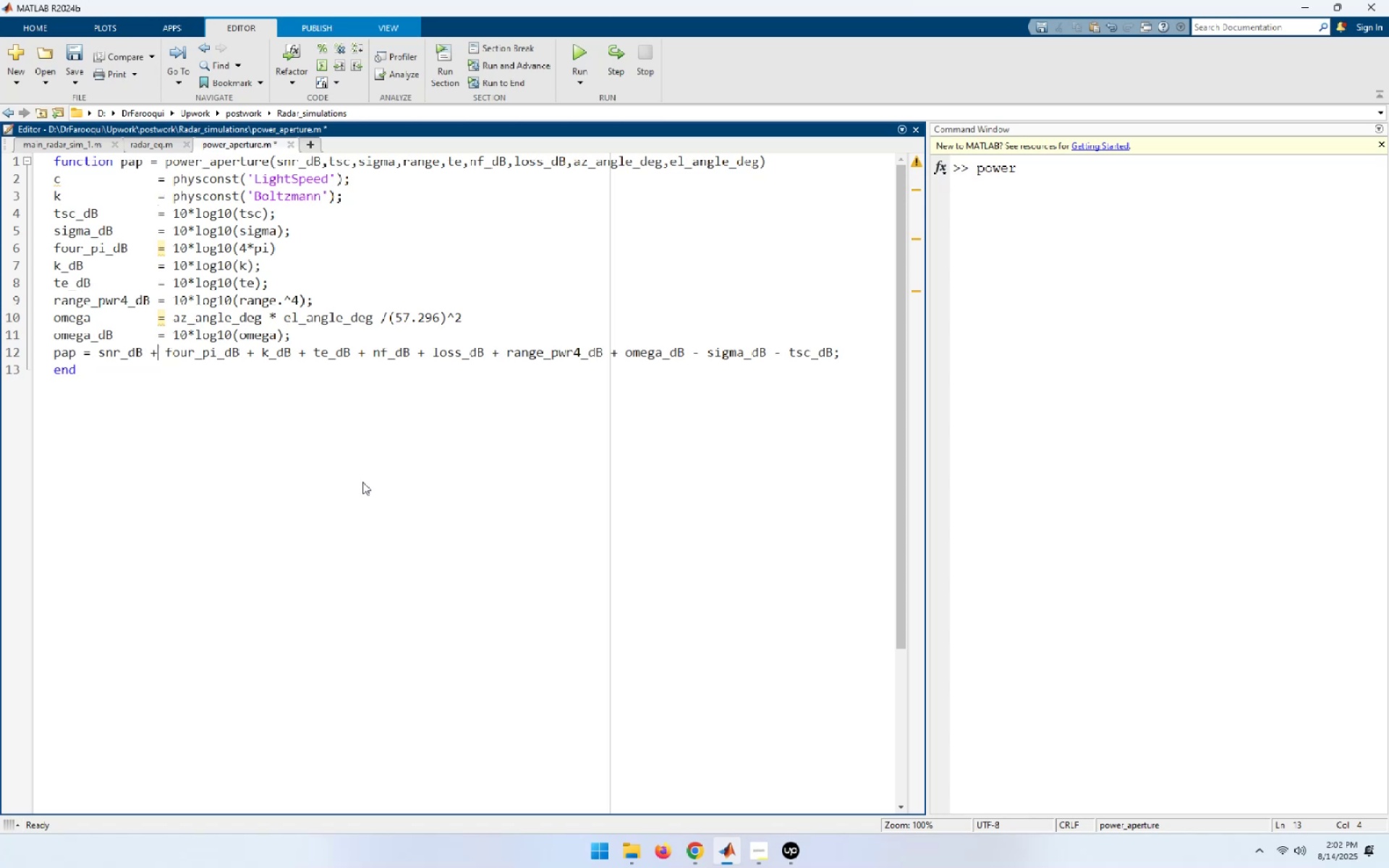 
key(ArrowUp)
 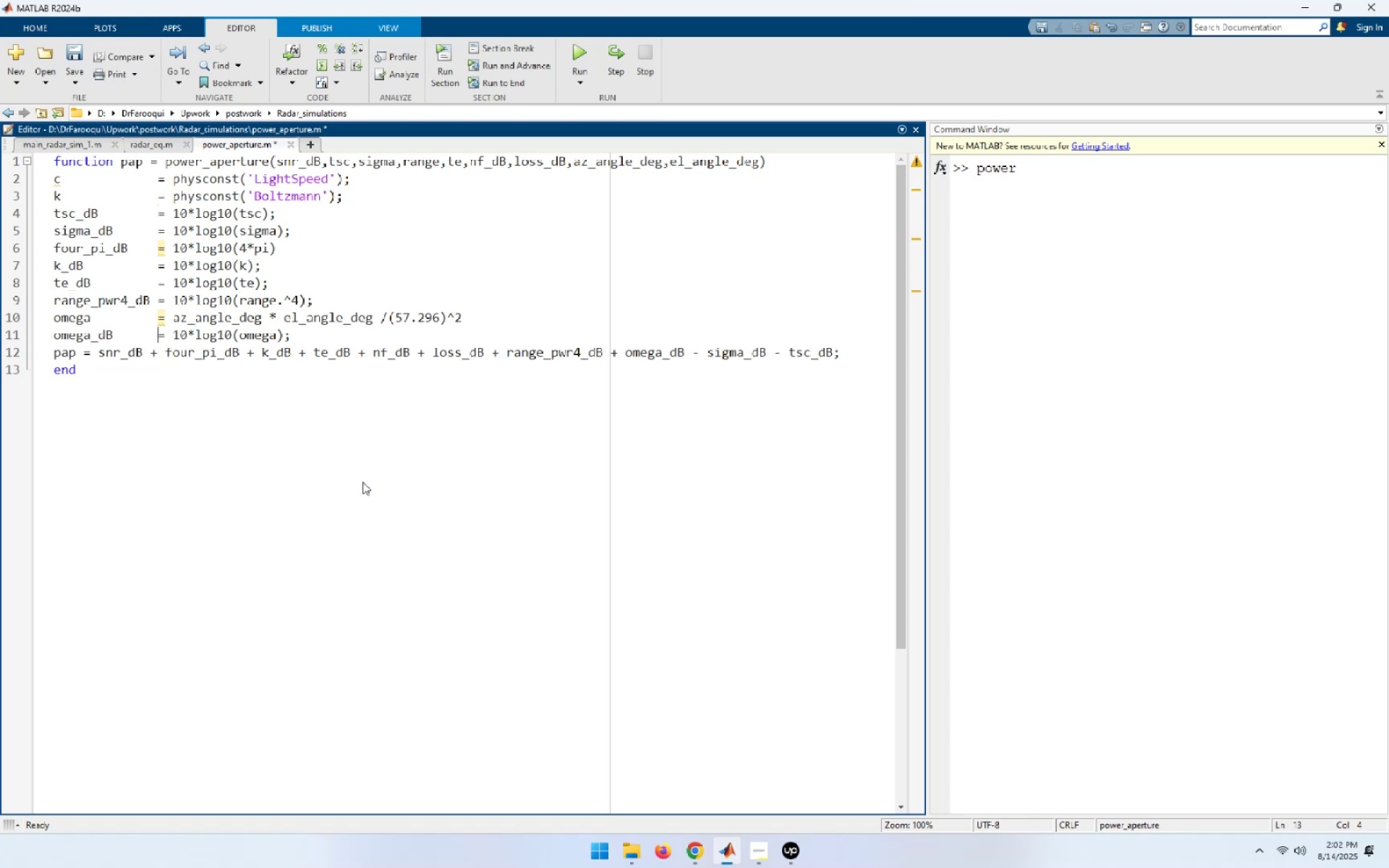 
key(ArrowUp)
 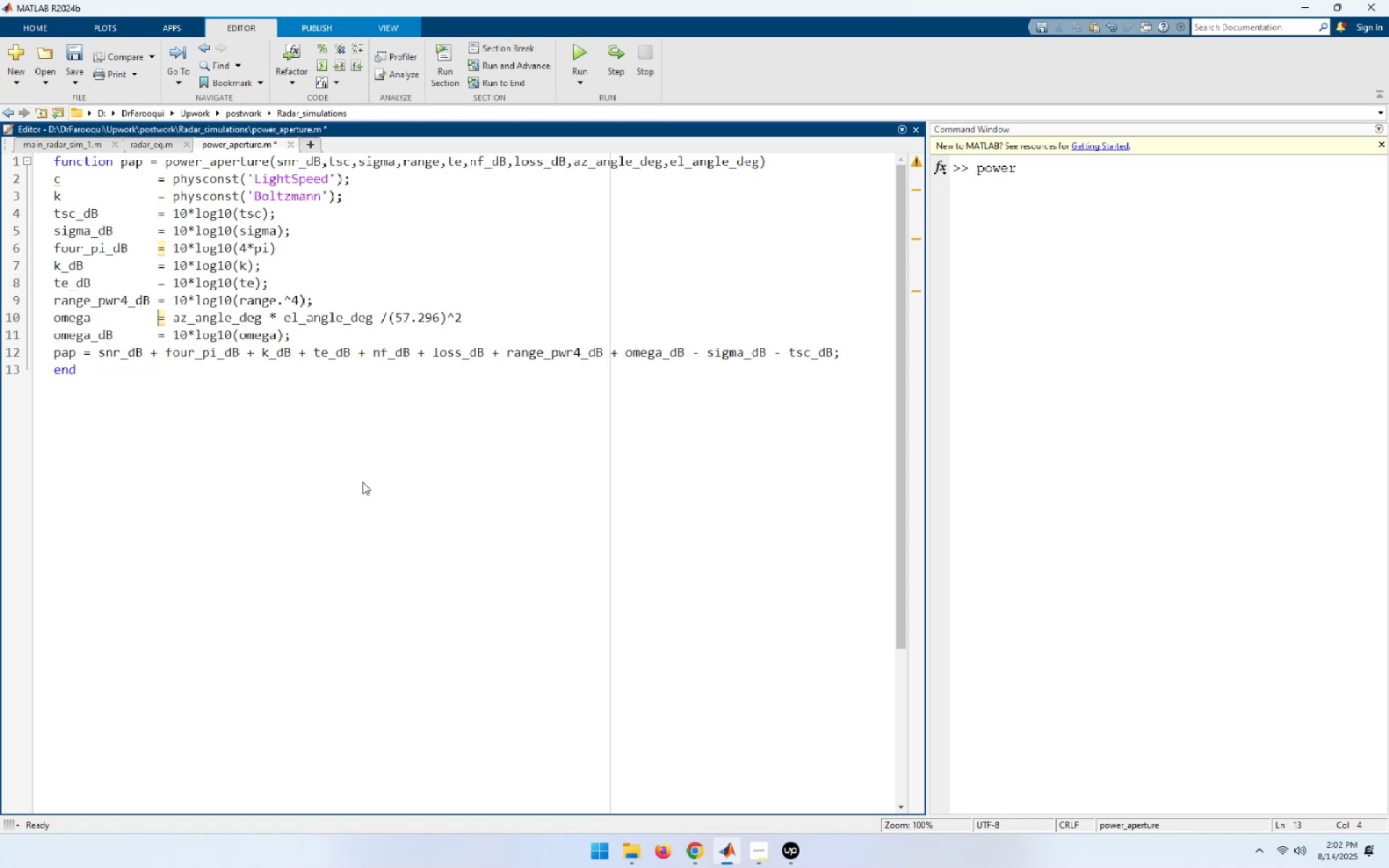 
key(End)
 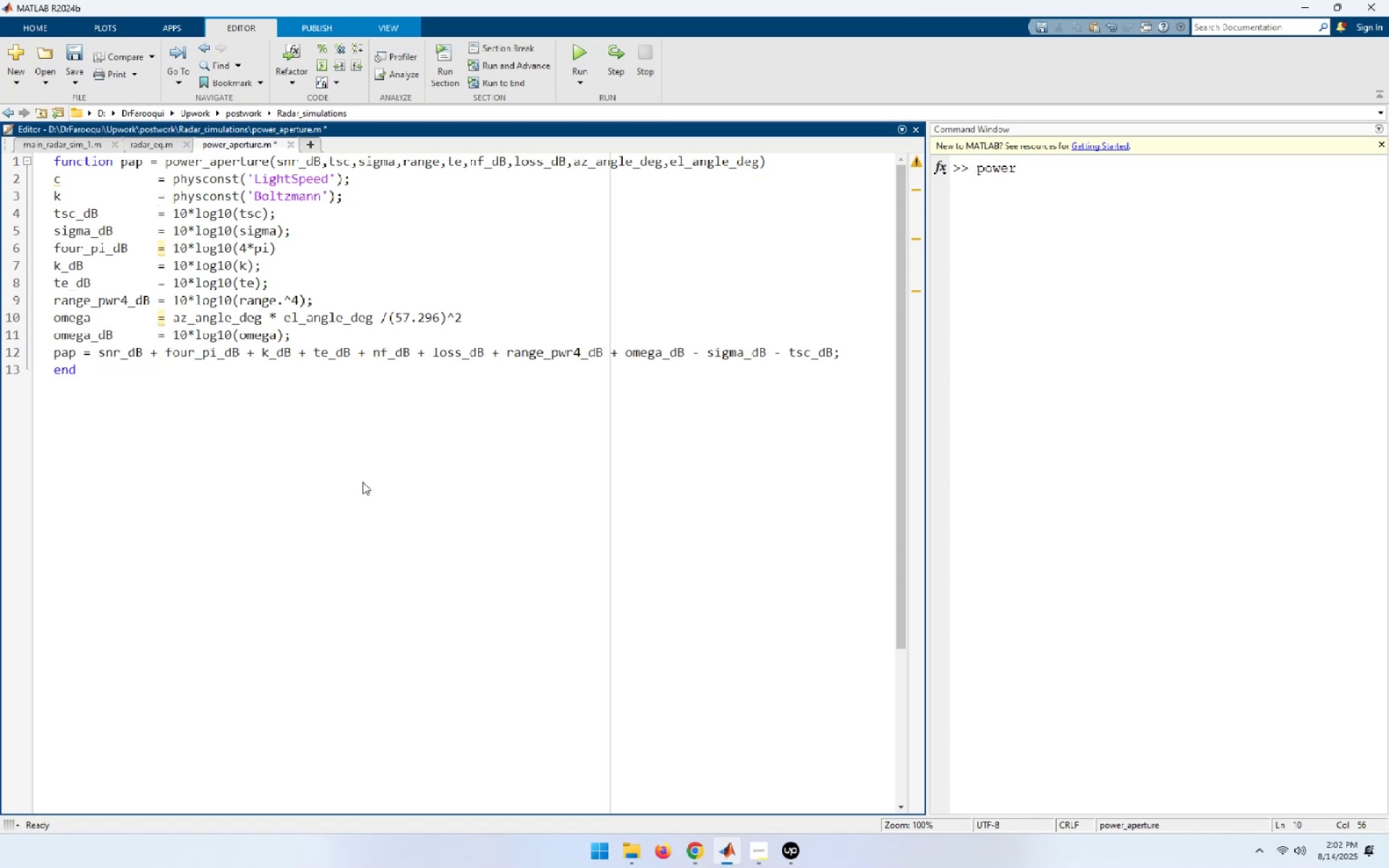 
key(Semicolon)
 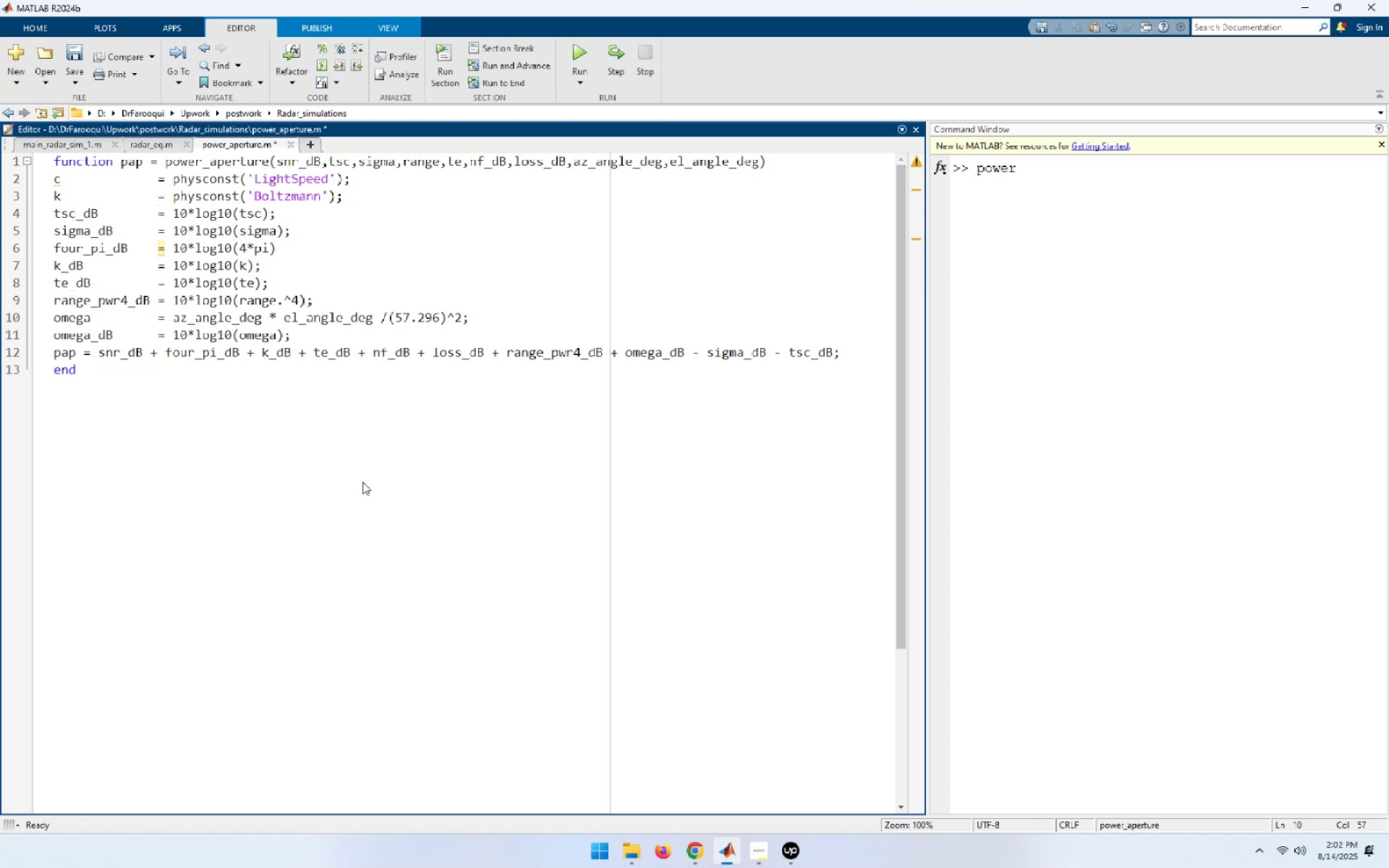 
key(ArrowDown)
 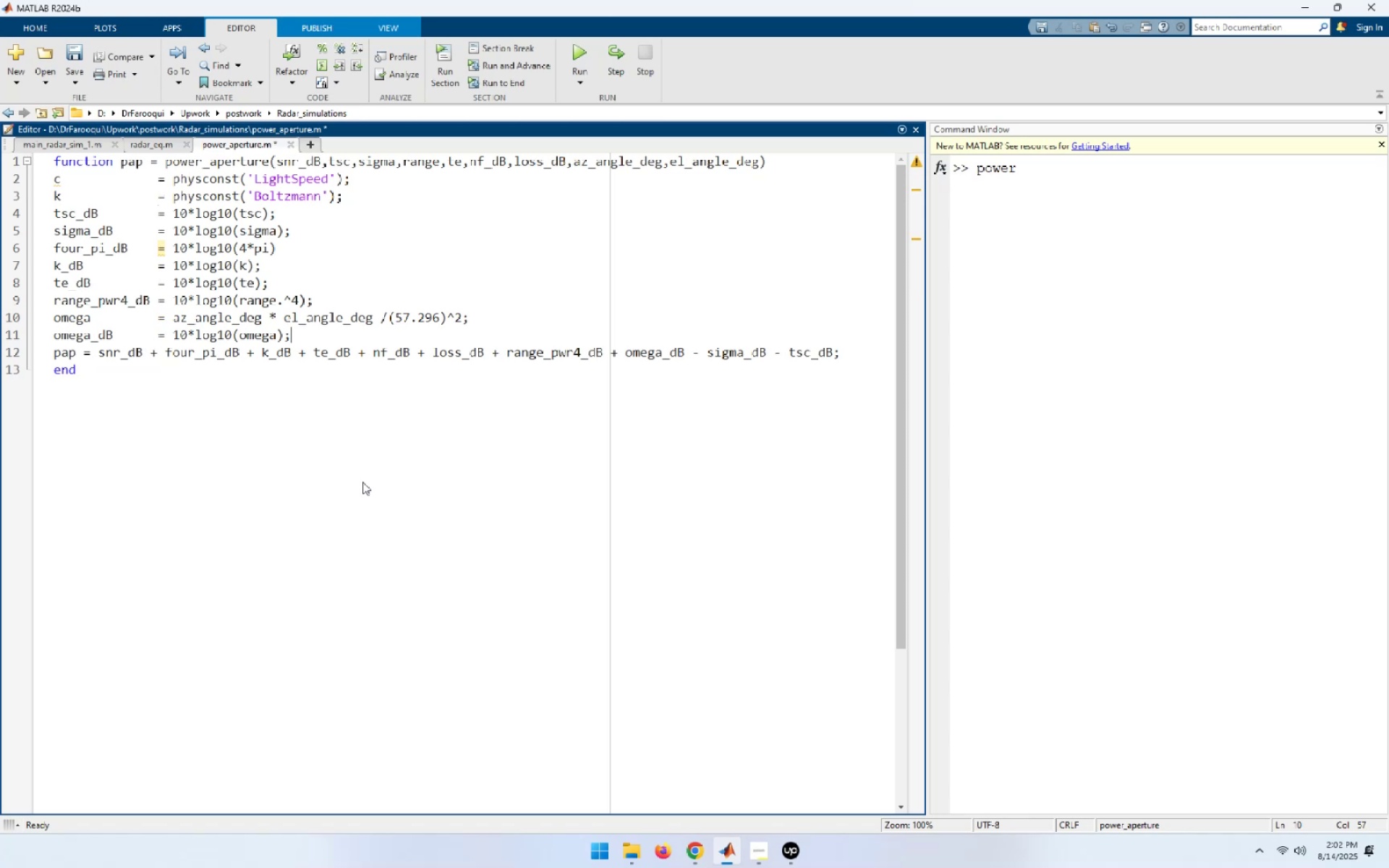 
hold_key(key=ArrowLeft, duration=0.3)
 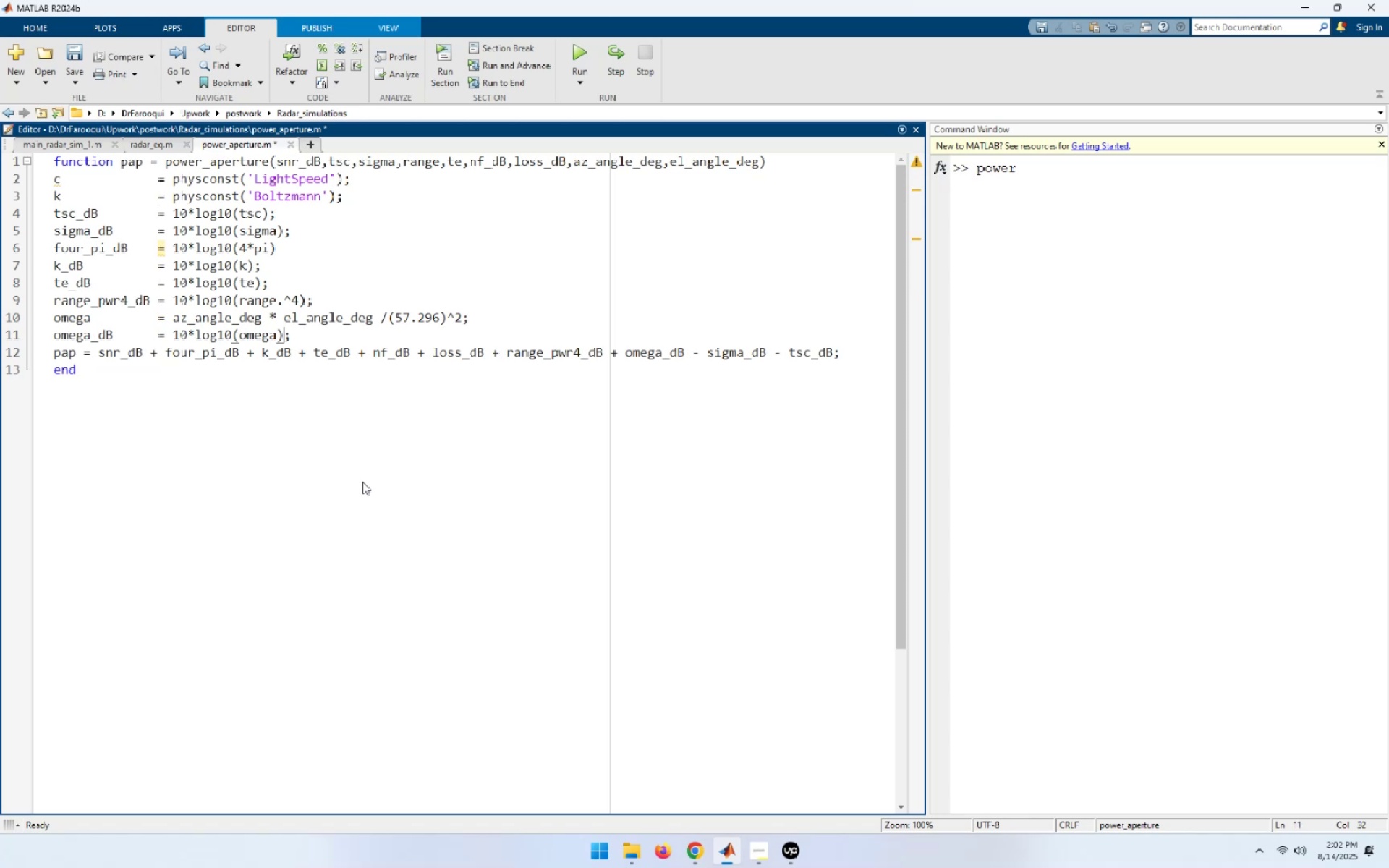 
key(Home)
 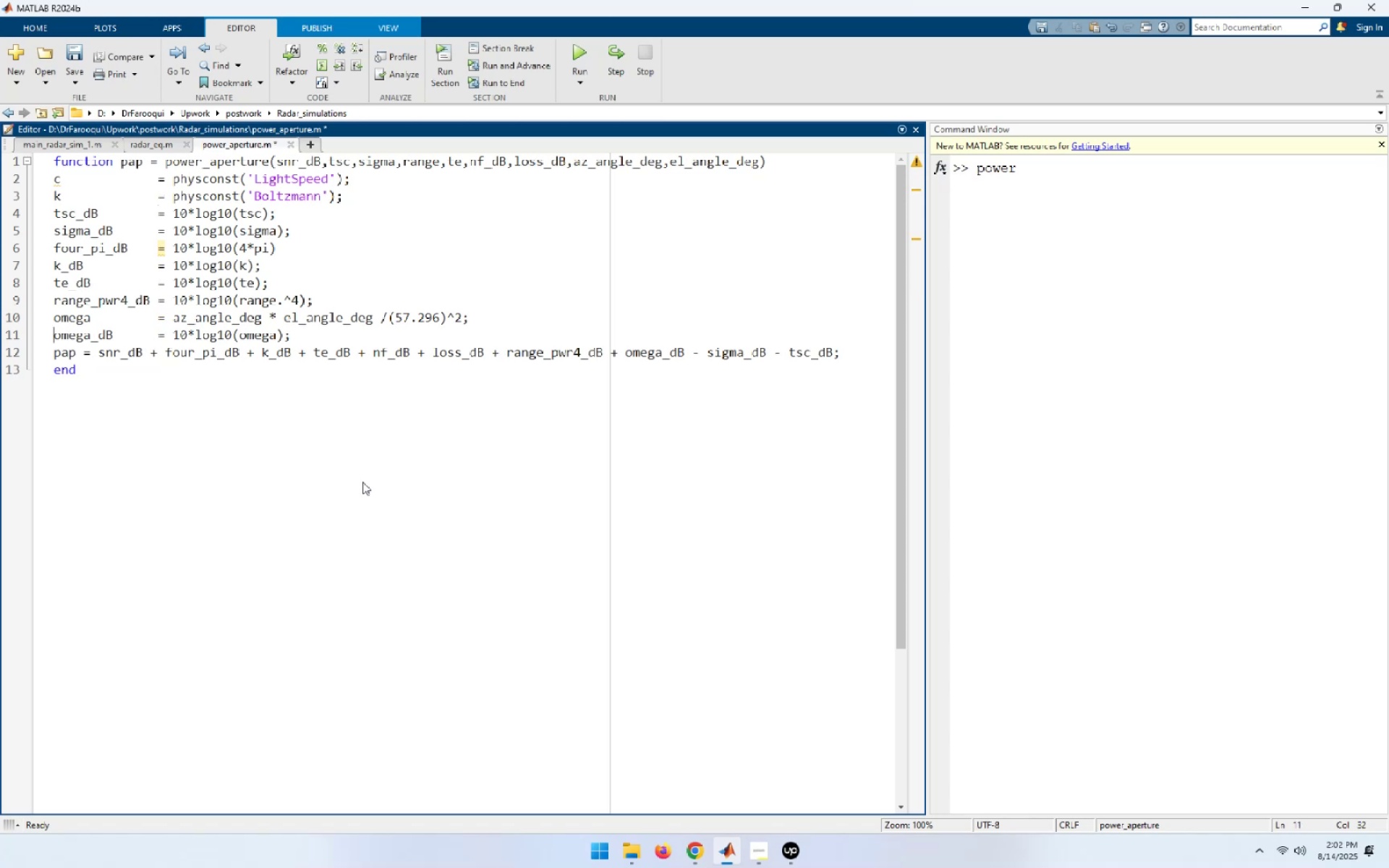 
key(ArrowDown)
 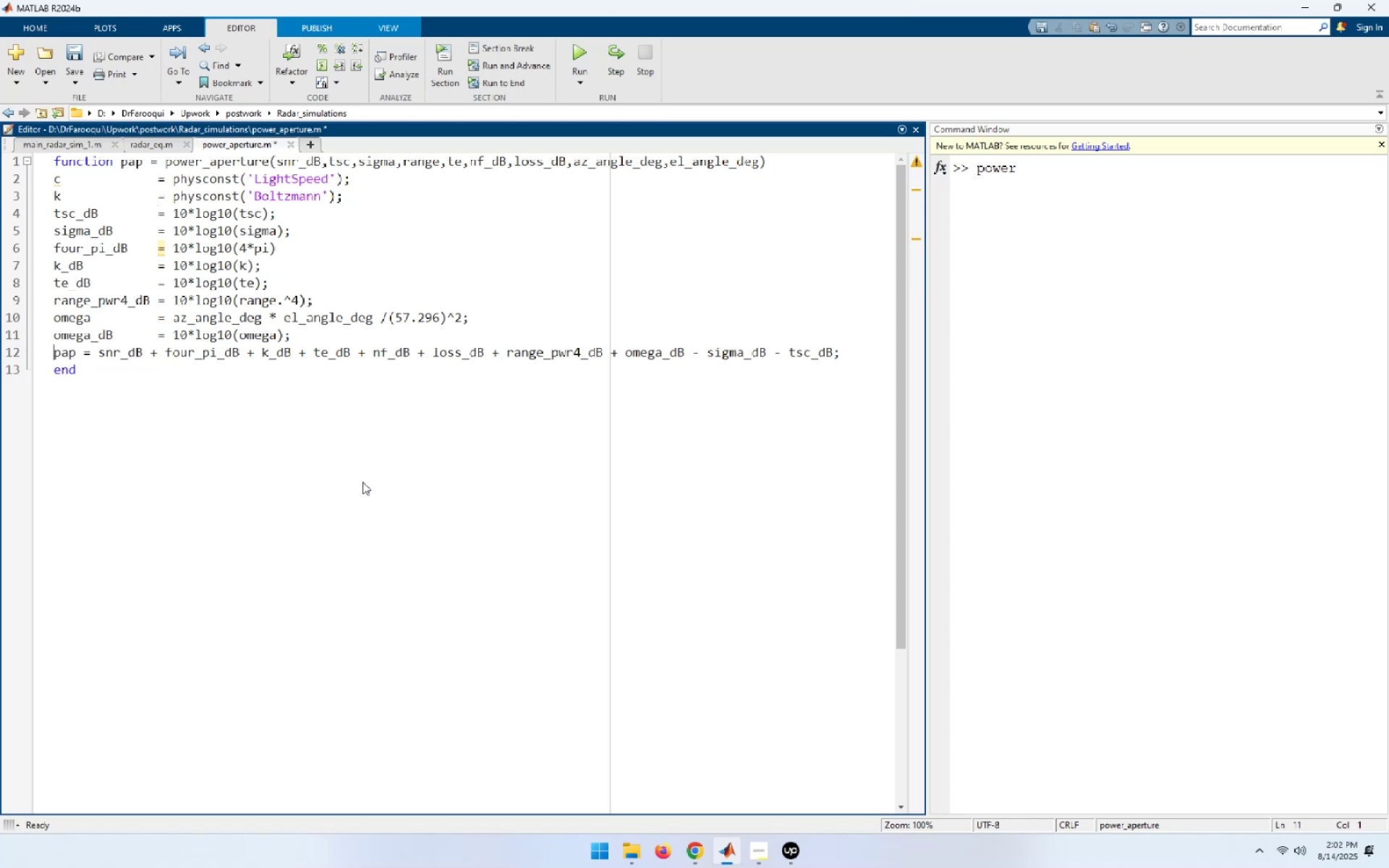 
key(ArrowRight)
 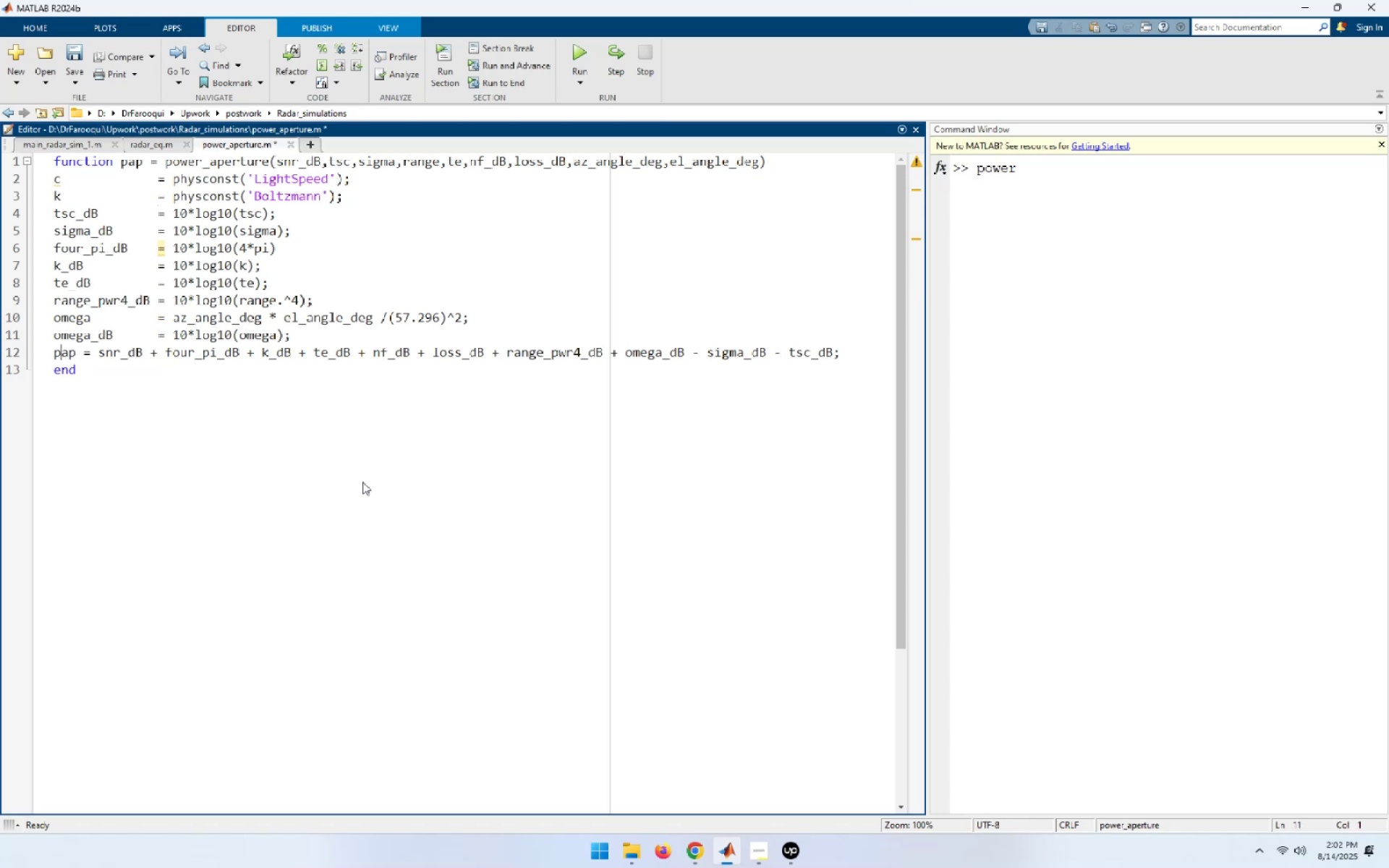 
key(ArrowRight)
 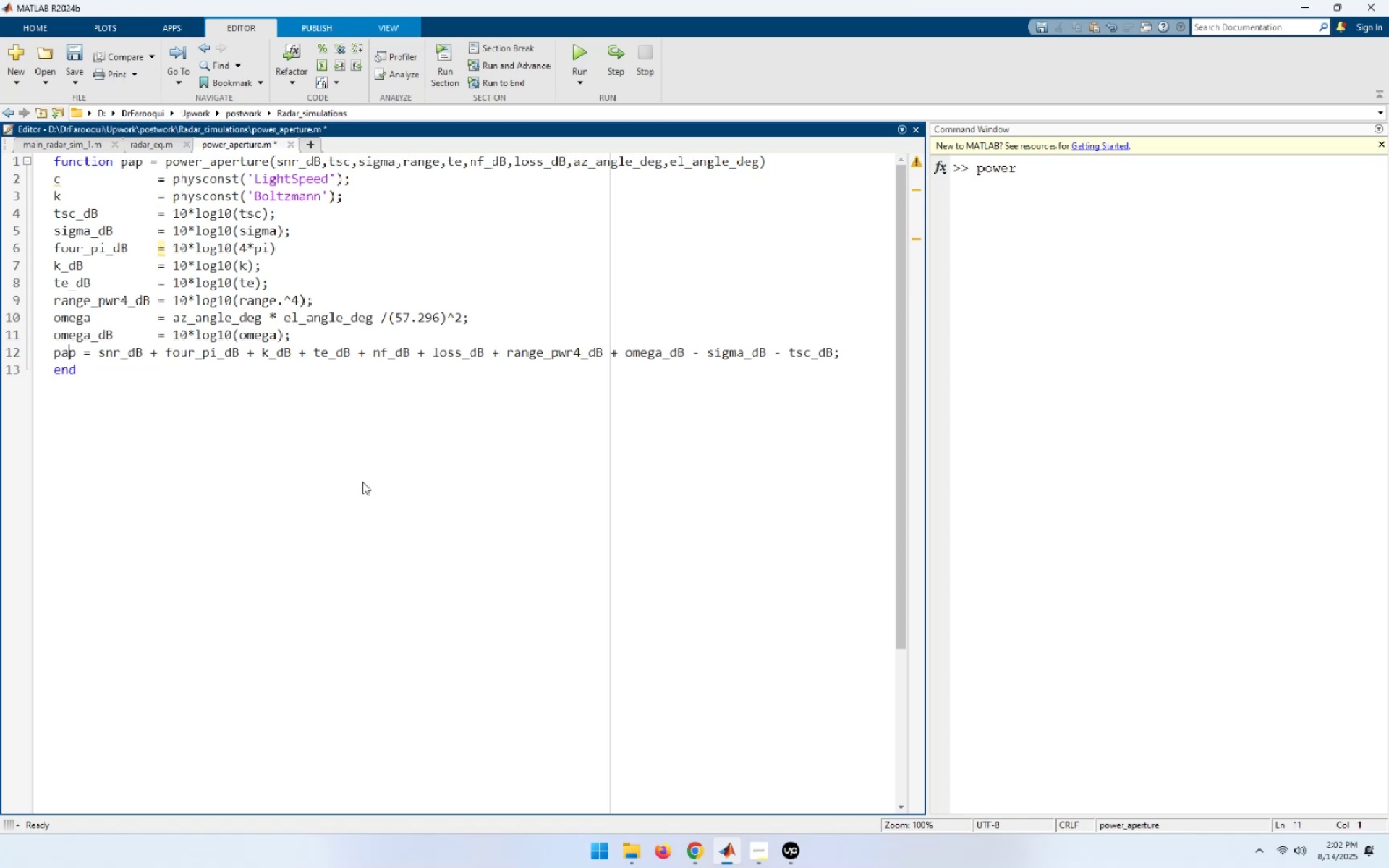 
key(ArrowRight)
 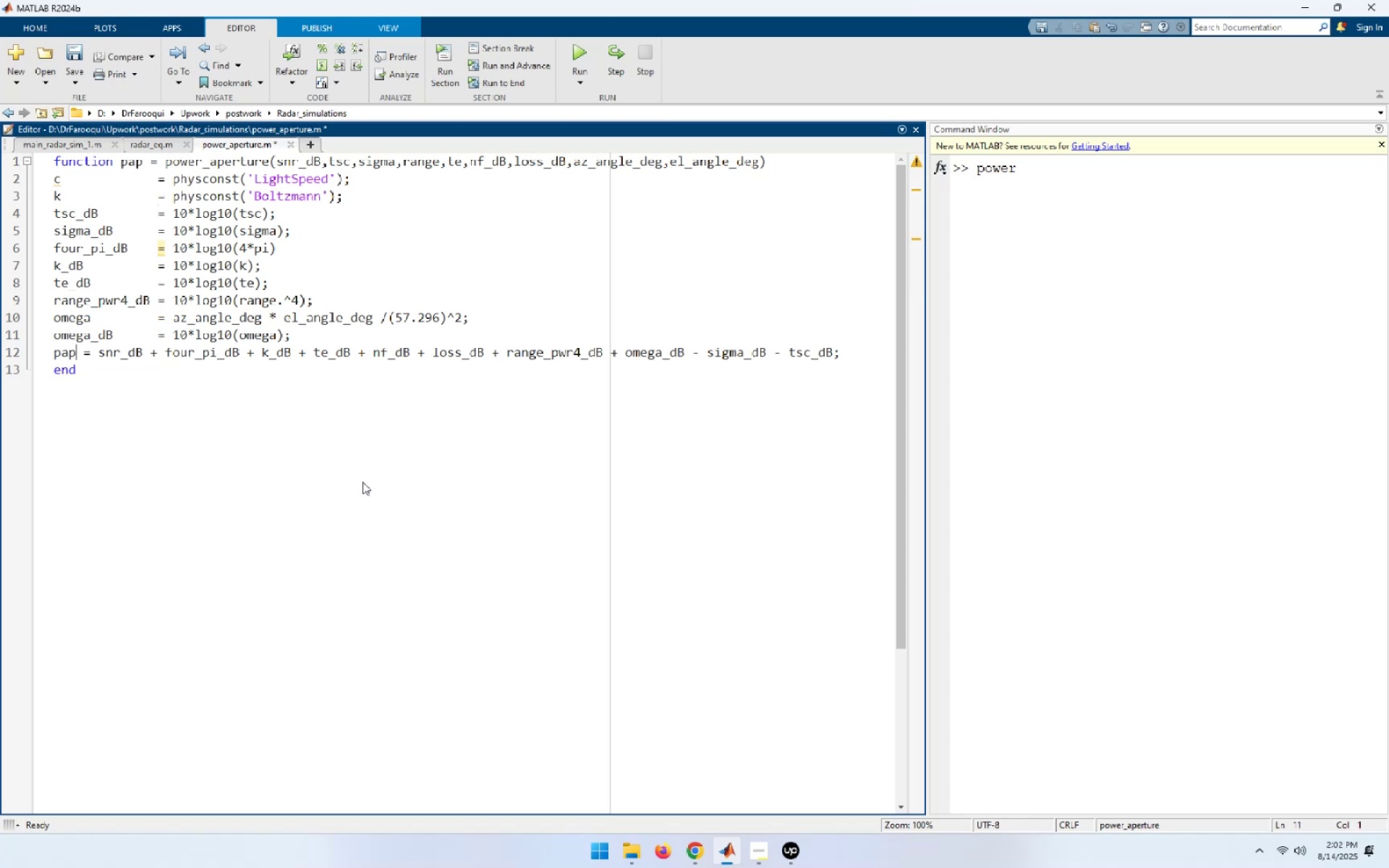 
key(ArrowRight)
 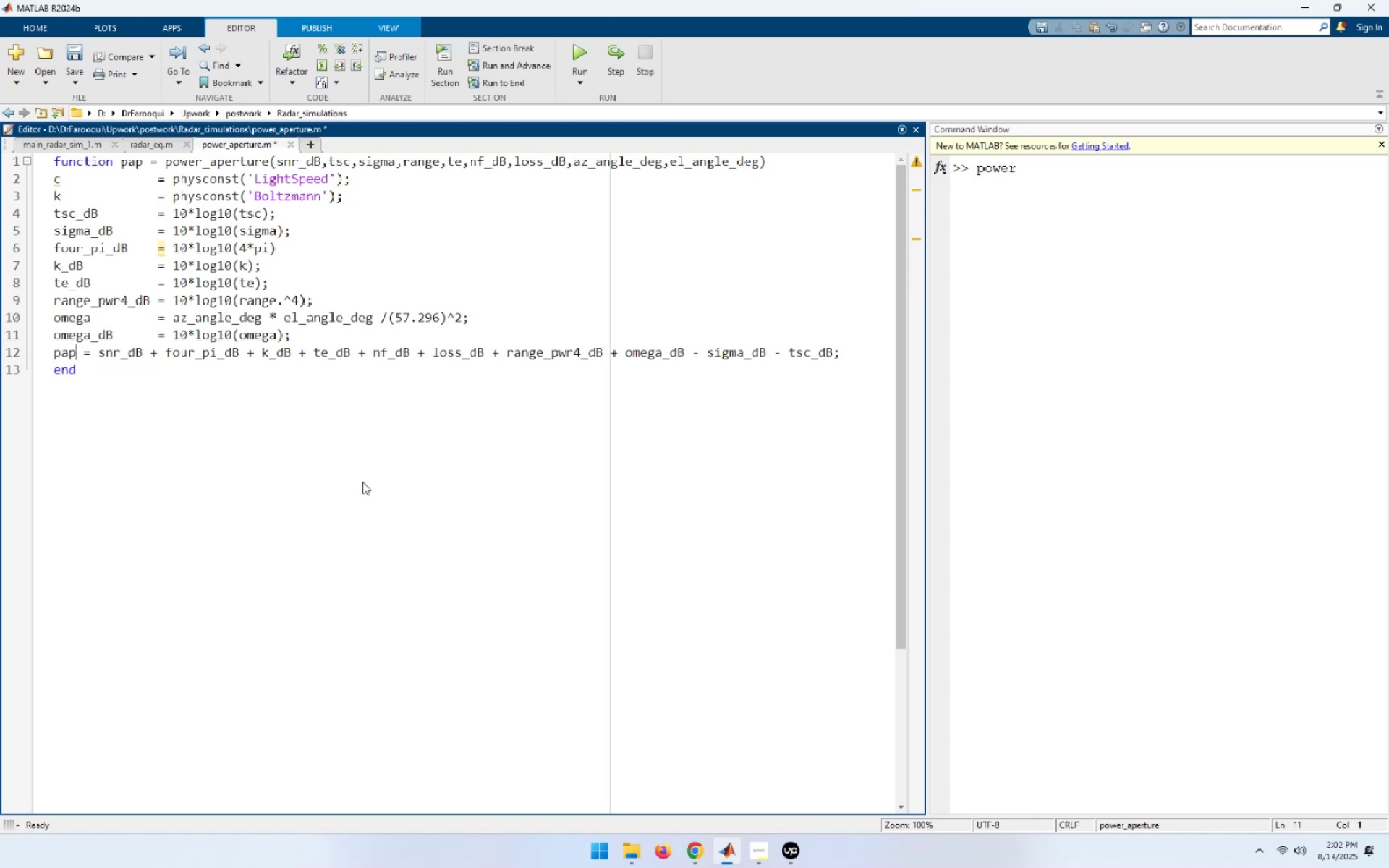 
key(ArrowRight)
 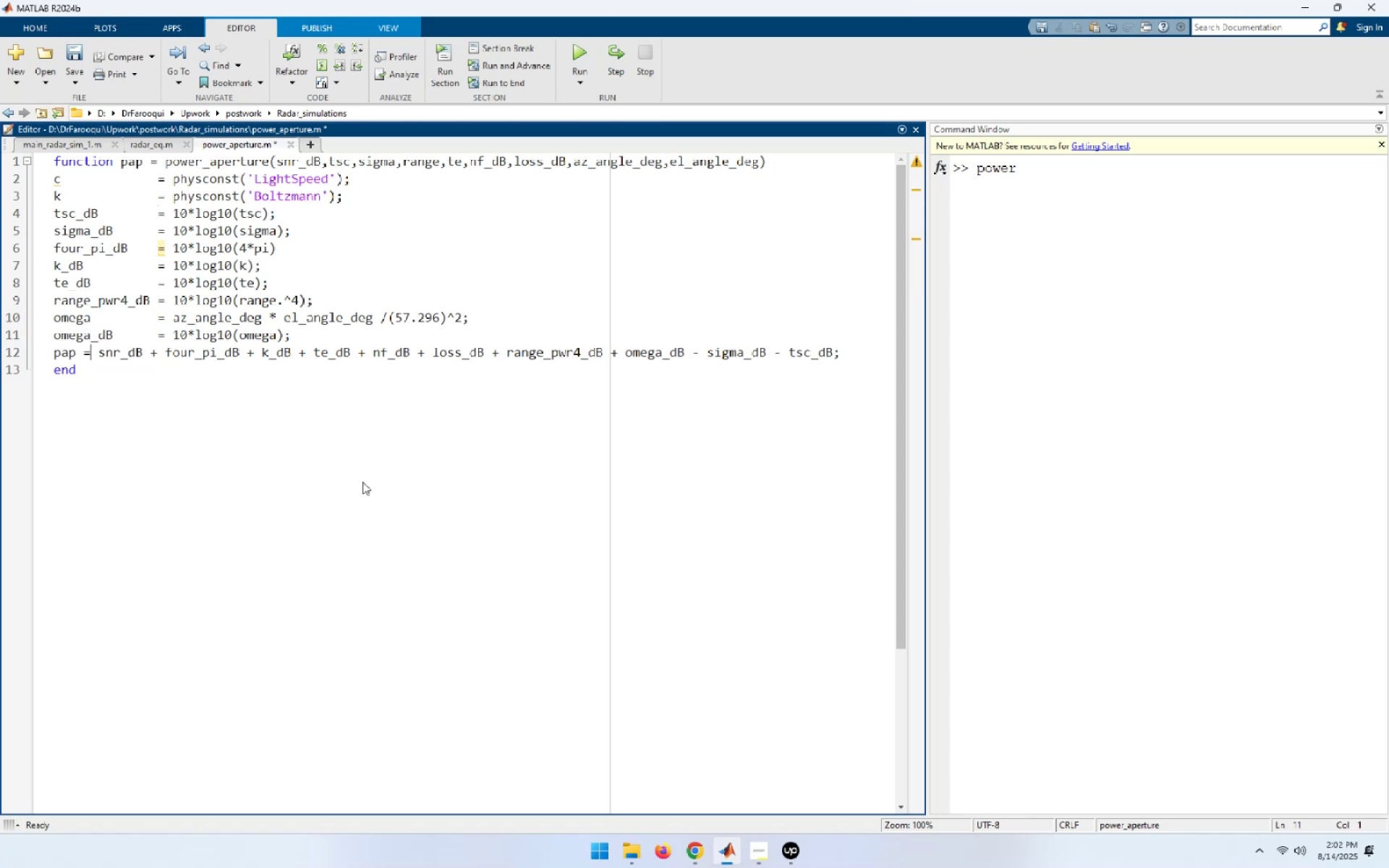 
key(ArrowLeft)
 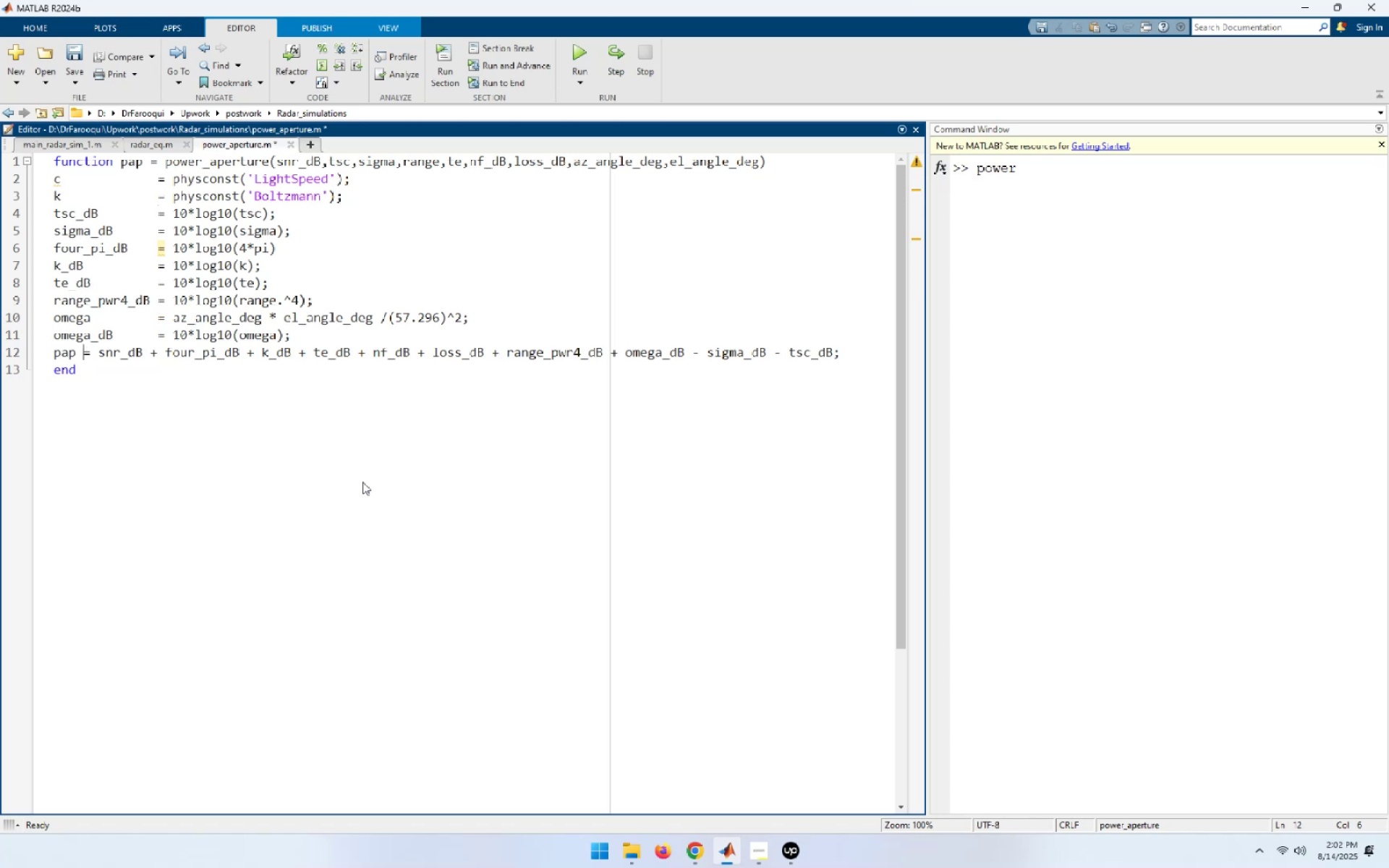 
hold_key(key=Space, duration=0.77)
 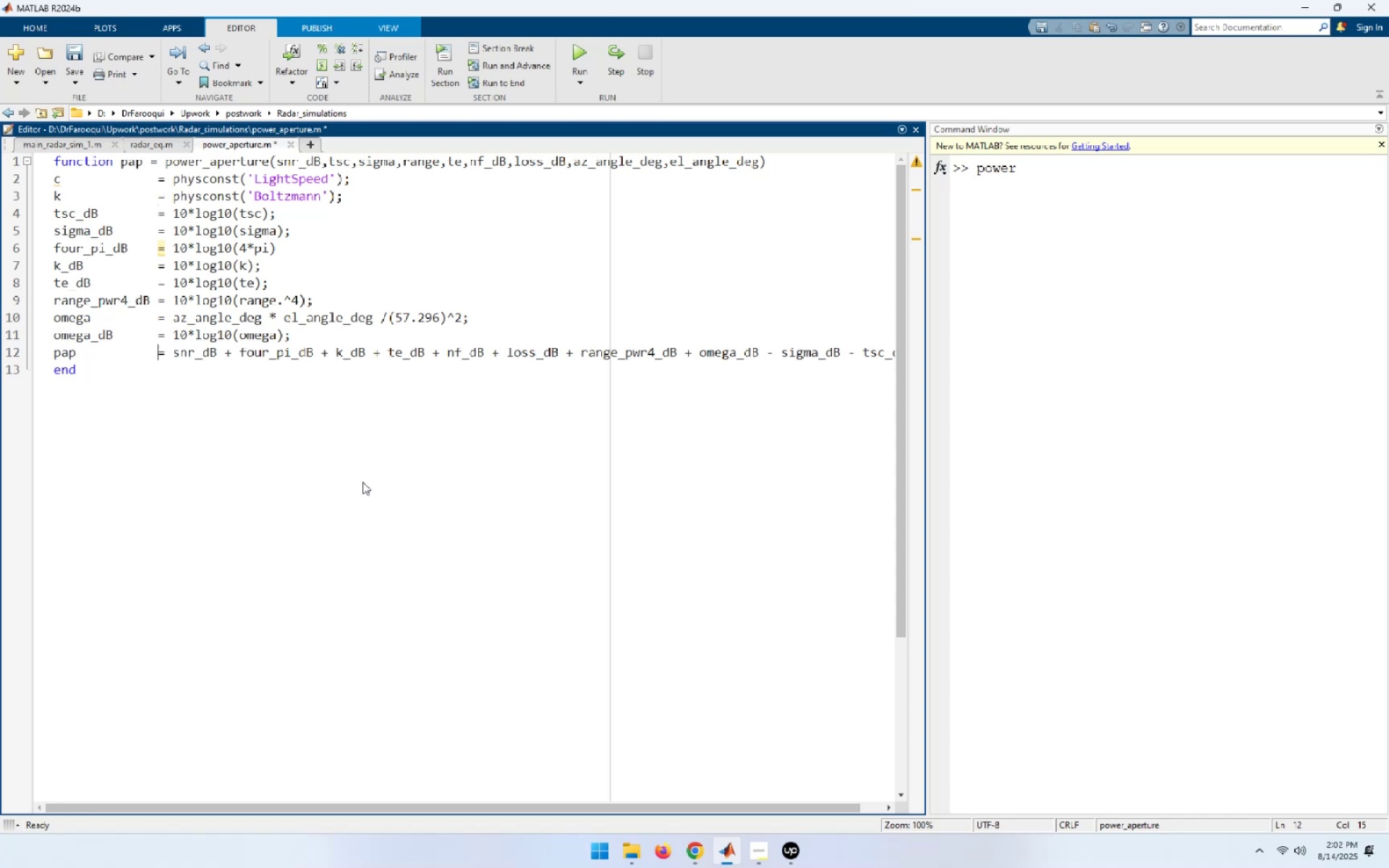 
key(Control+A)
 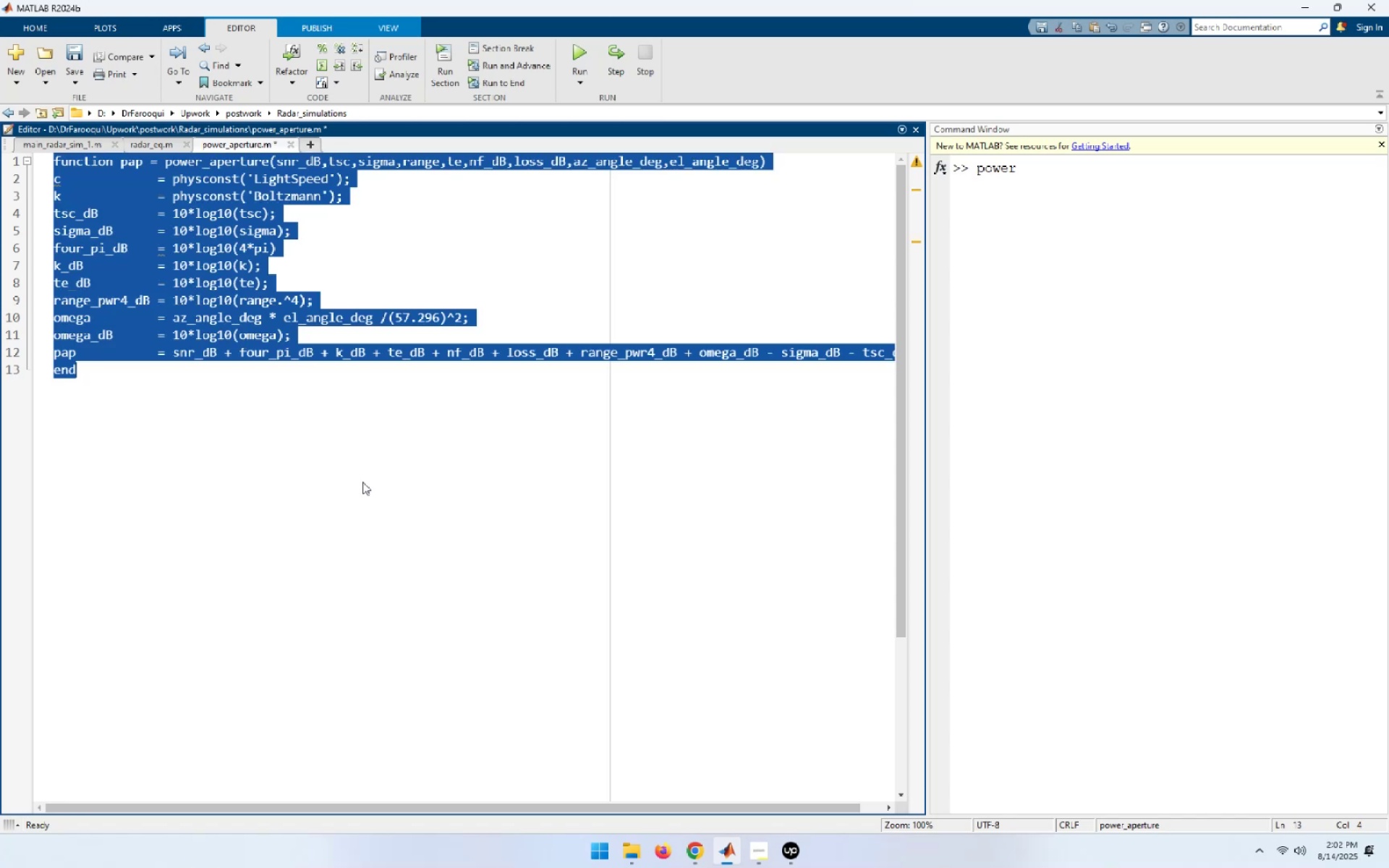 
key(Control+I)
 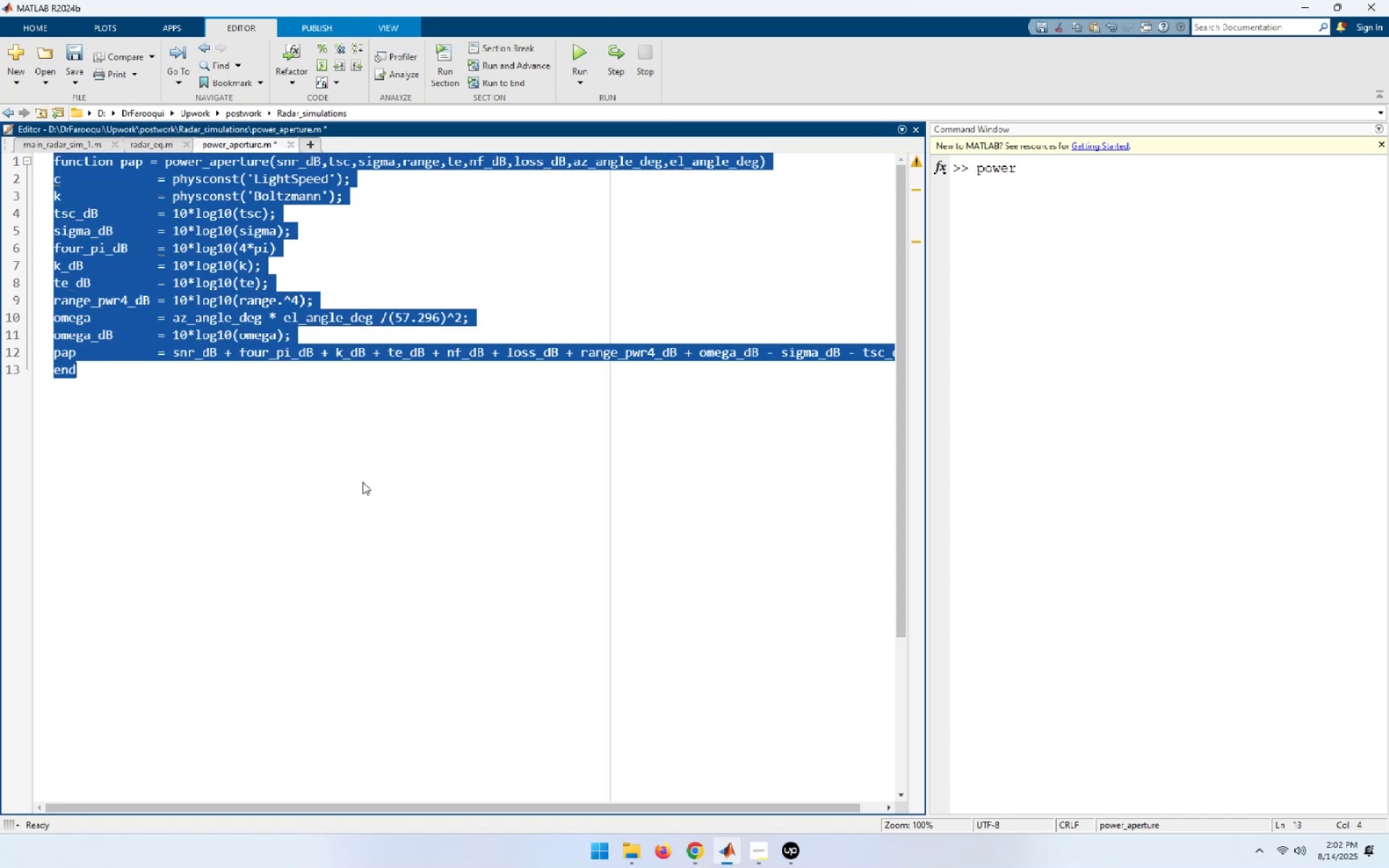 
key(Control+S)
 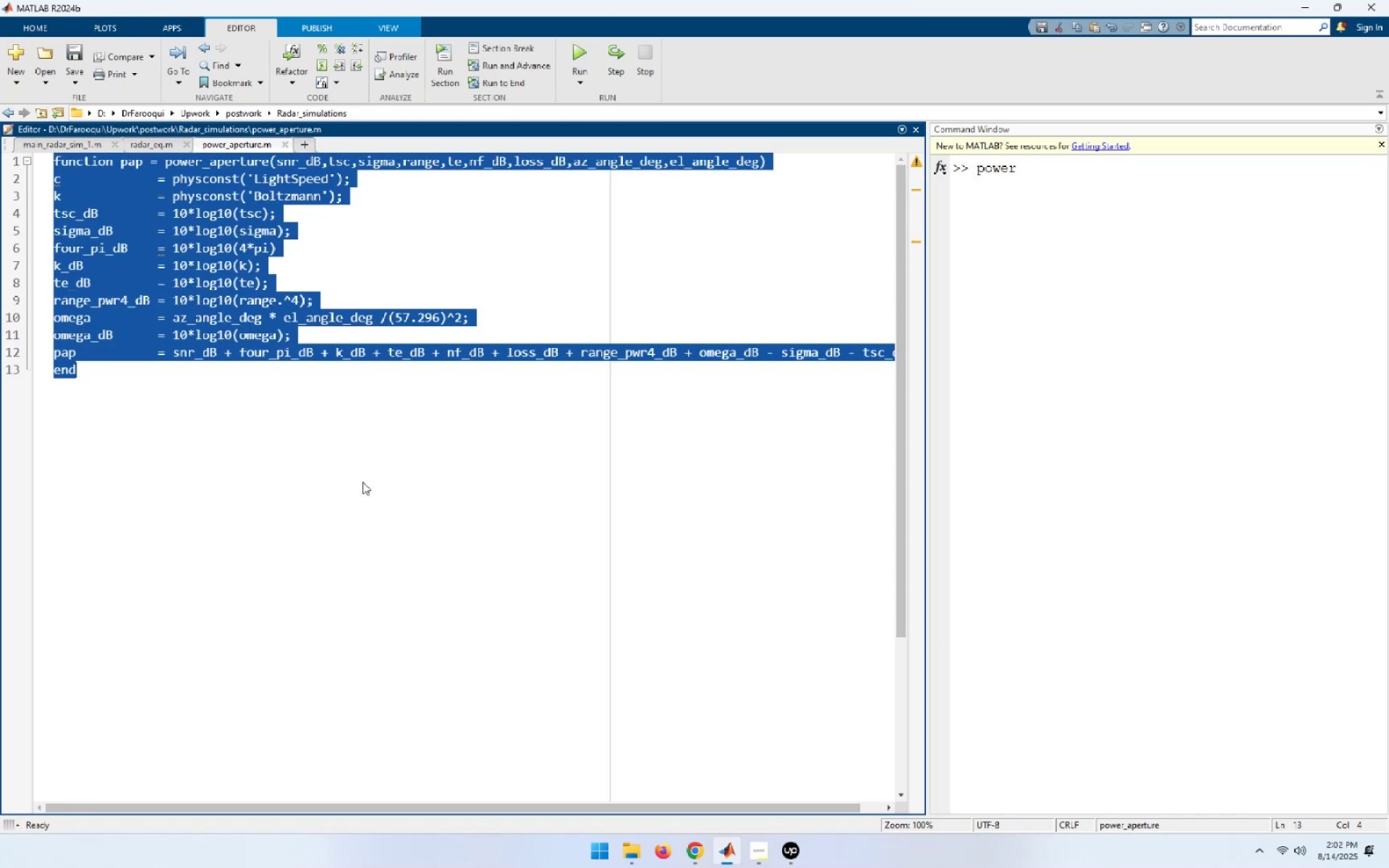 
key(ArrowDown)
 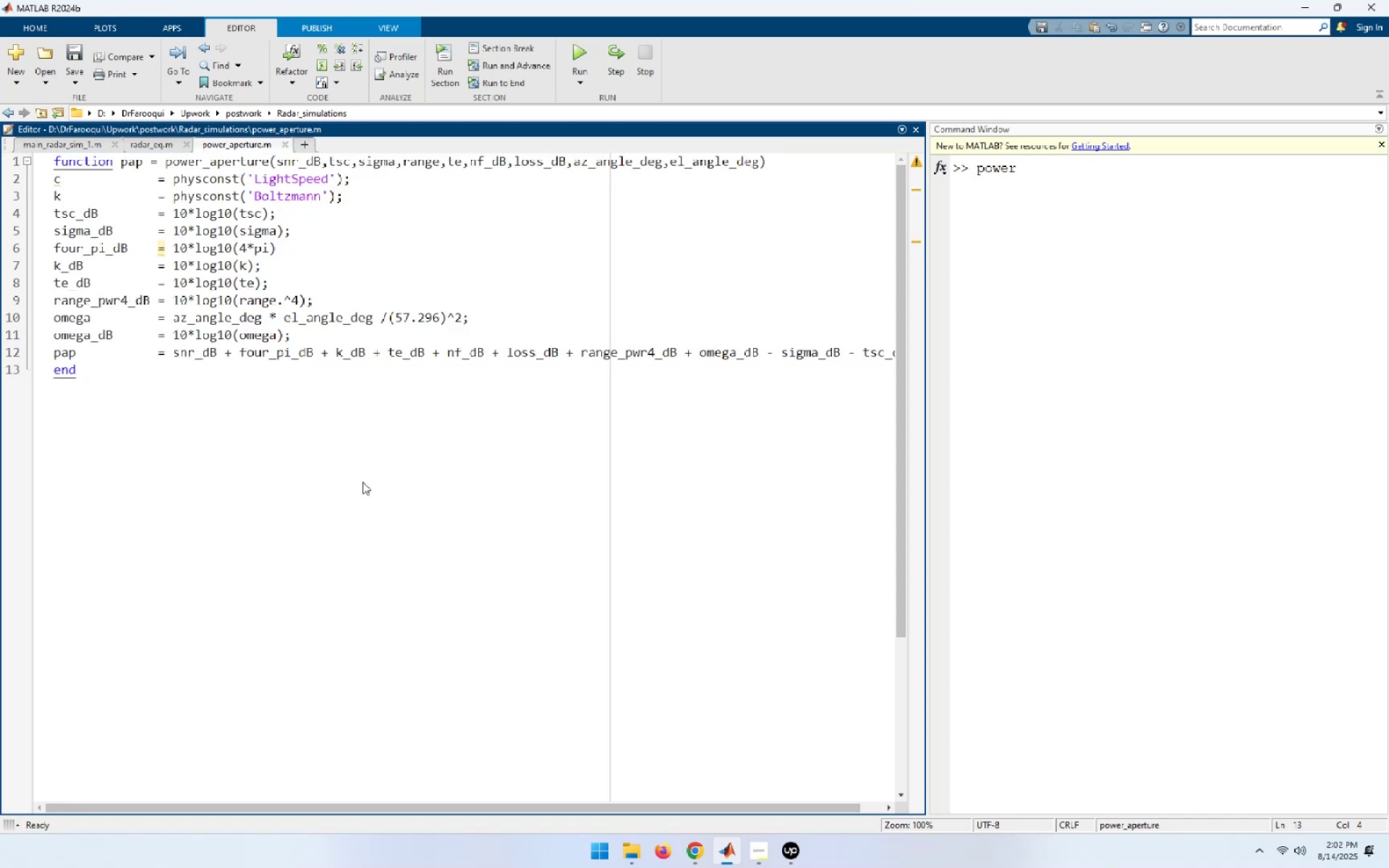 
hold_key(key=ArrowUp, duration=0.94)
 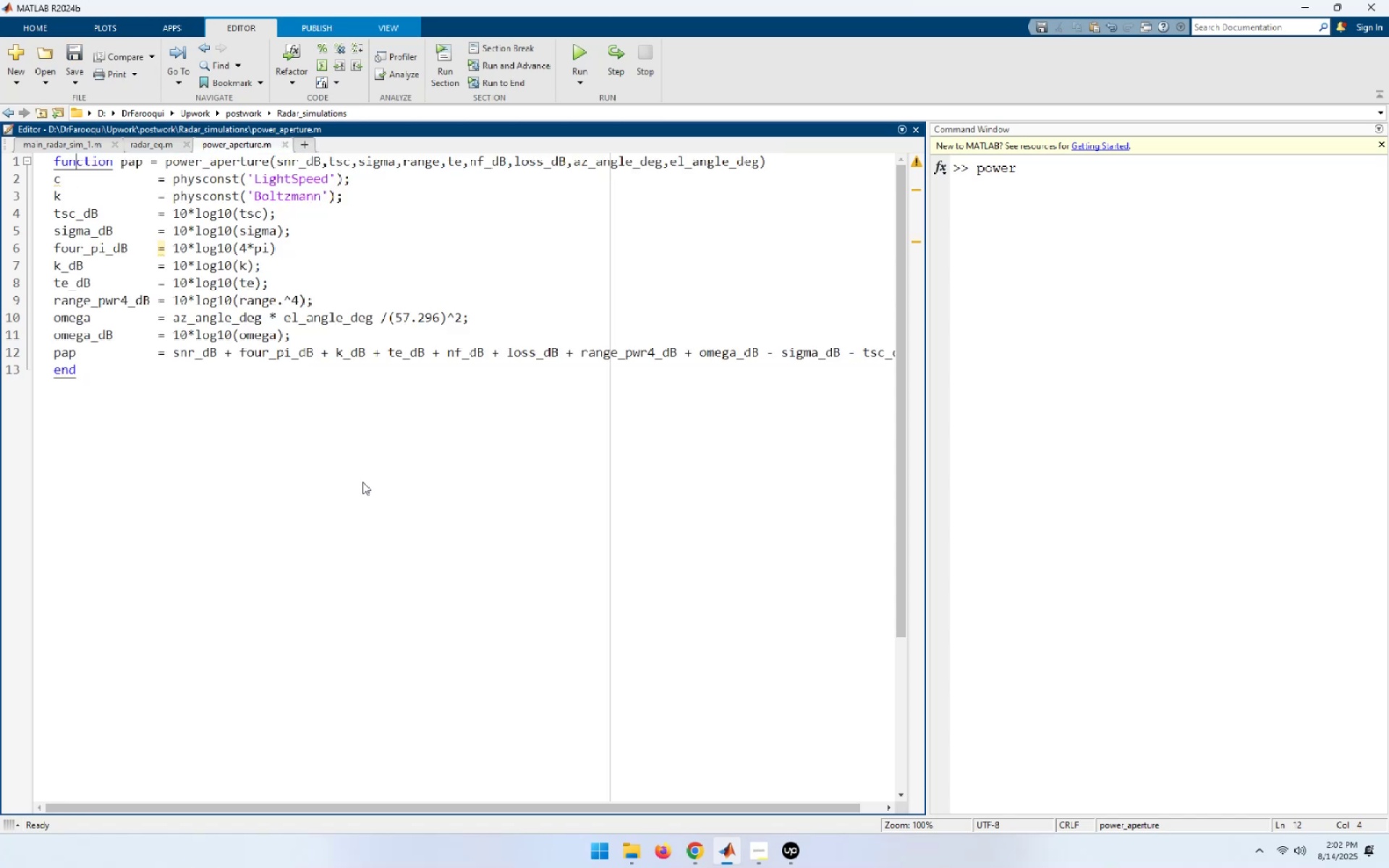 
hold_key(key=ArrowRight, duration=0.64)
 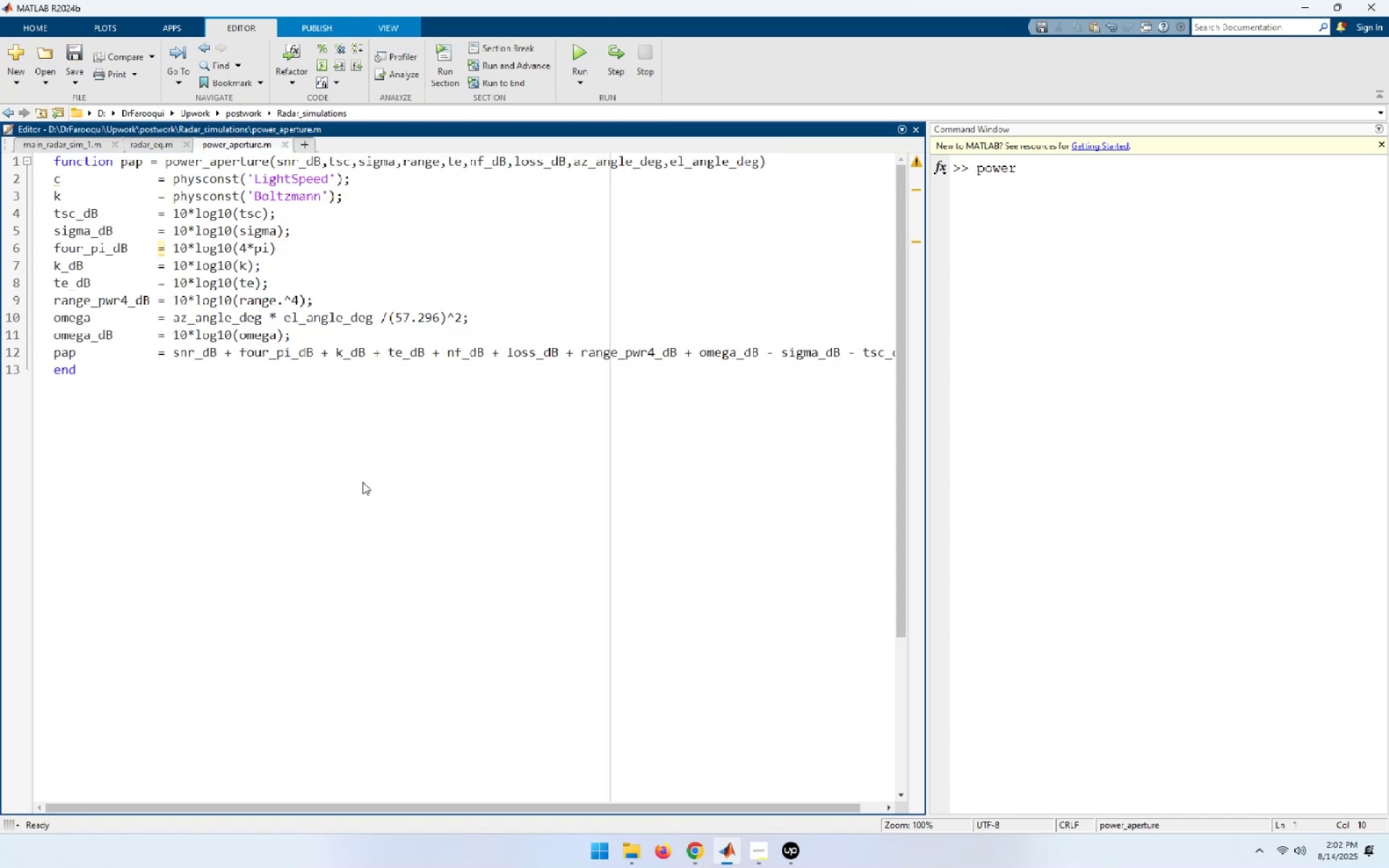 
key(Shift+End)
 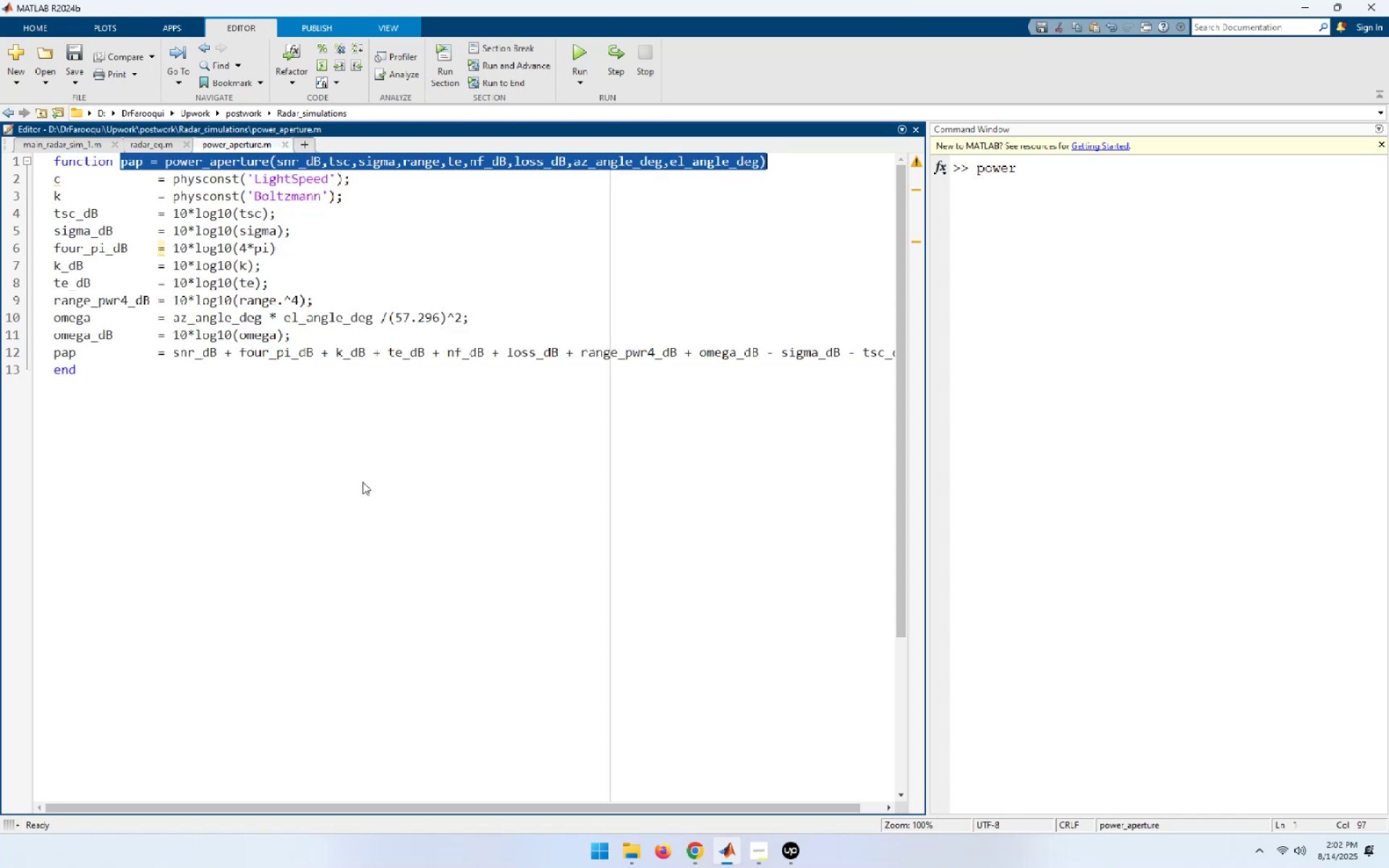 
key(Control+C)
 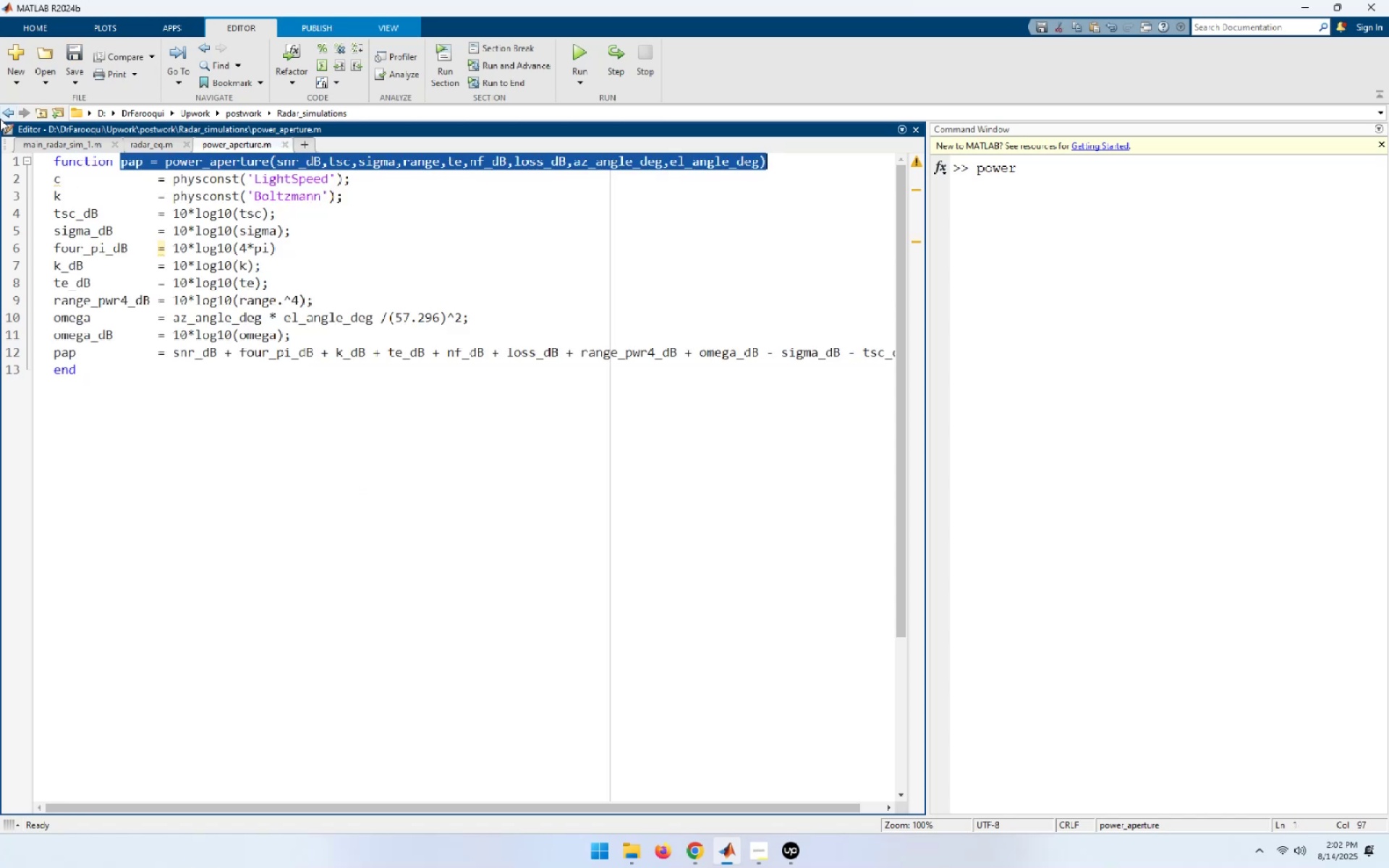 
left_click([55, 142])
 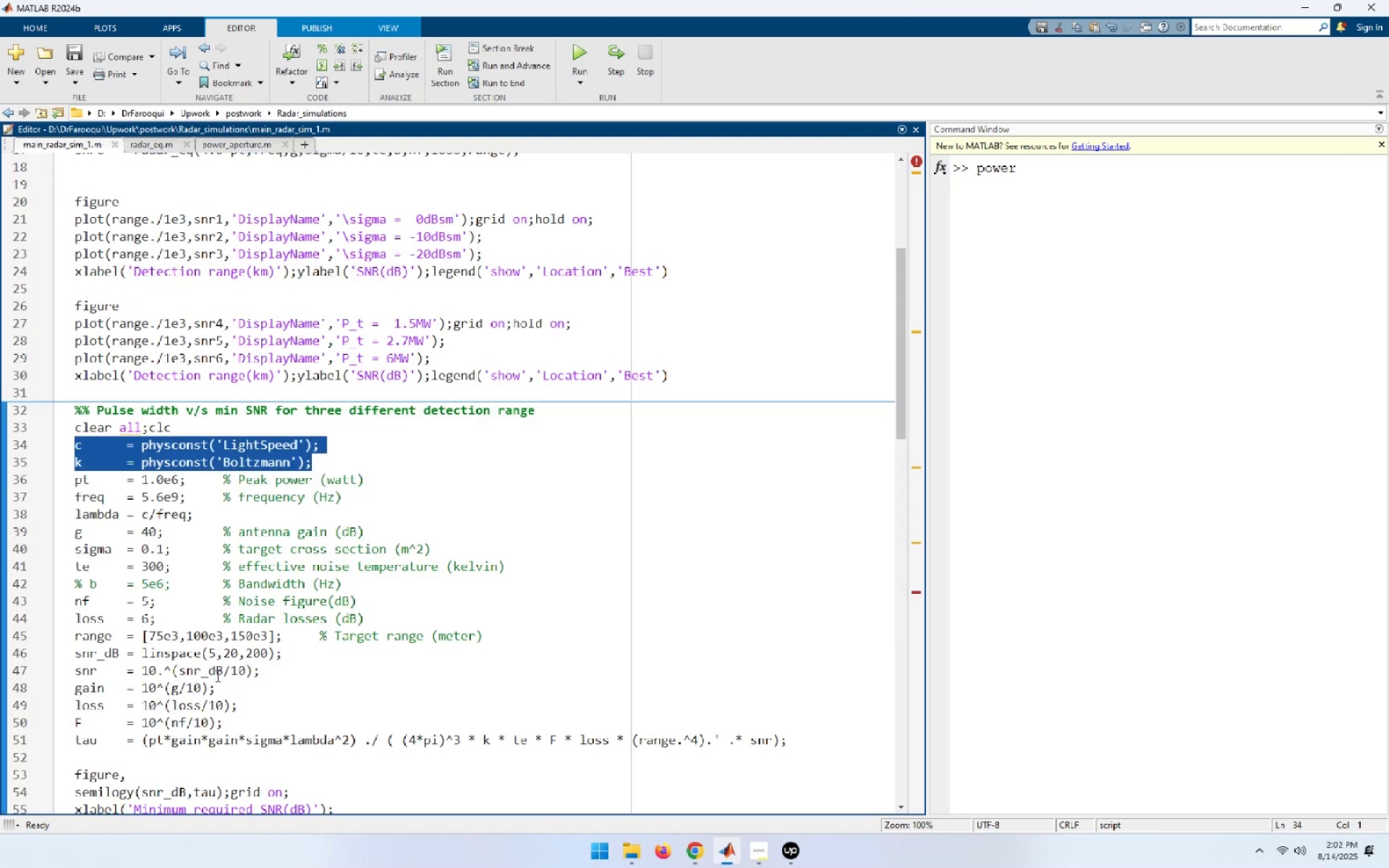 
scroll: coordinate [216, 676], scroll_direction: down, amount: 20.0
 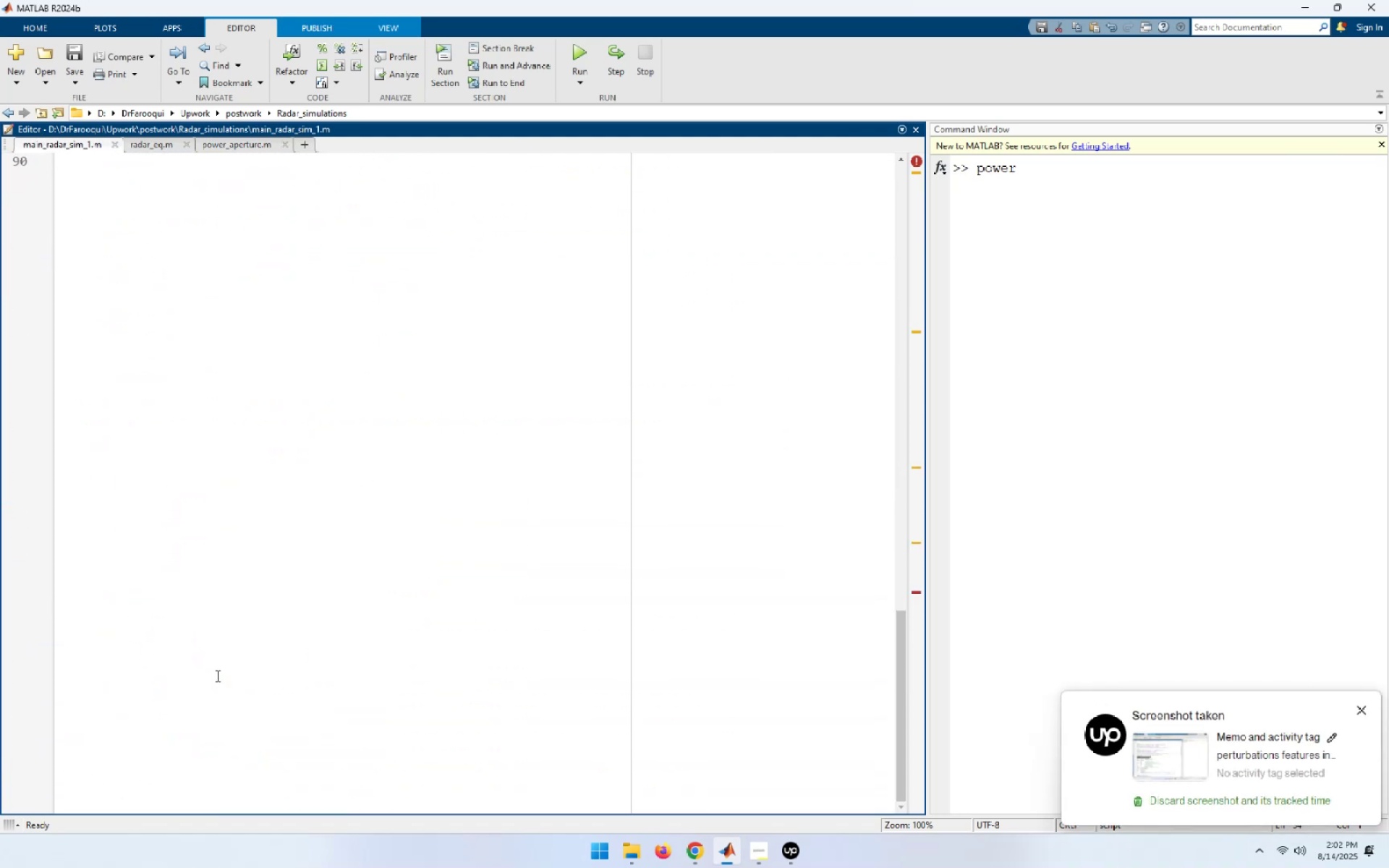 
scroll: coordinate [216, 676], scroll_direction: up, amount: 5.0
 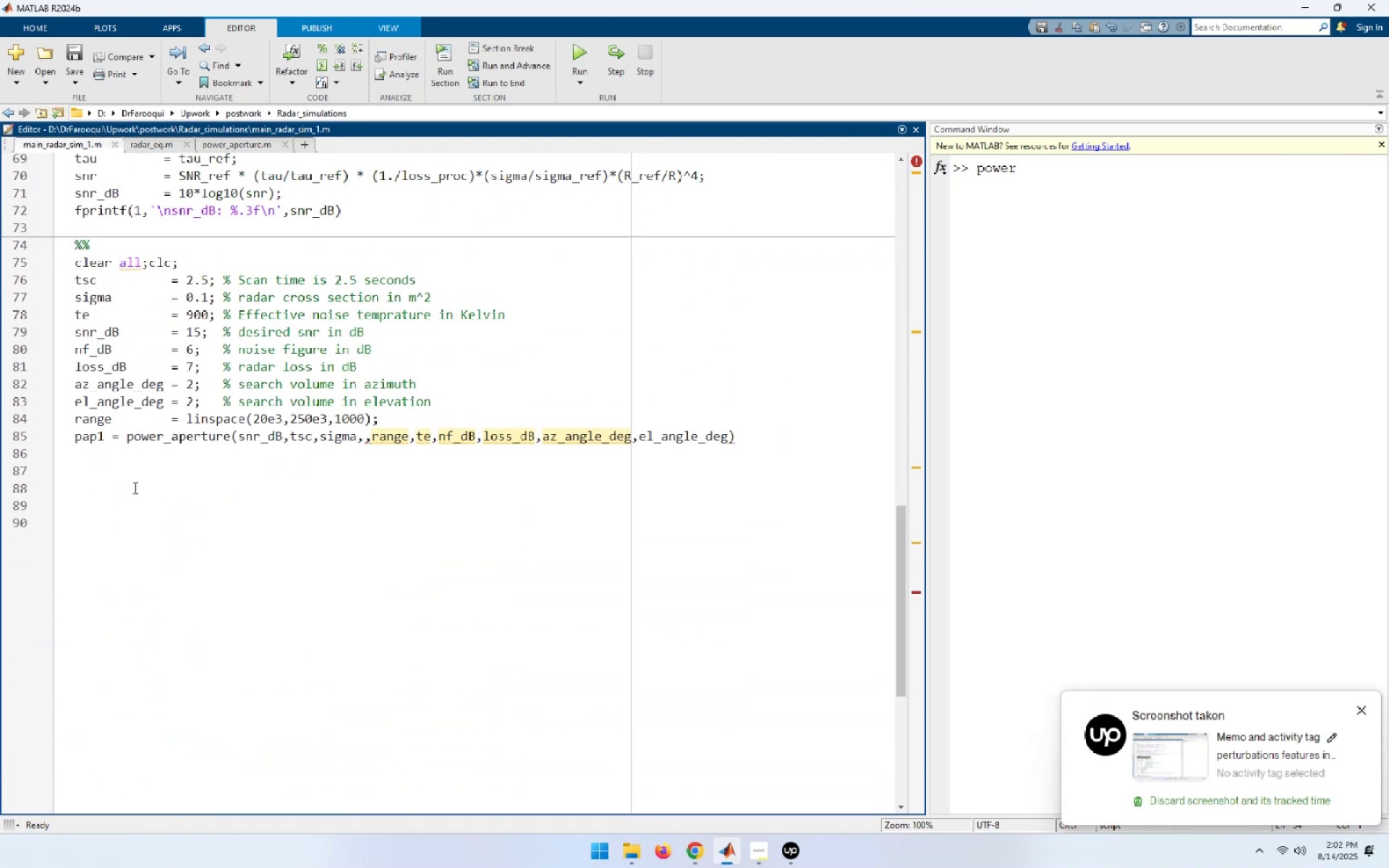 
left_click([134, 469])
 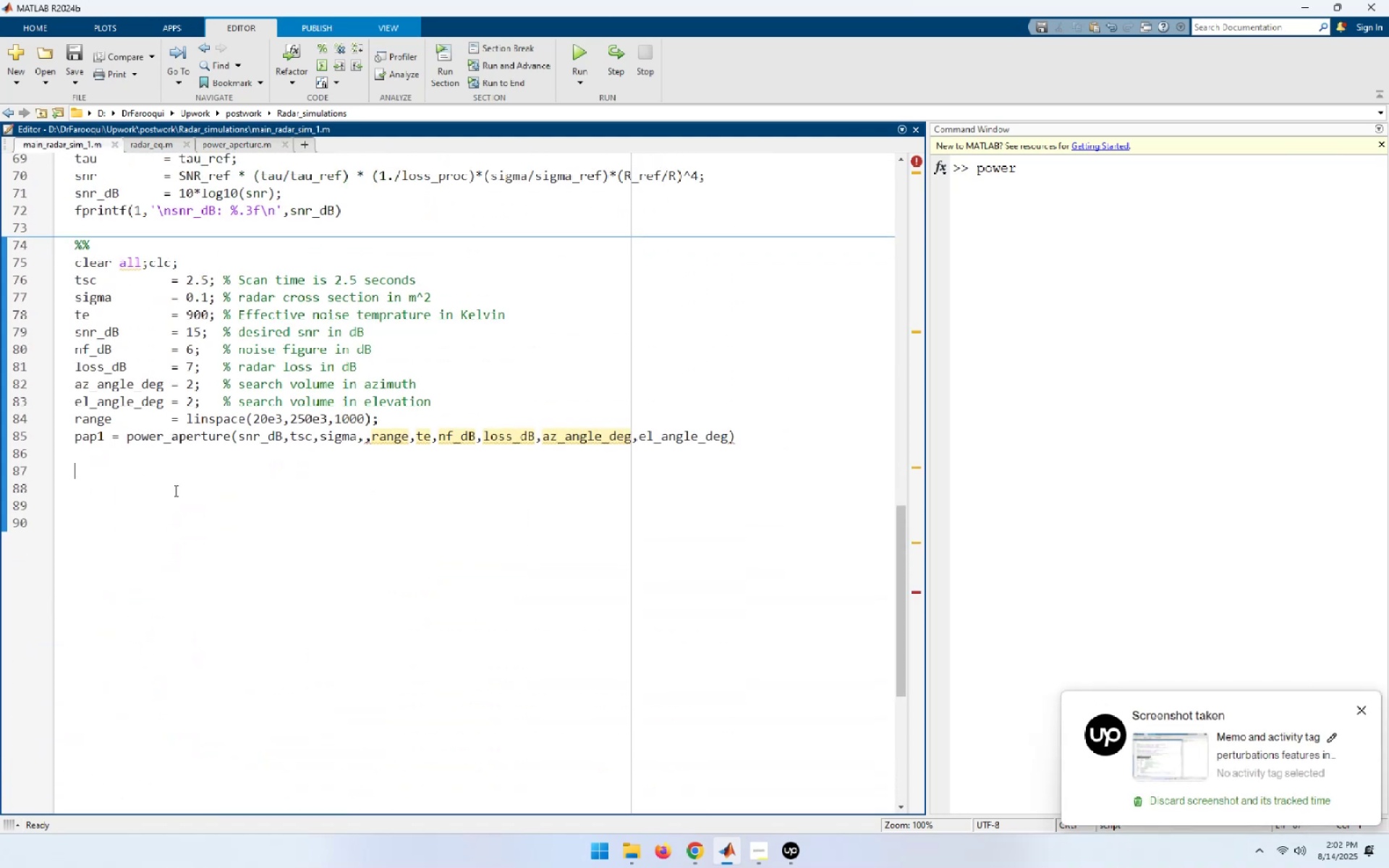 
key(Control+V)
 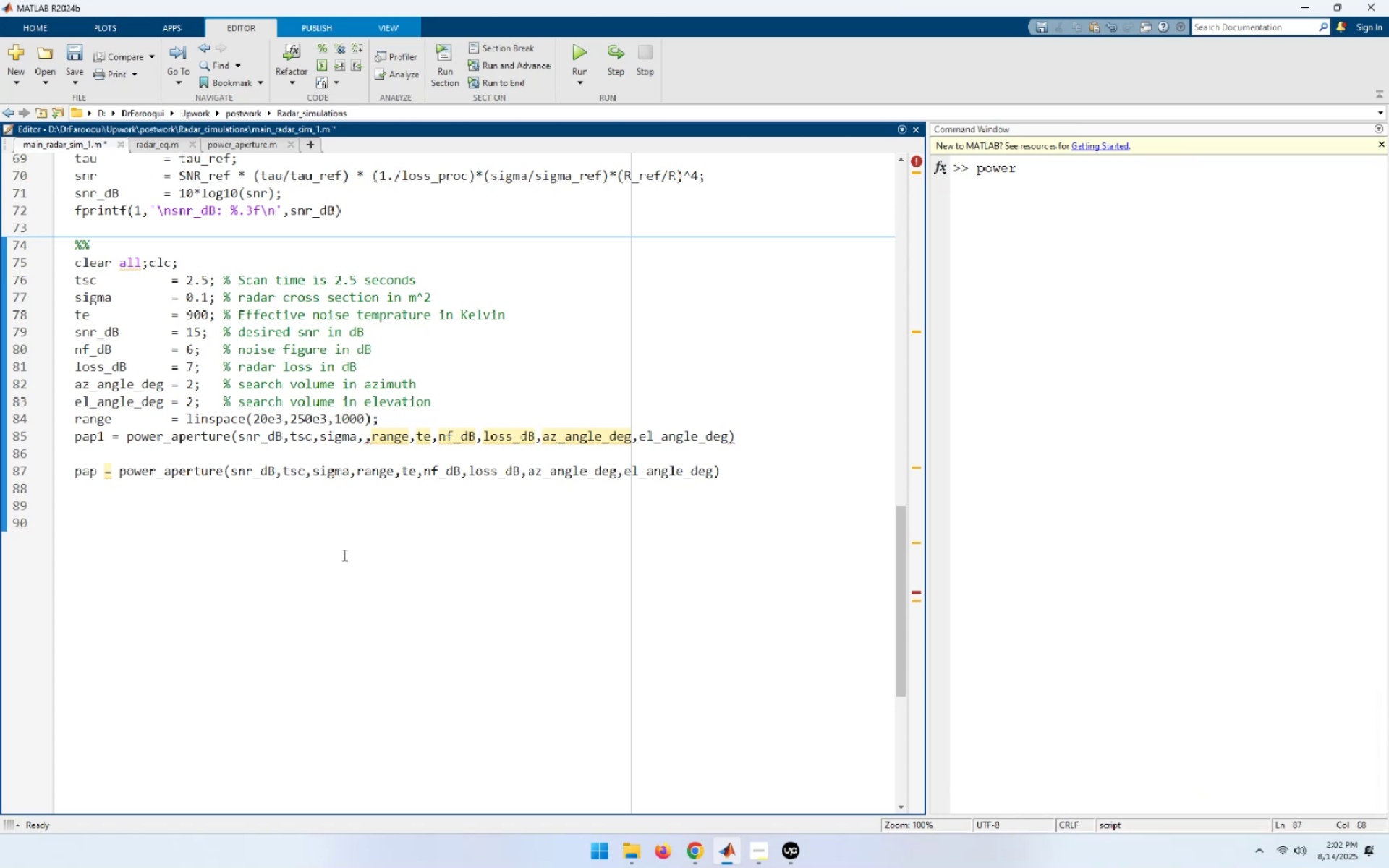 
wait(15.52)
 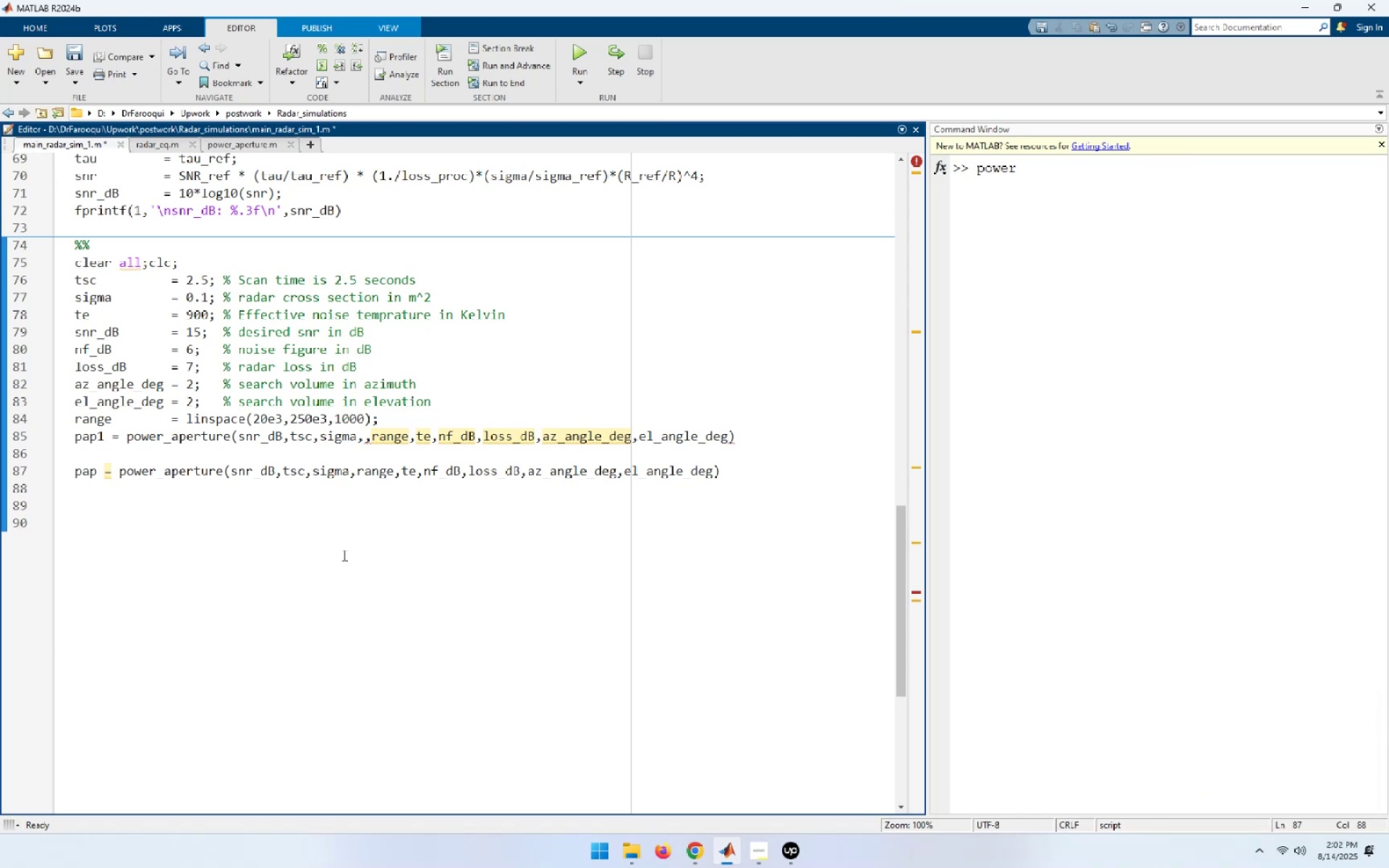 
key(ArrowUp)
 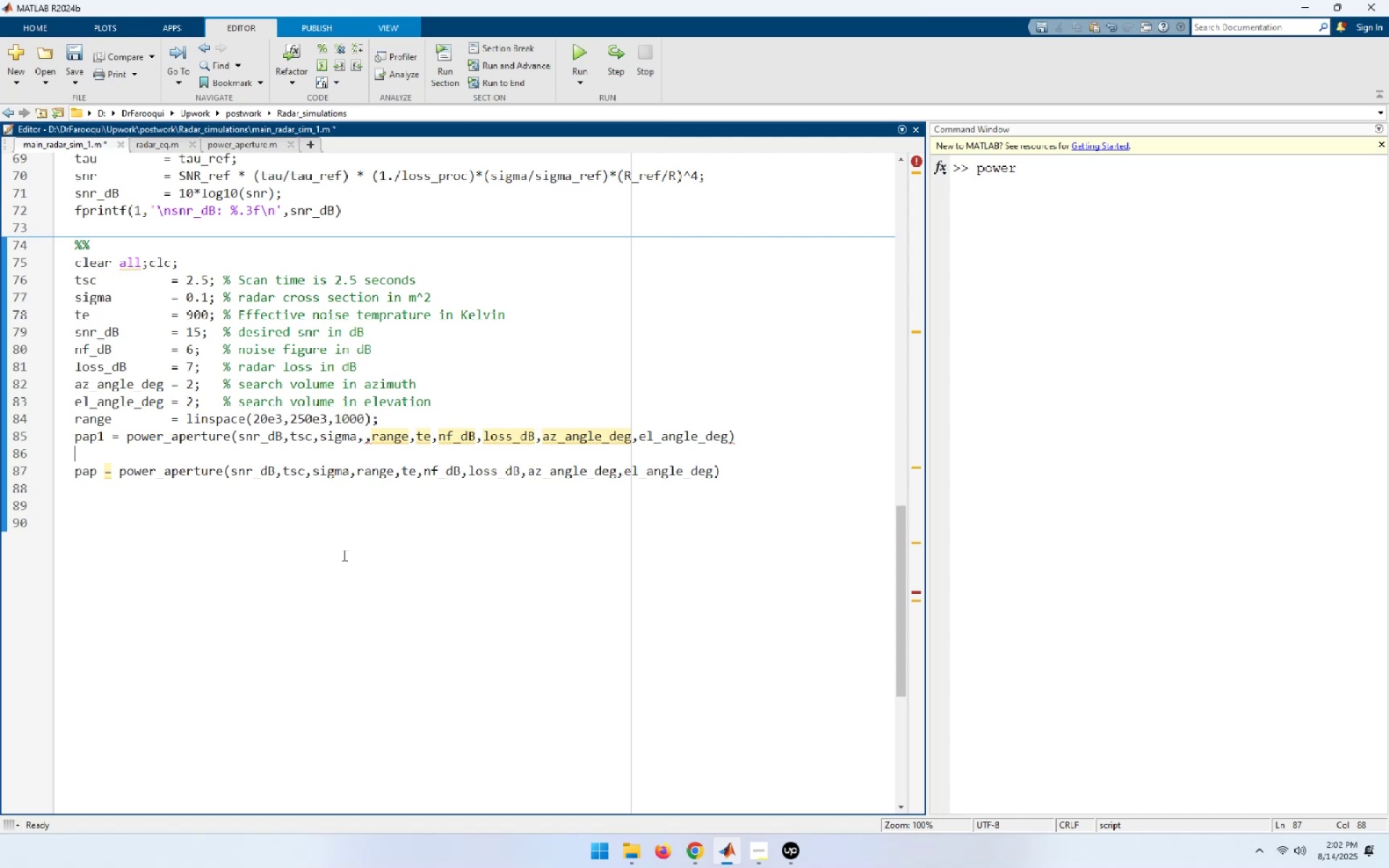 
key(ArrowUp)
 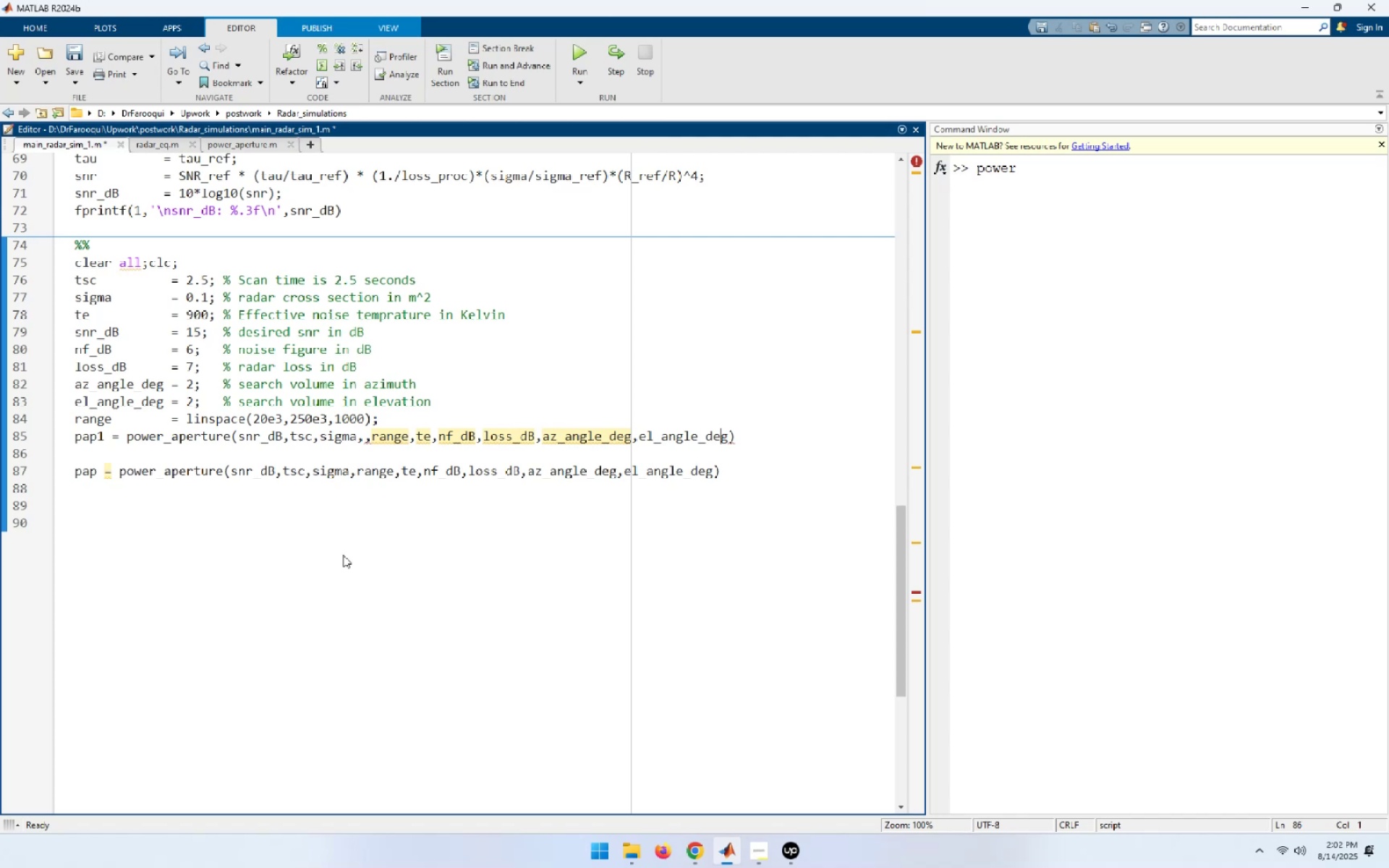 
key(ArrowUp)
 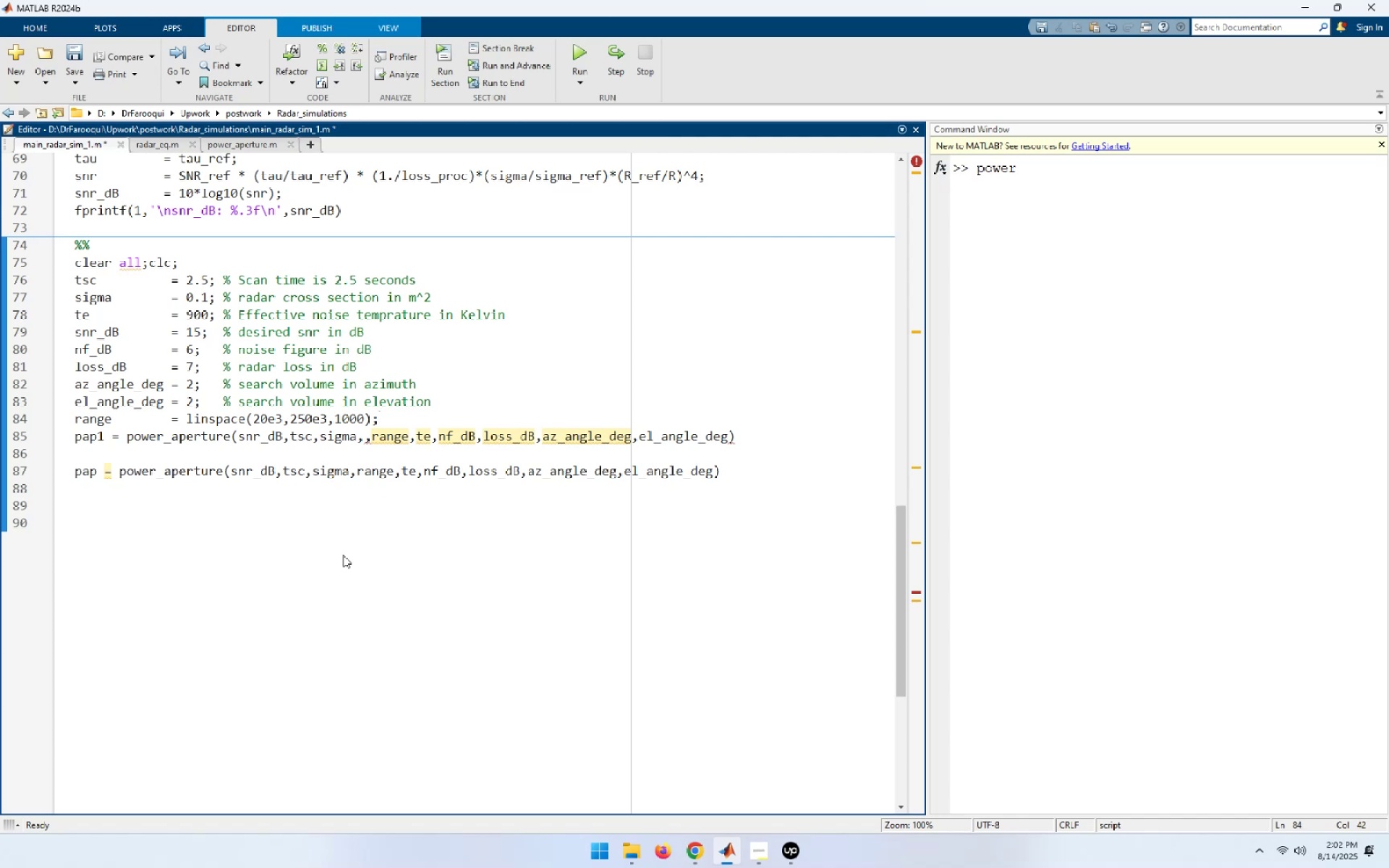 
key(ArrowUp)
 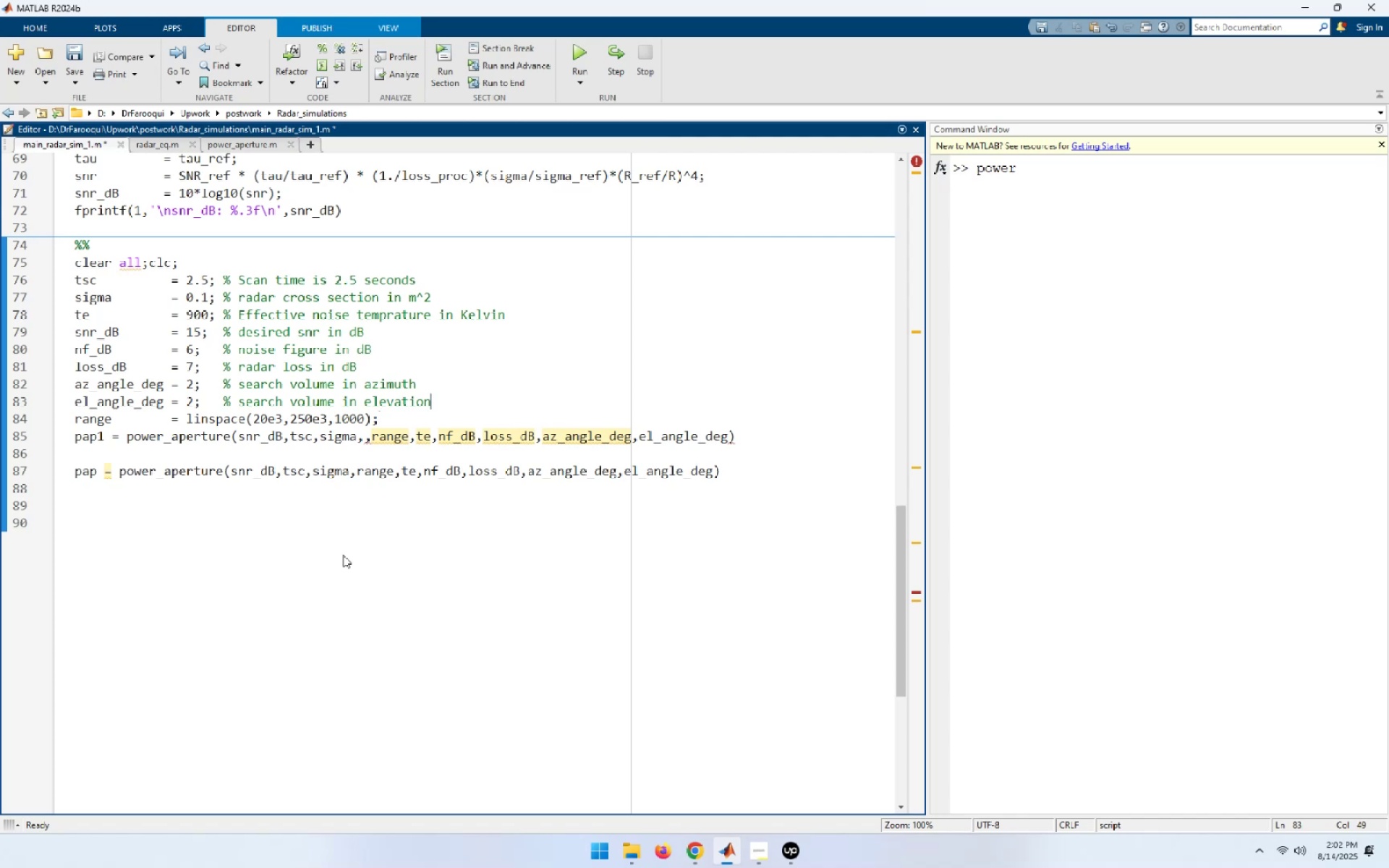 
key(ArrowDown)
 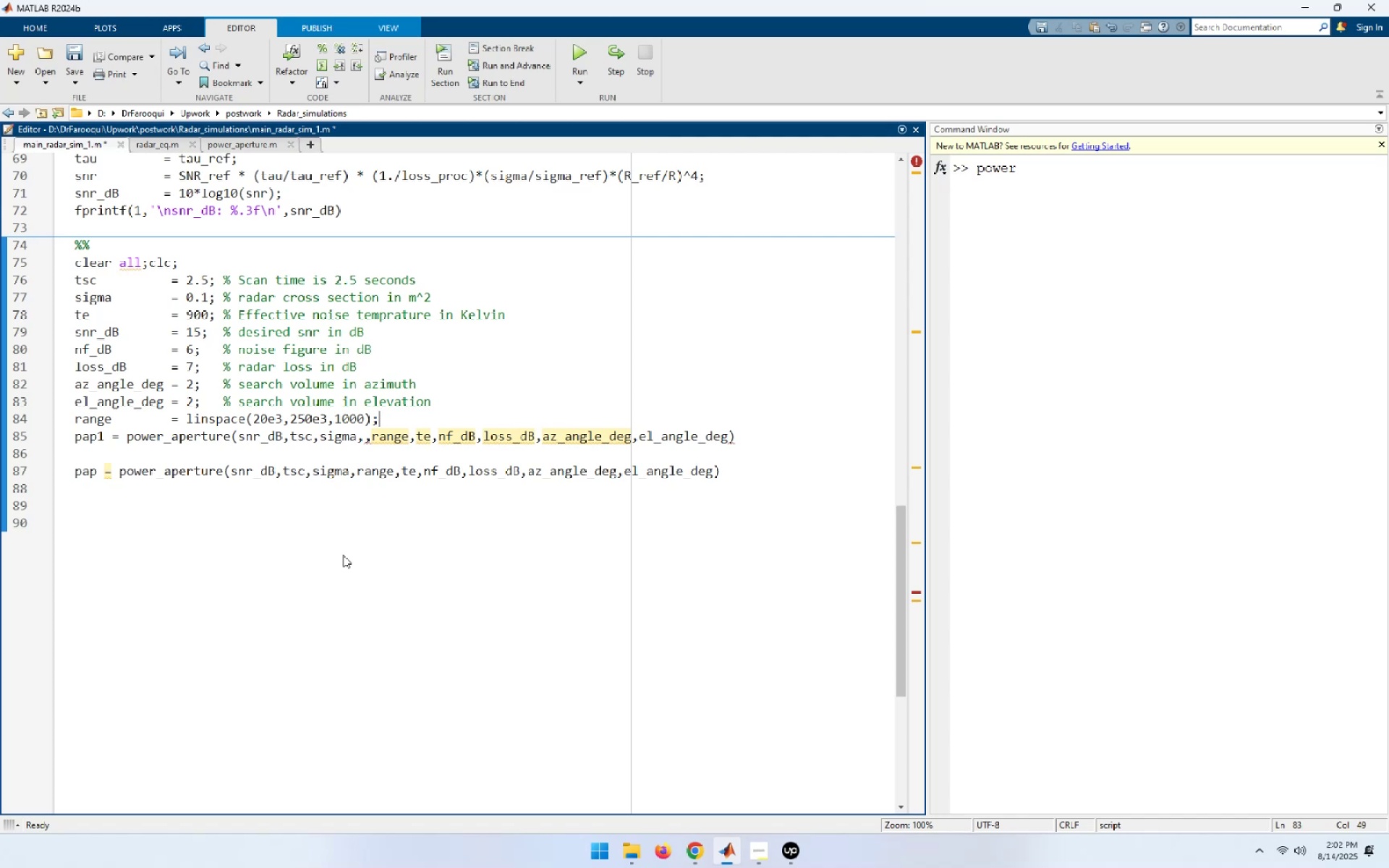 
key(Home)
 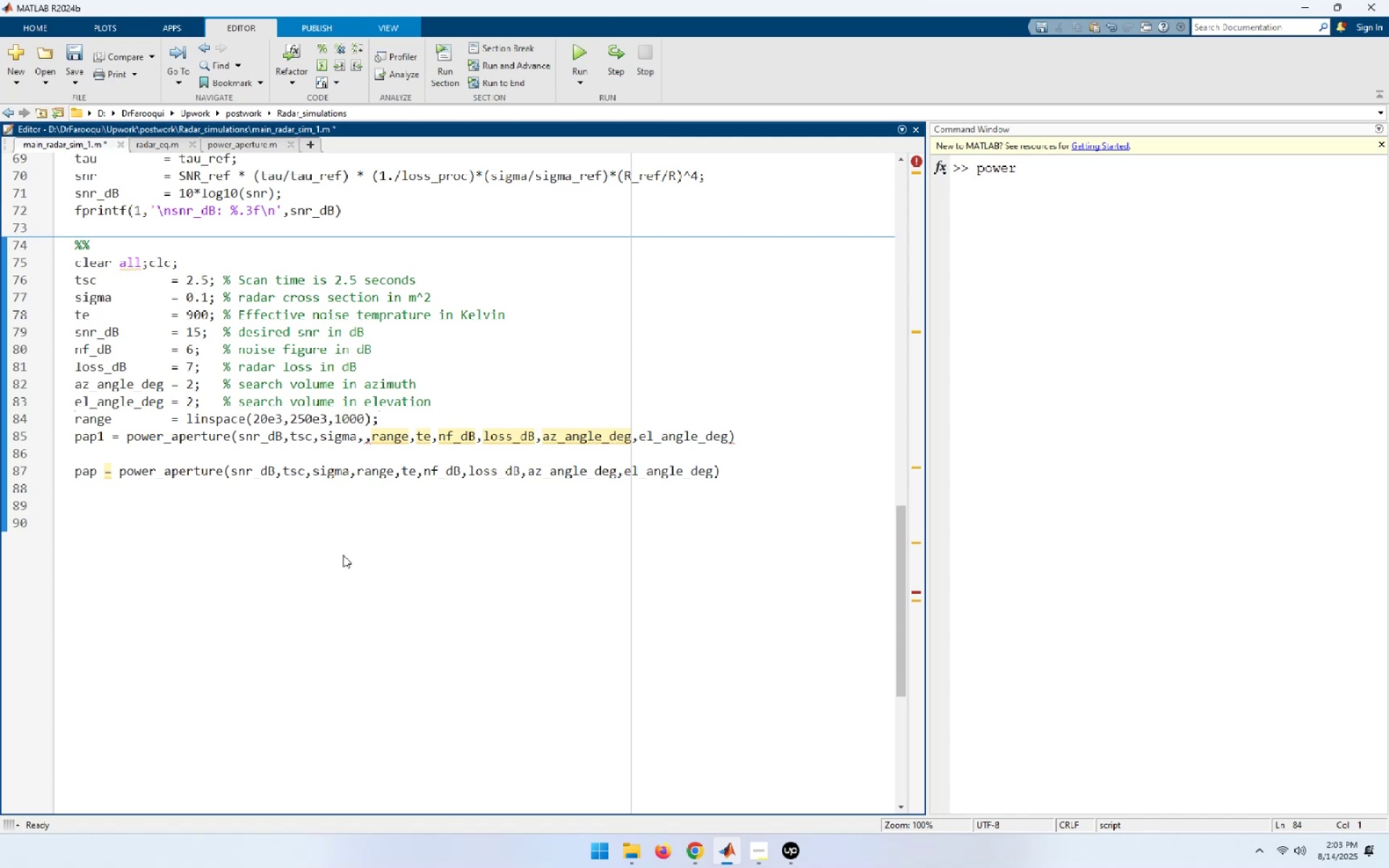 
key(ArrowDown)
 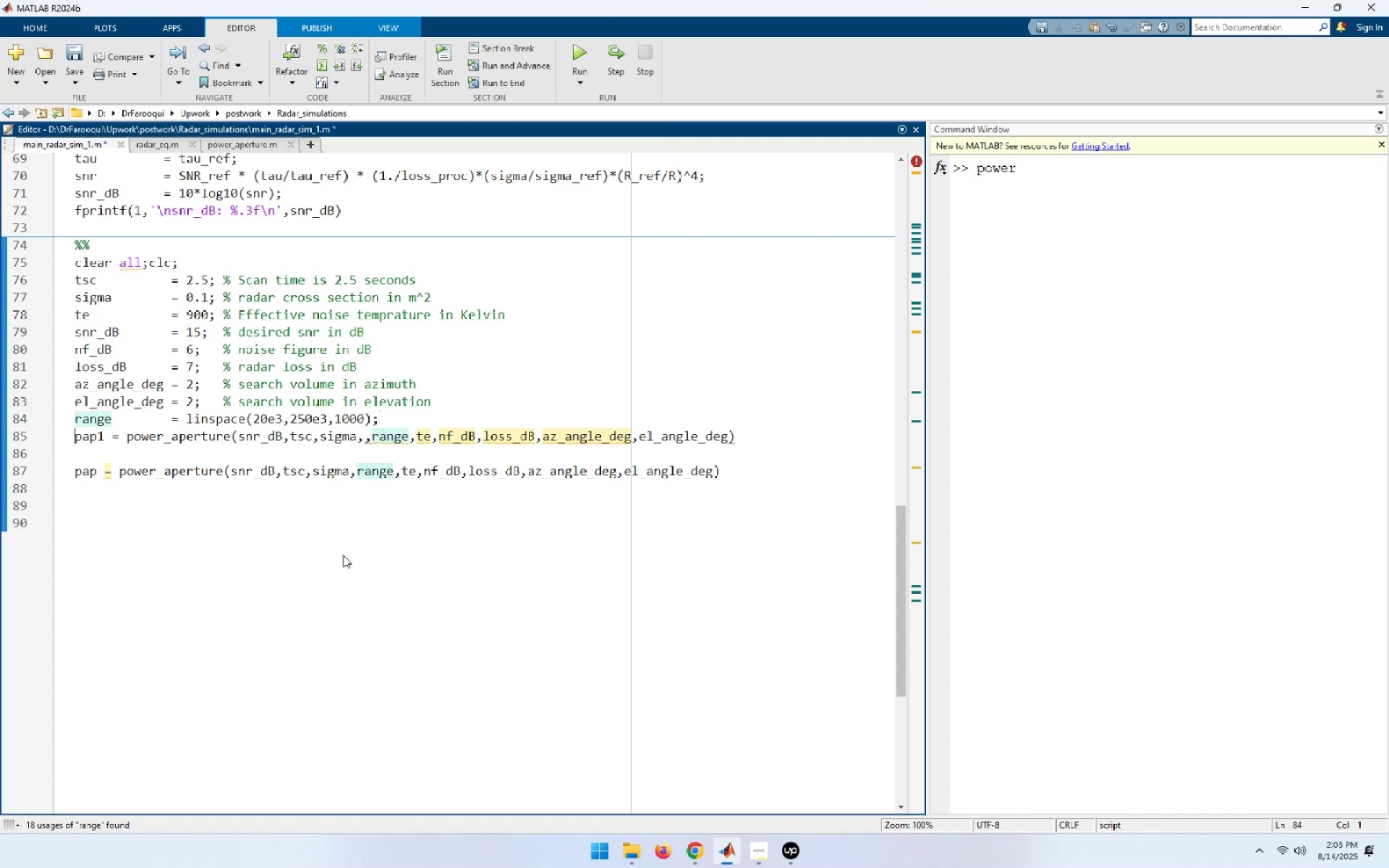 
key(Shift+End)
 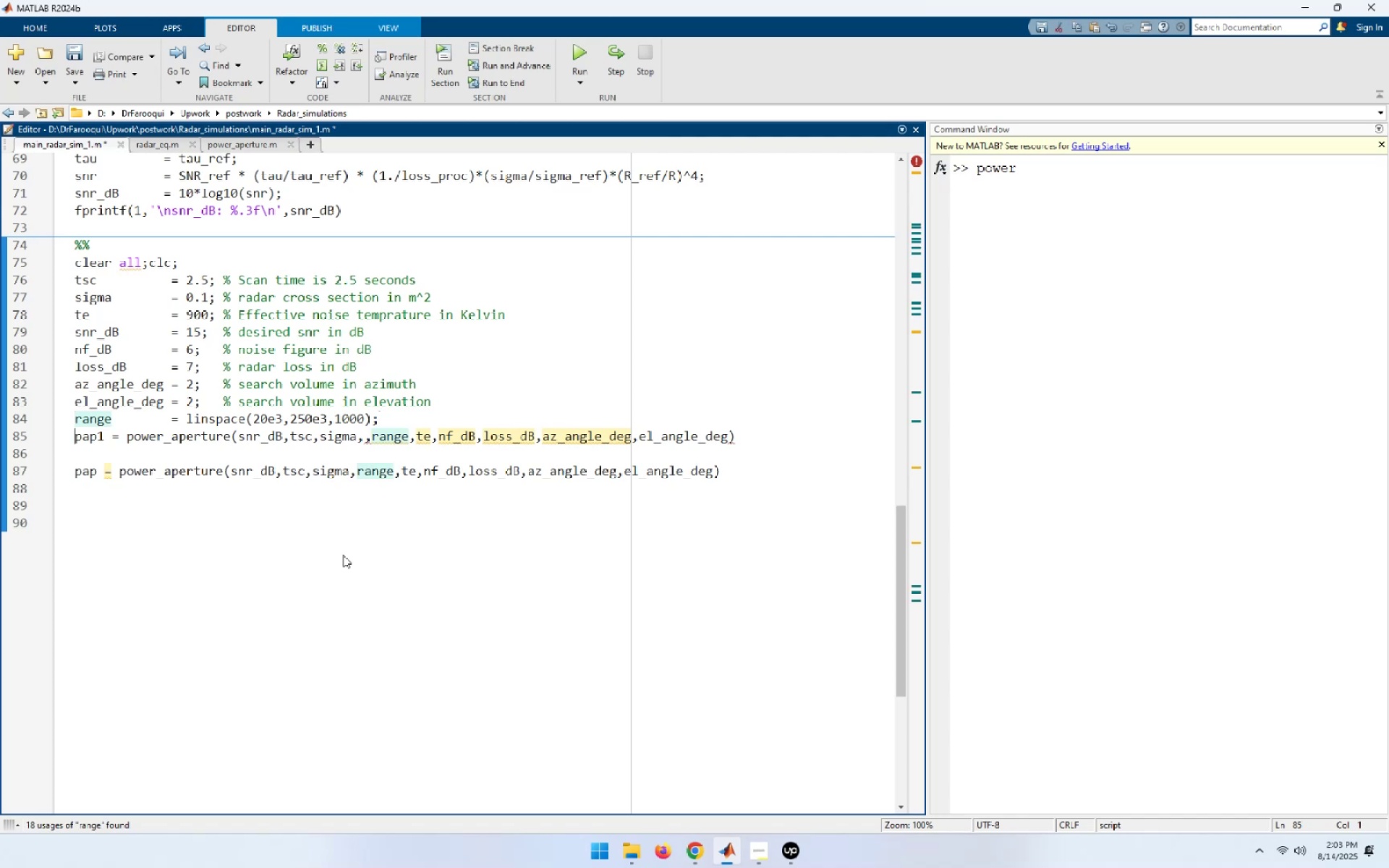 
key(Shift+Delete)
 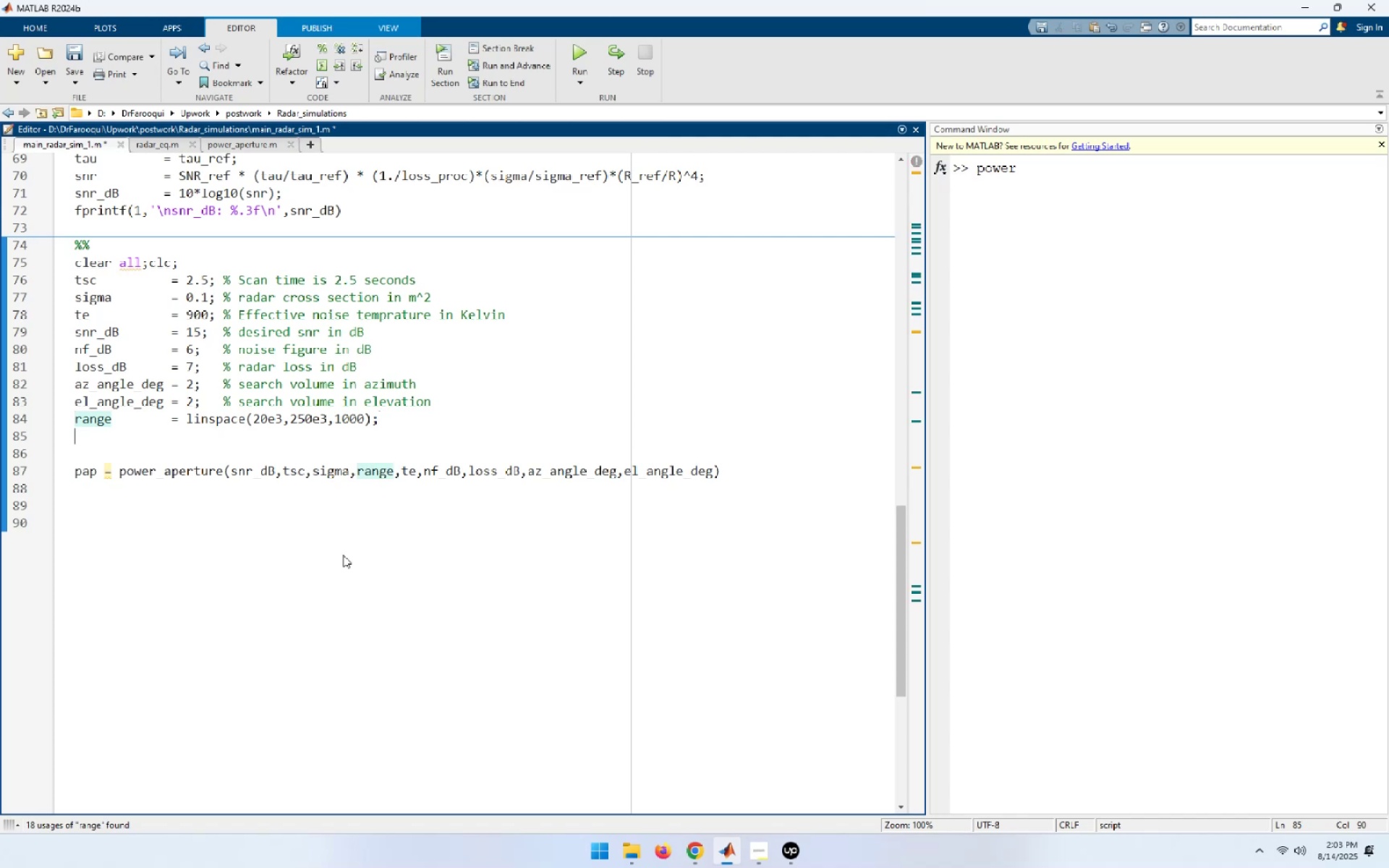 
key(ArrowUp)
 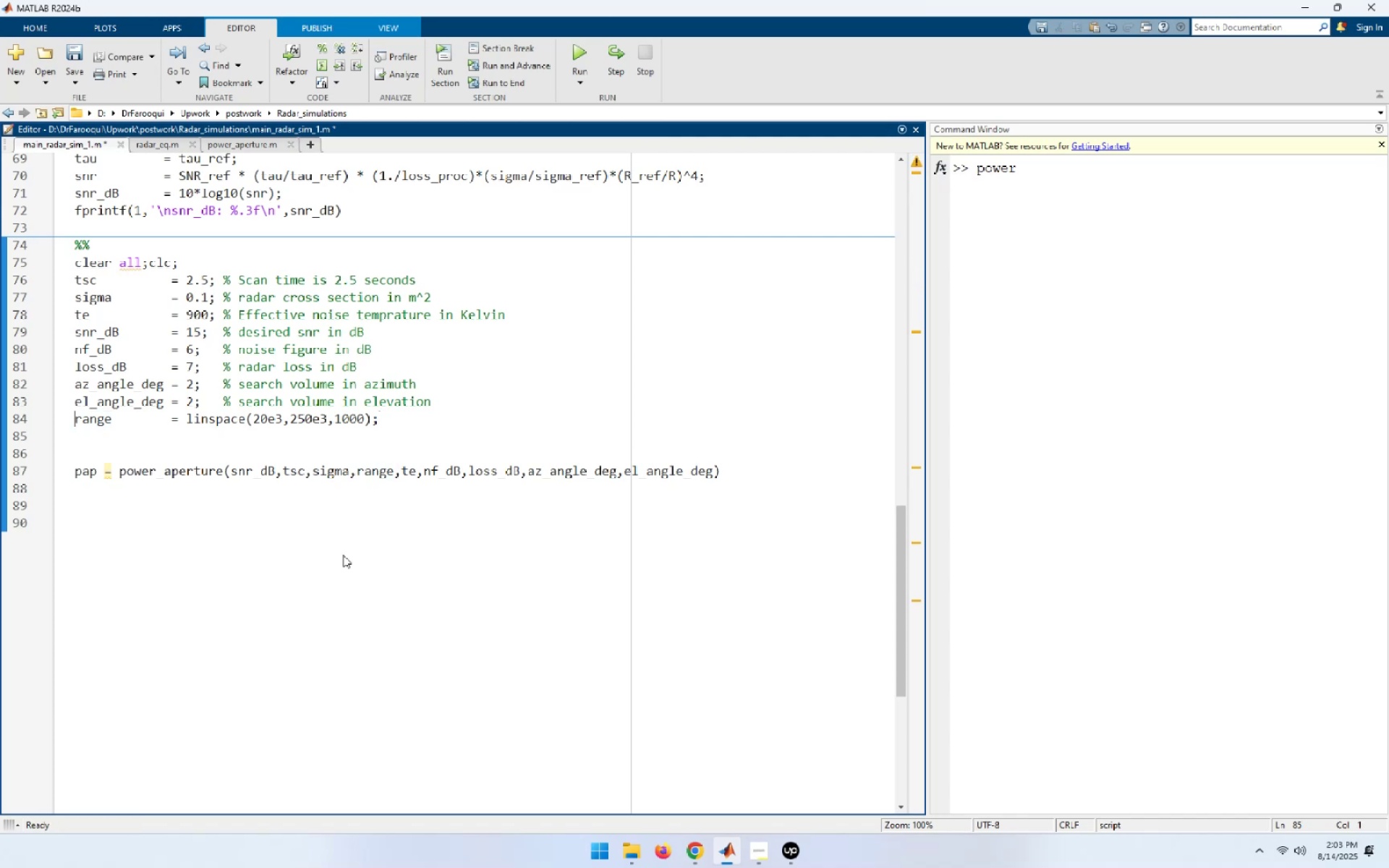 
key(End)
 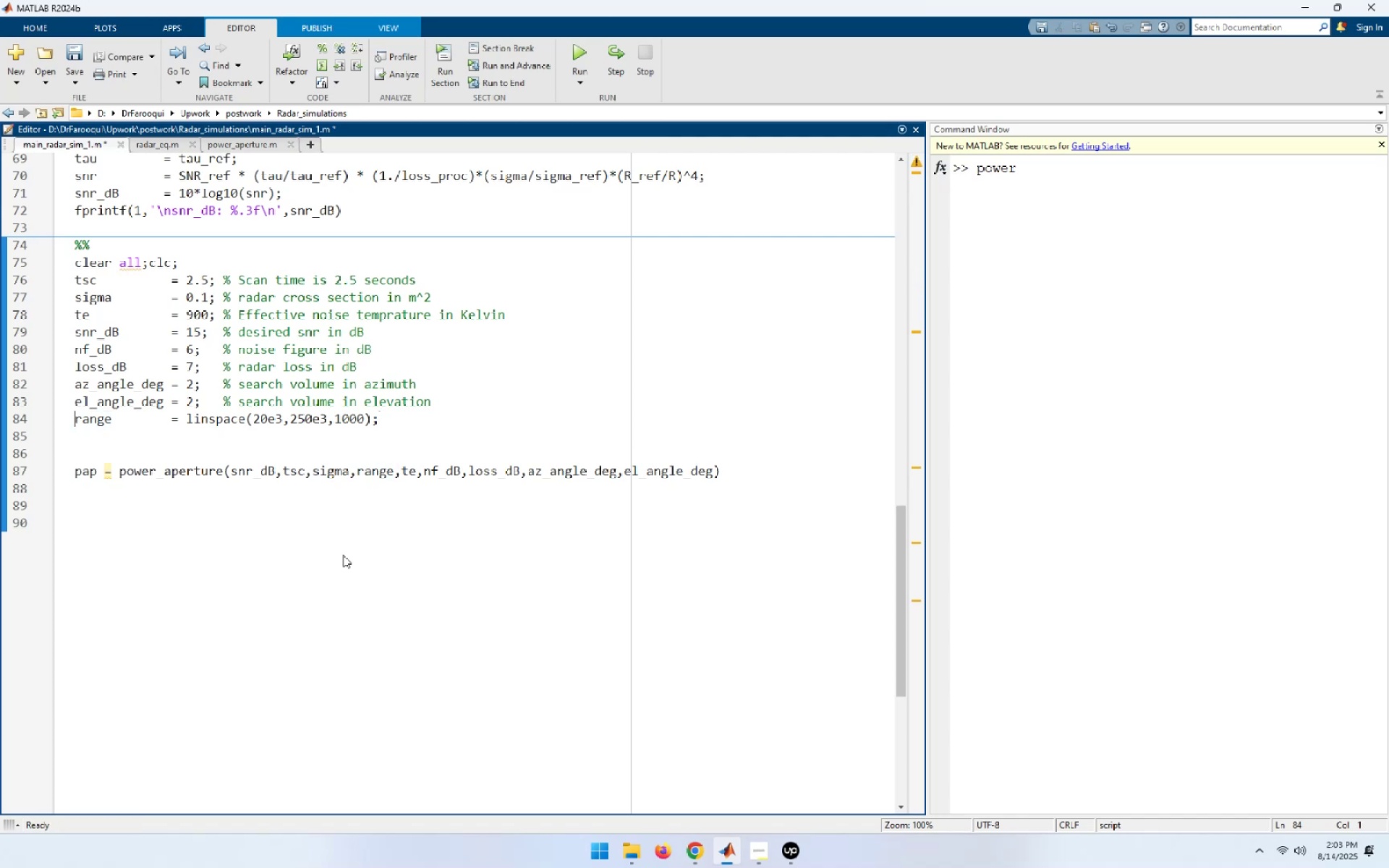 
key(Delete)
 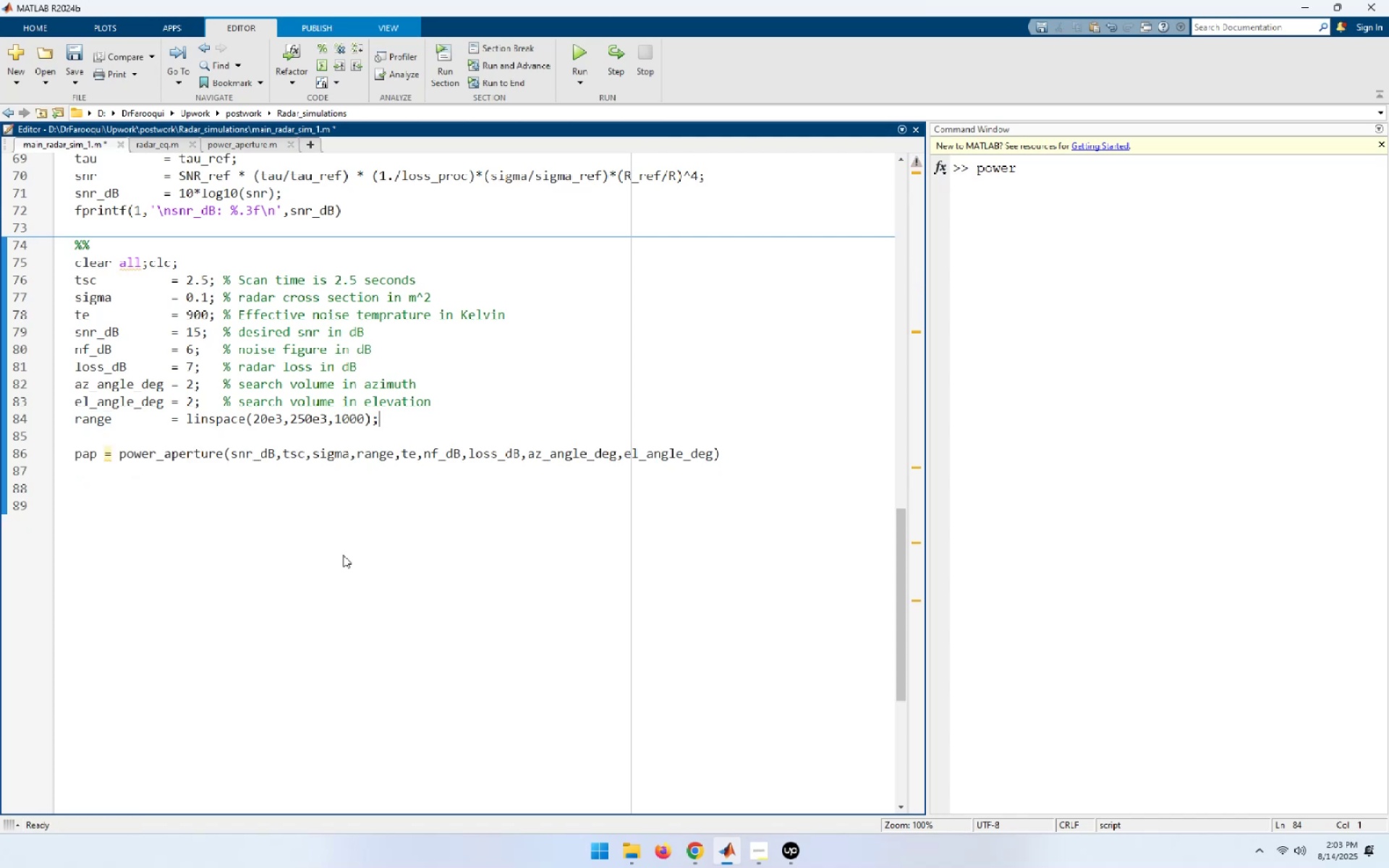 
key(End)
 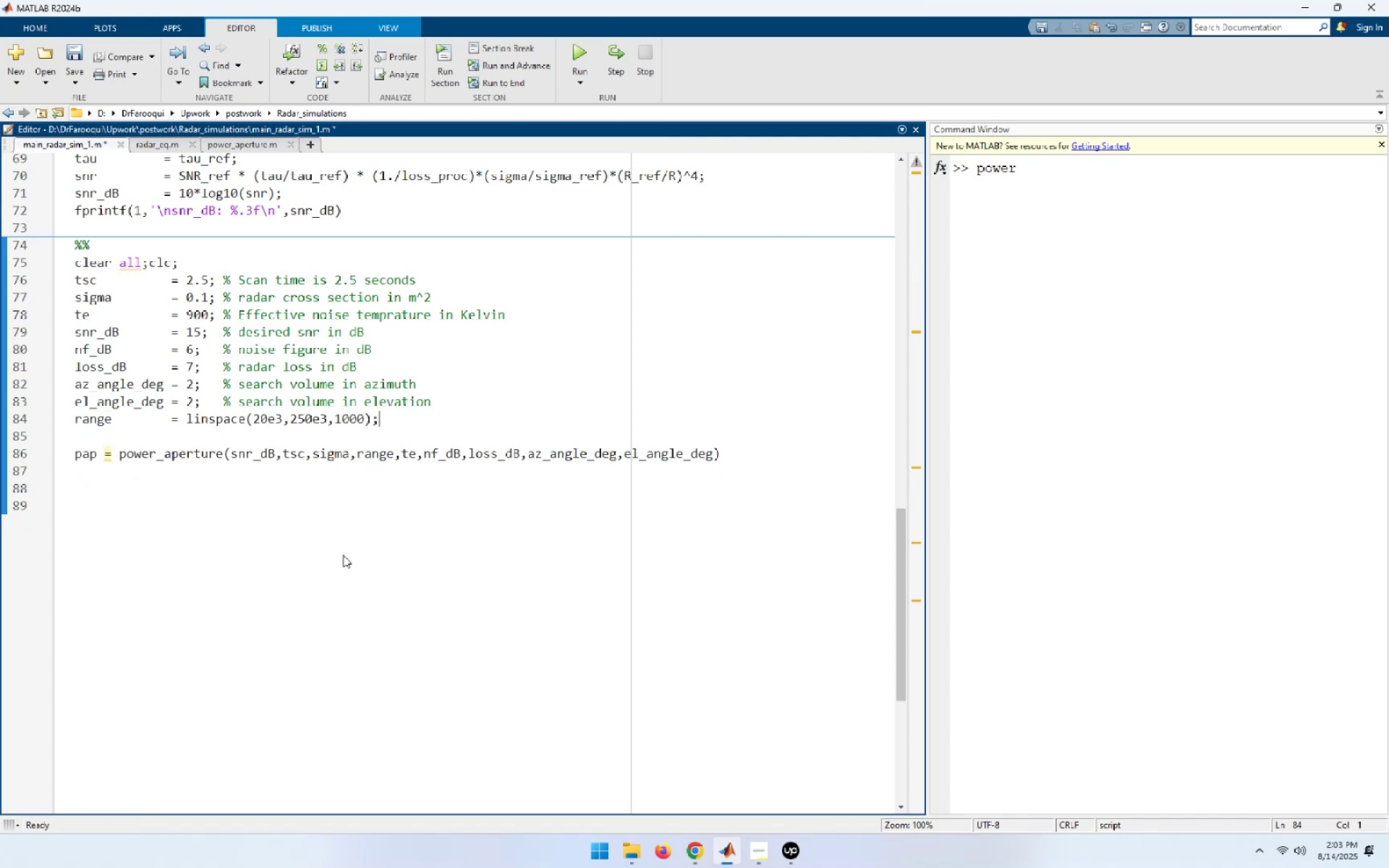 
key(Delete)
 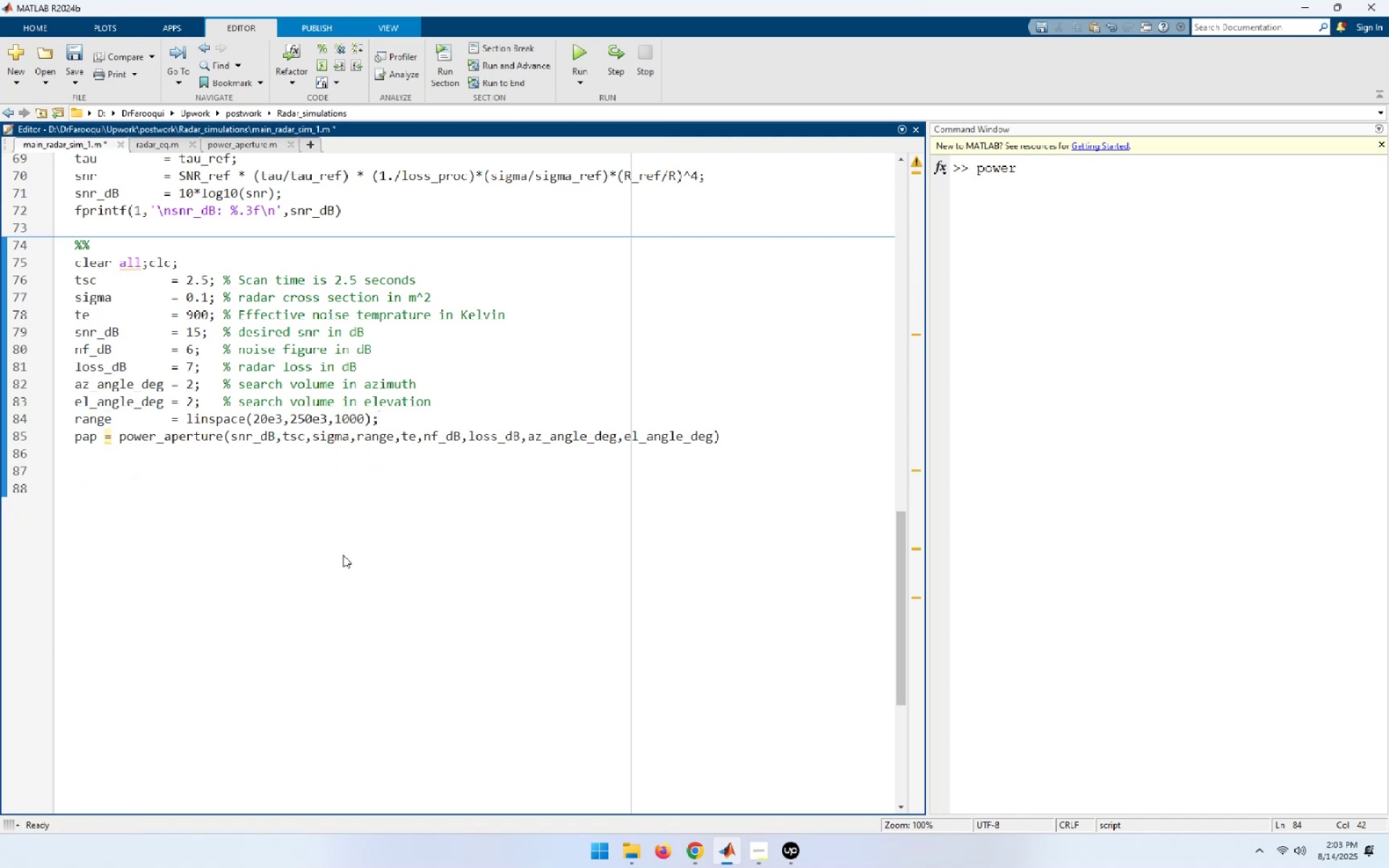 
key(Control+Enter)
 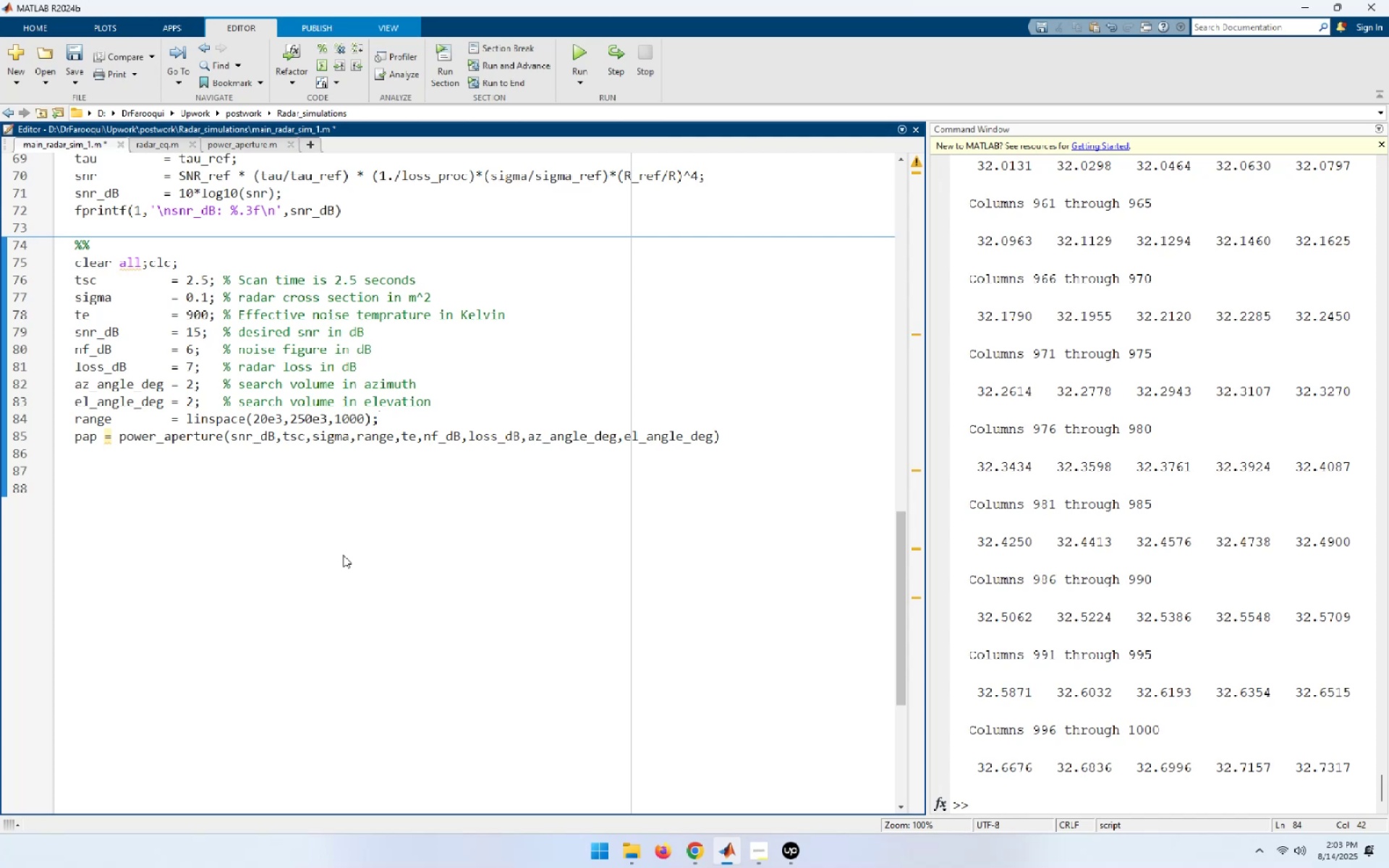 
wait(23.29)
 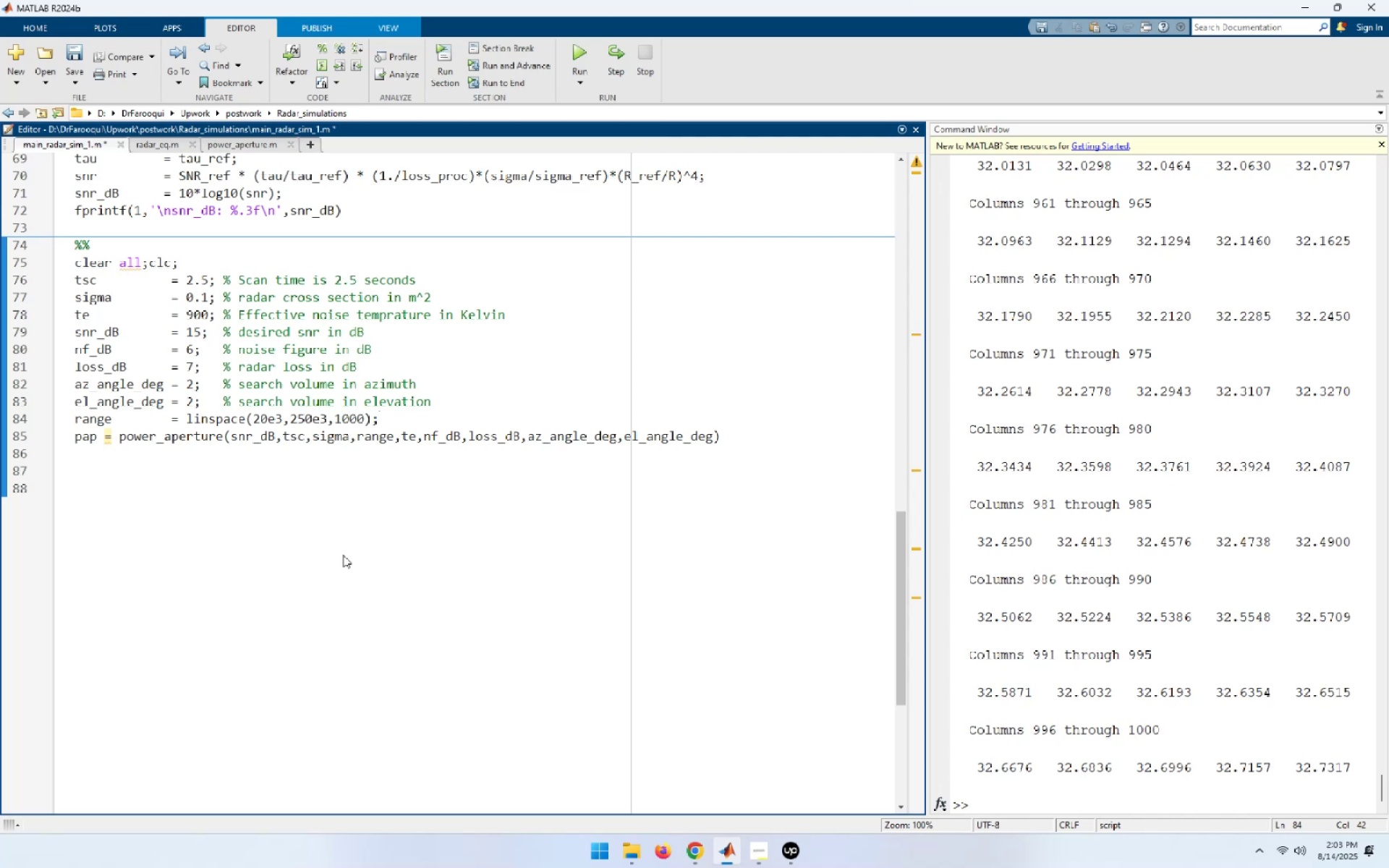 
left_click([297, 432])
 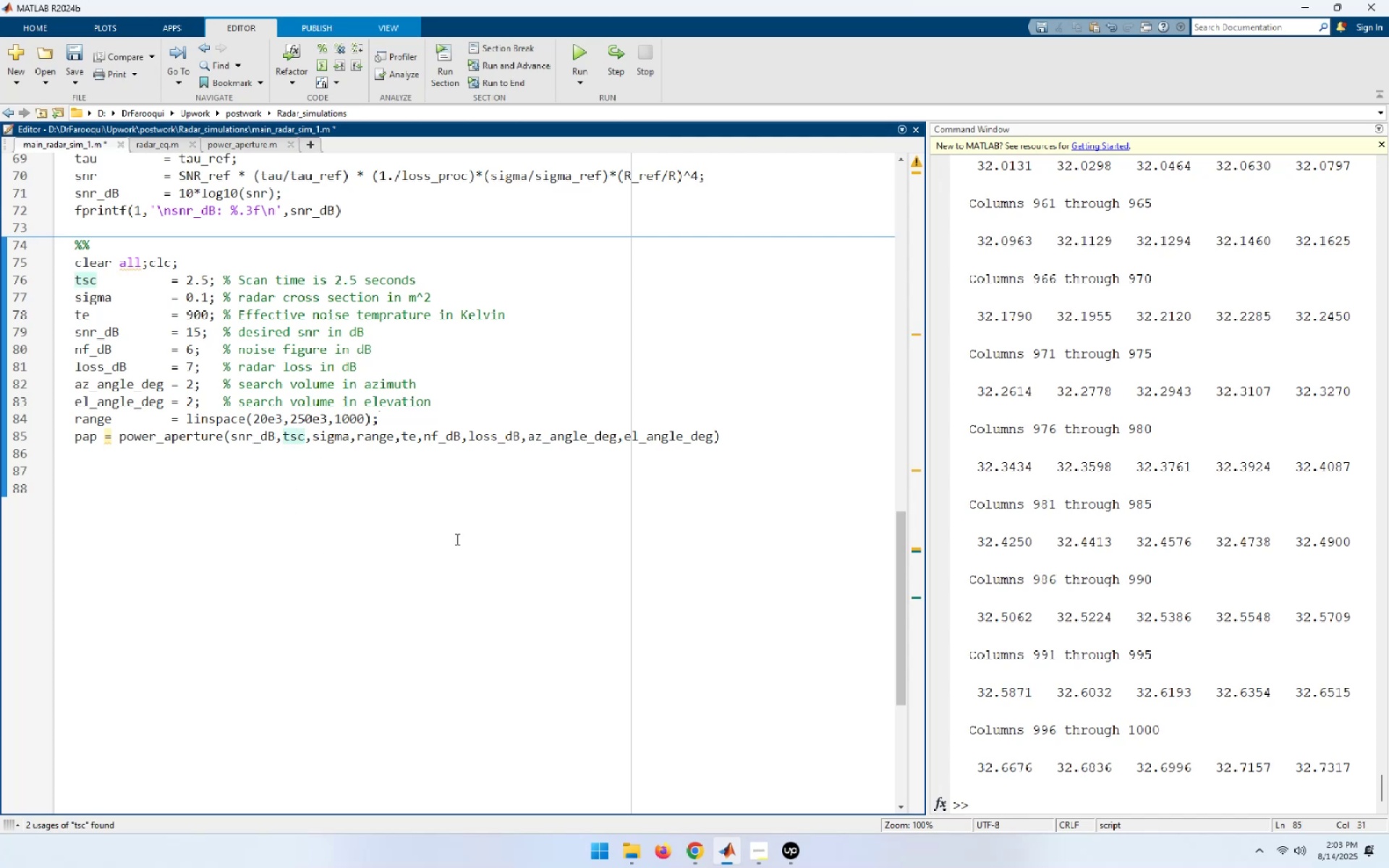 
key(End)
 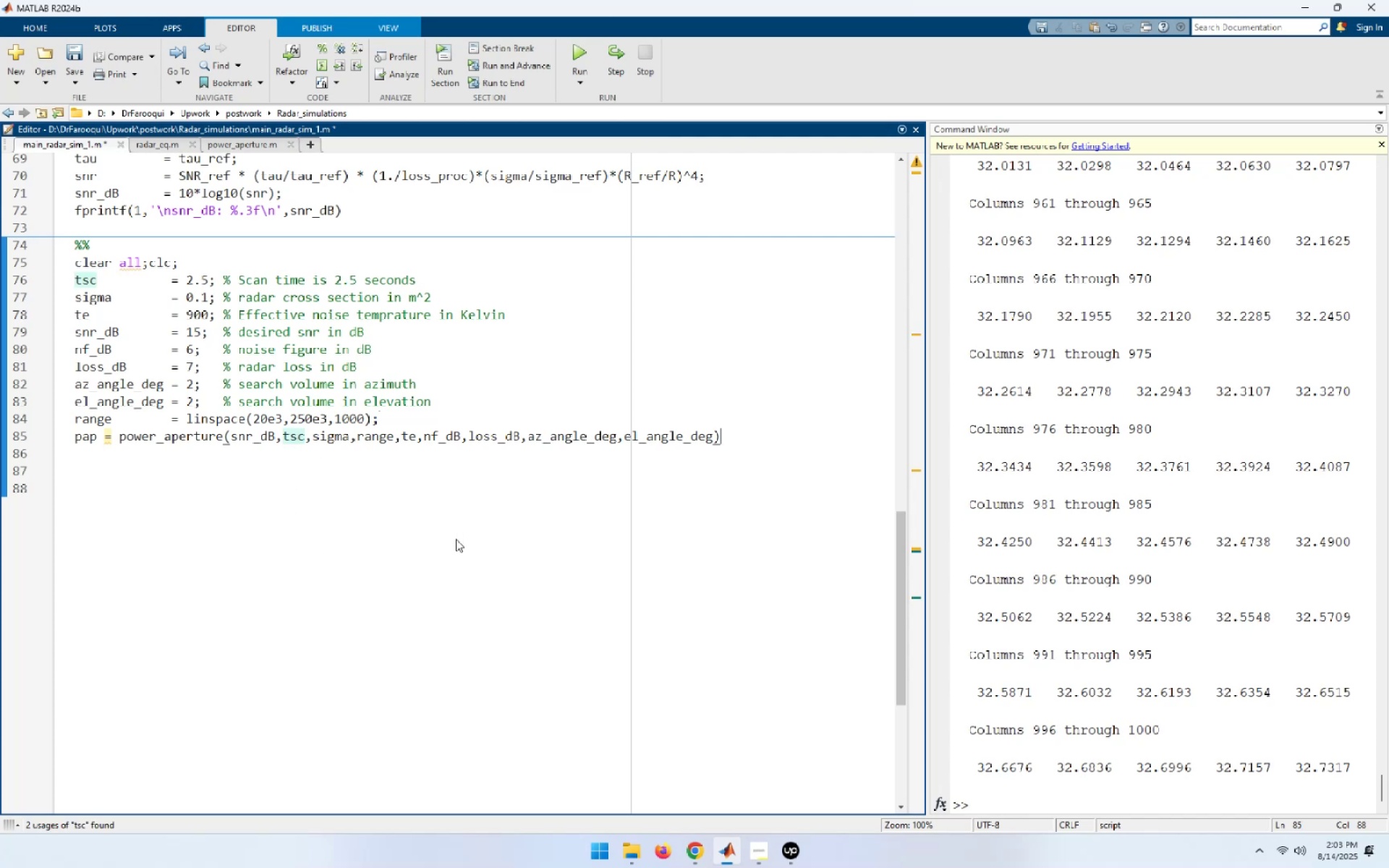 
key(Semicolon)
 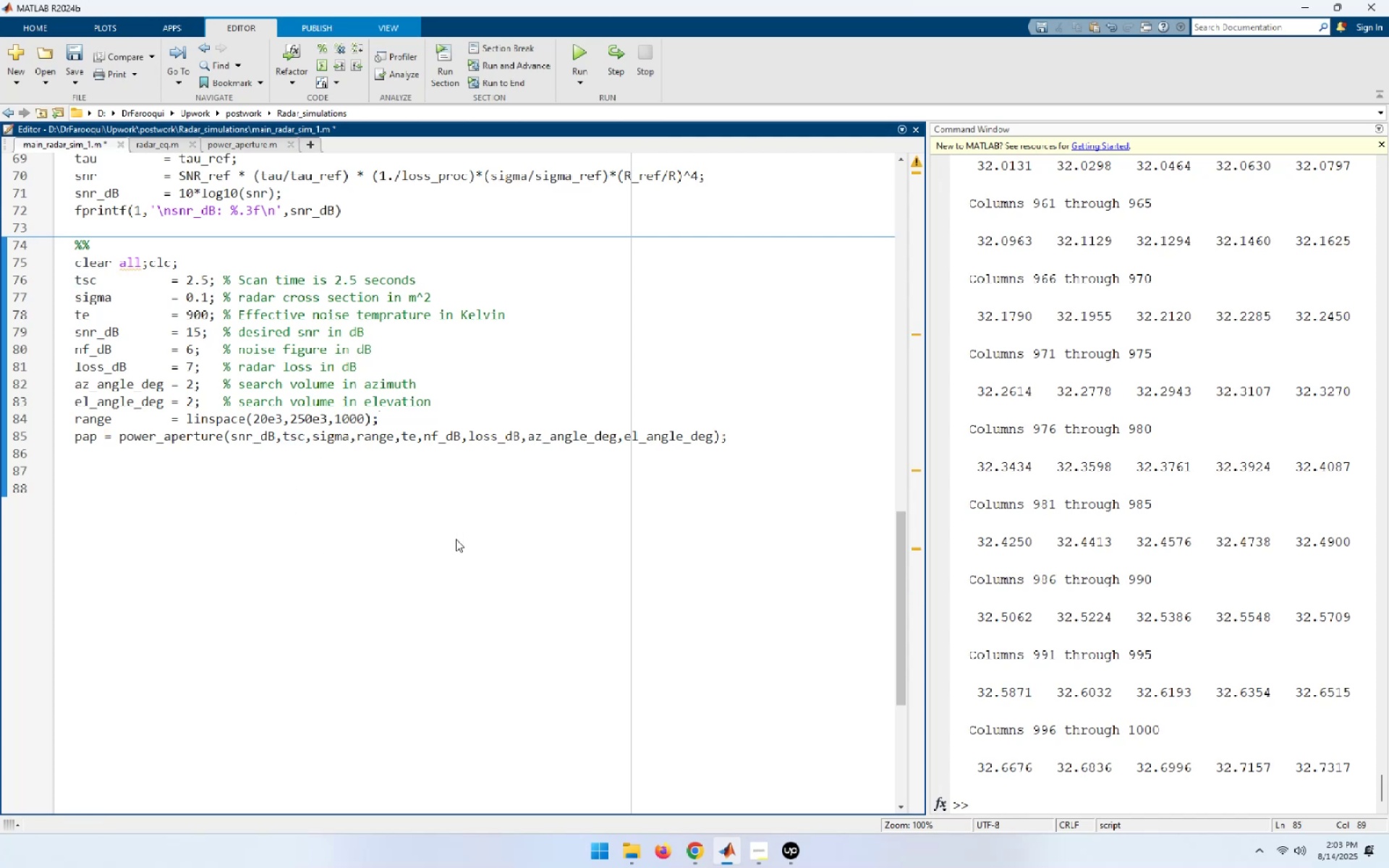 
key(Home)
 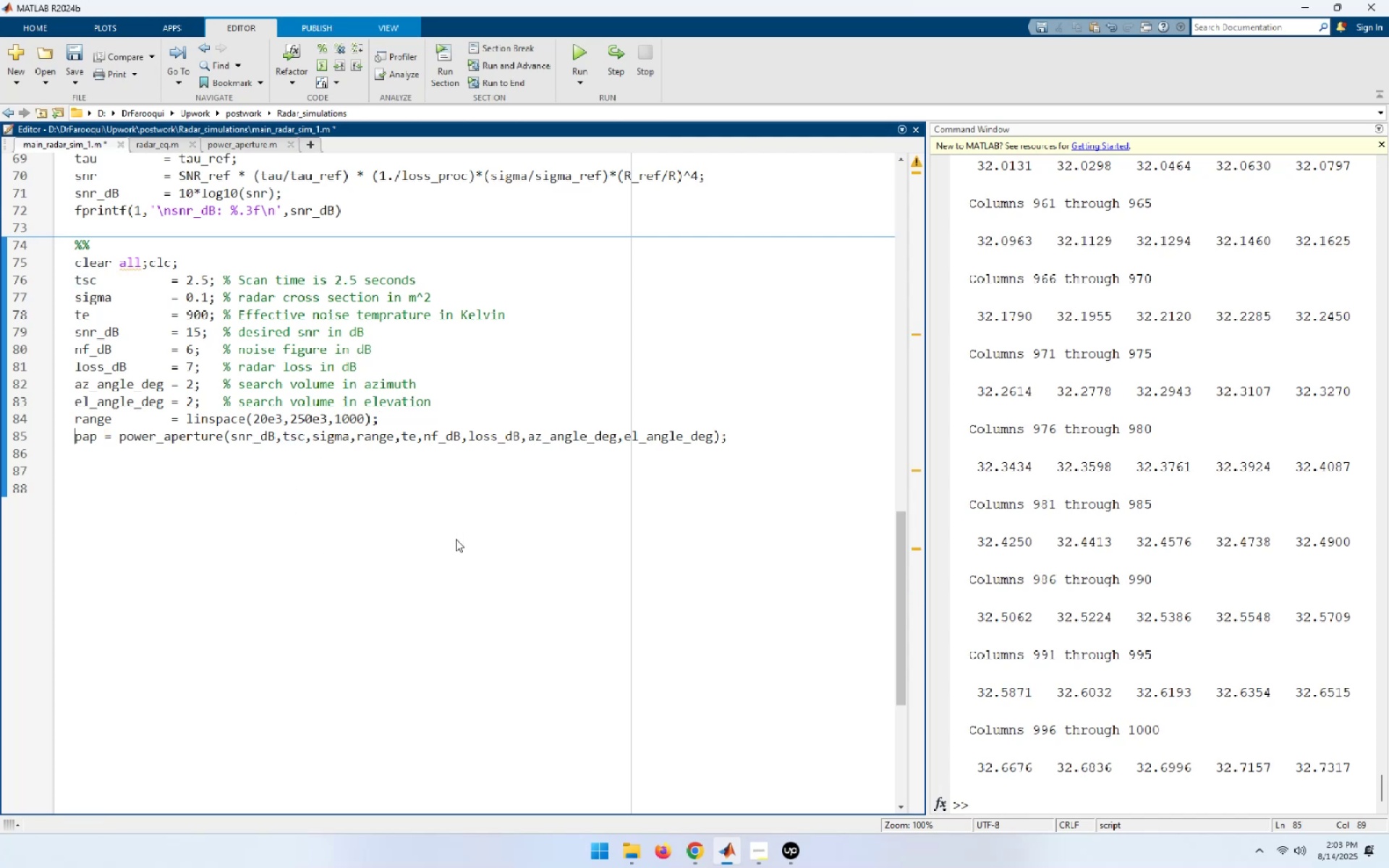 
key(ArrowRight)
 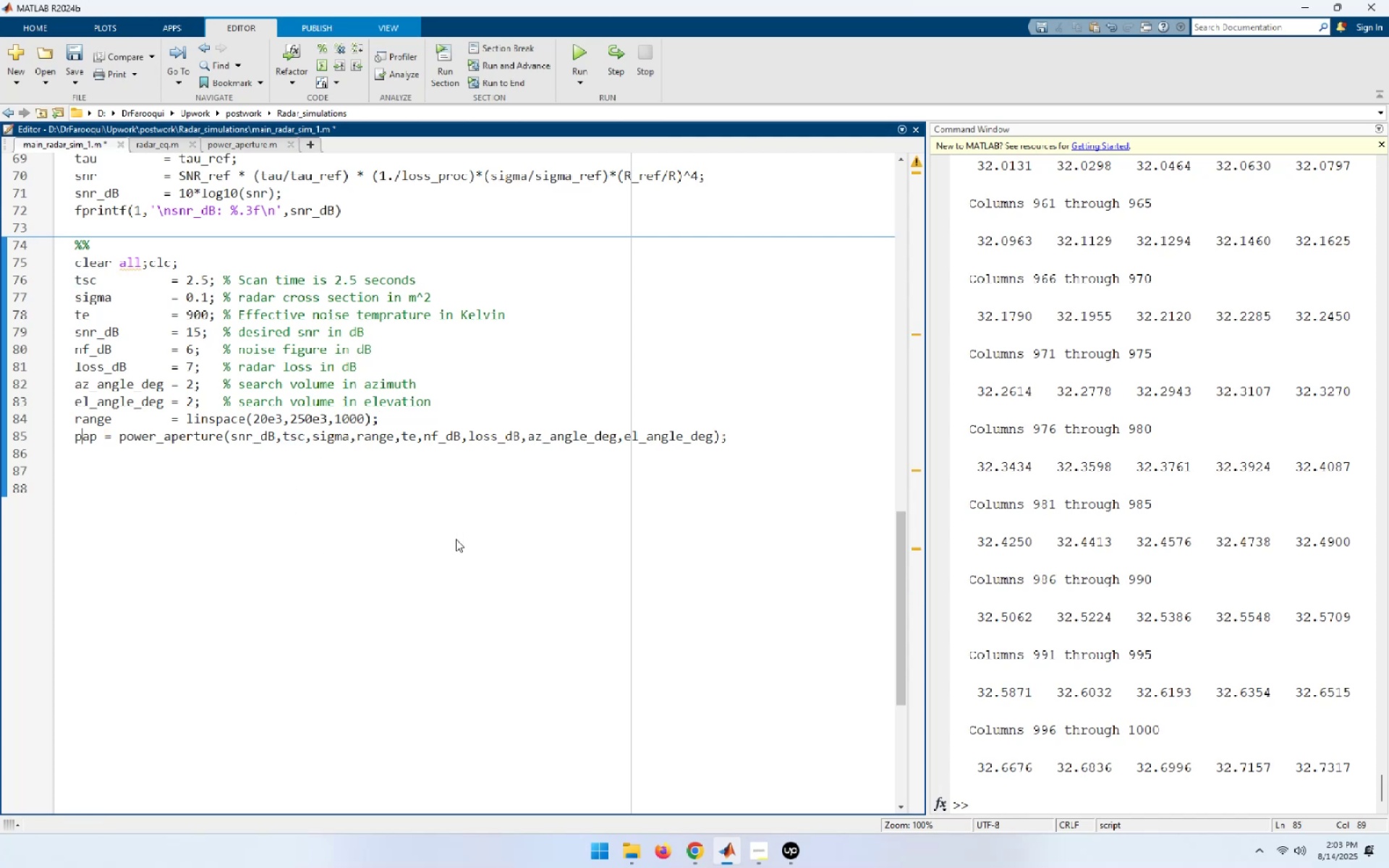 
key(ArrowRight)
 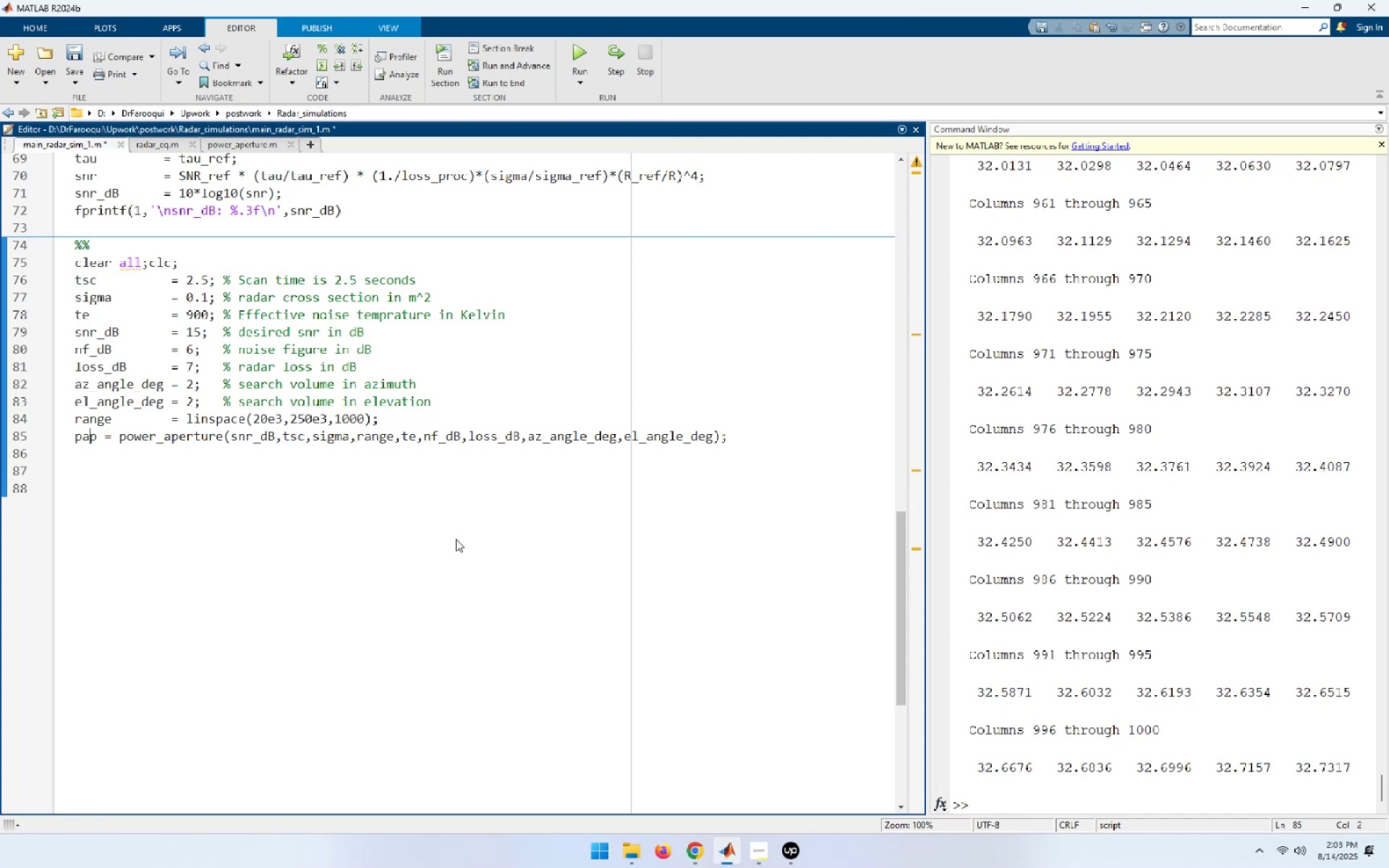 
key(ArrowRight)
 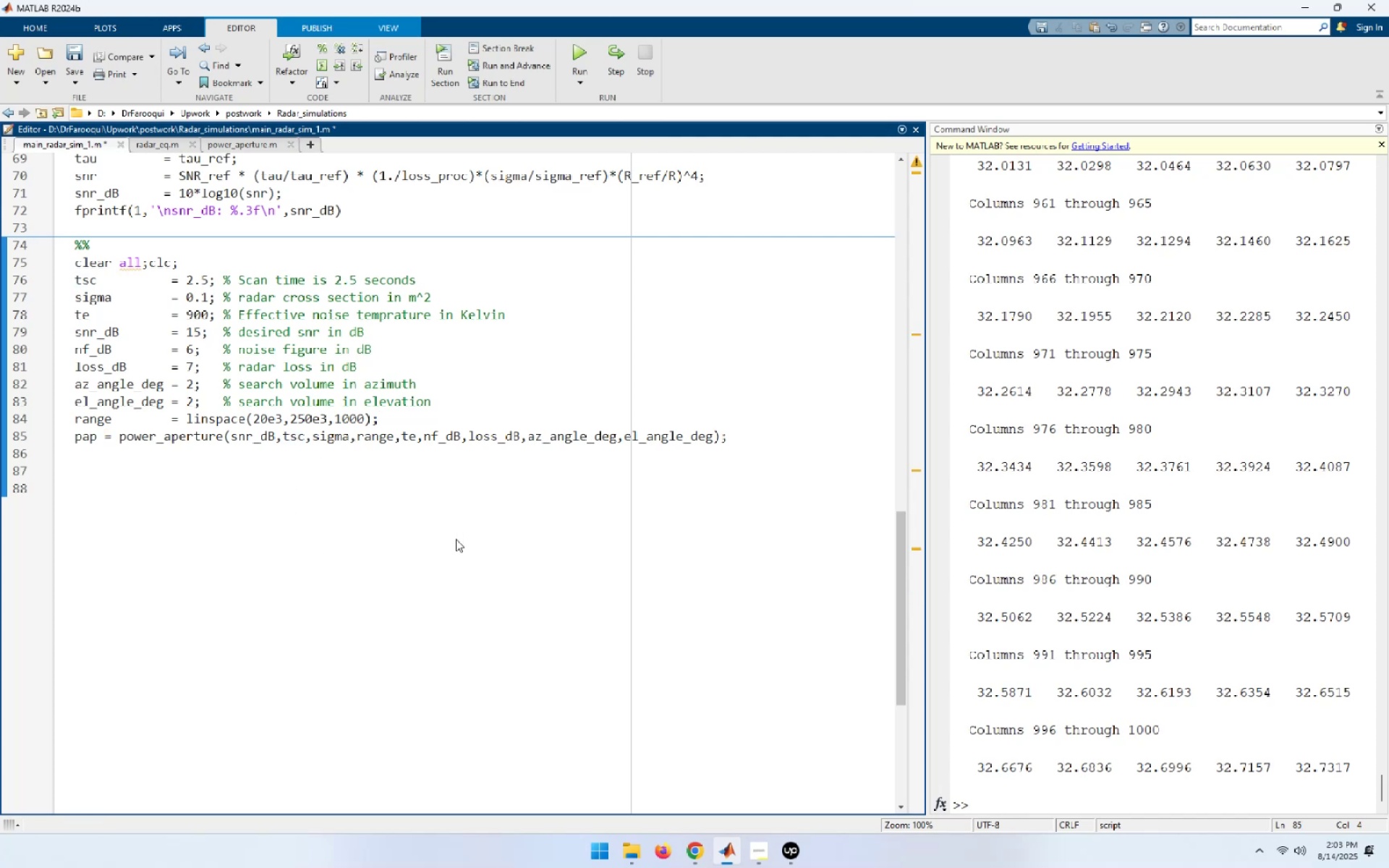 
key(1)
 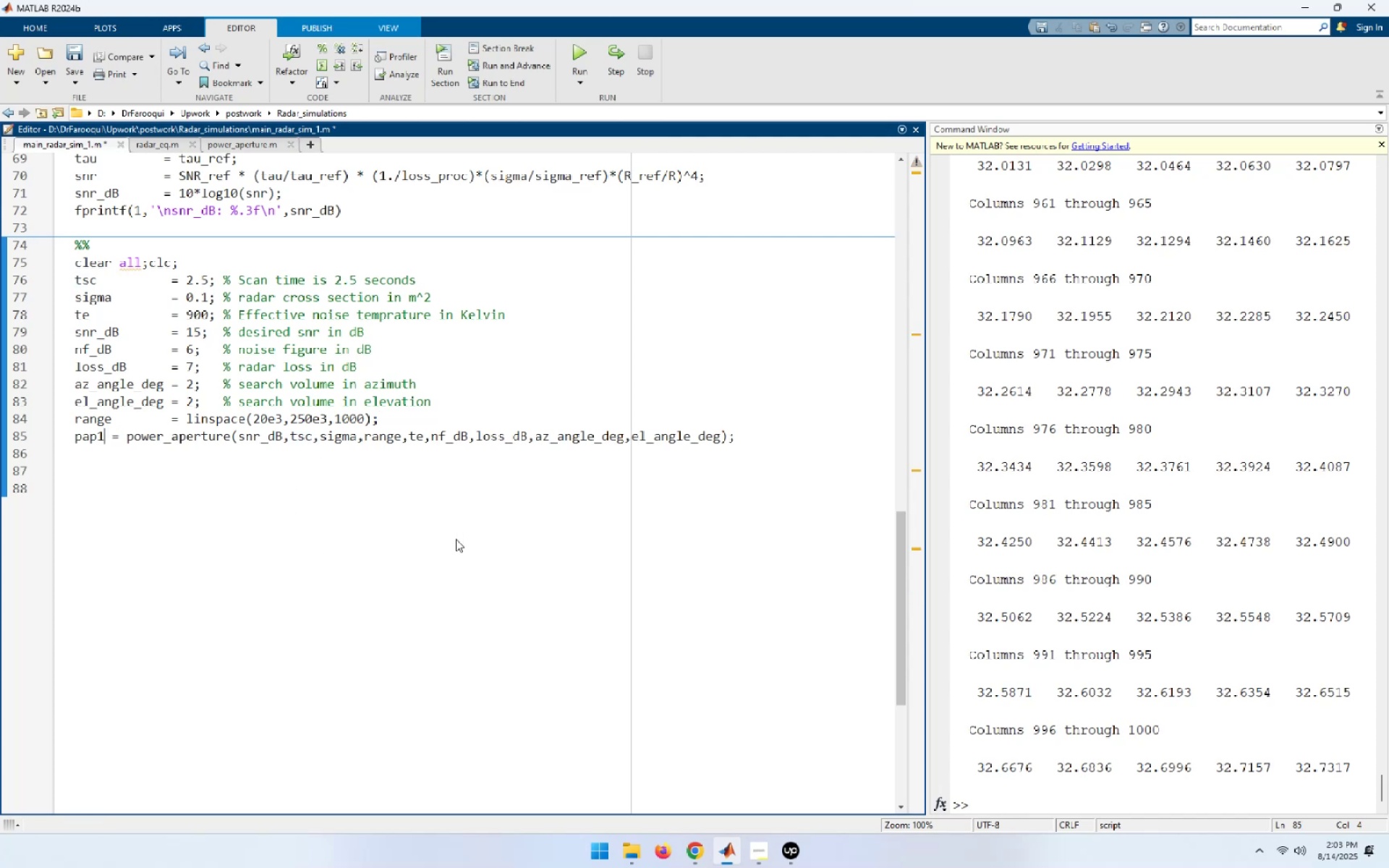 
key(Home)
 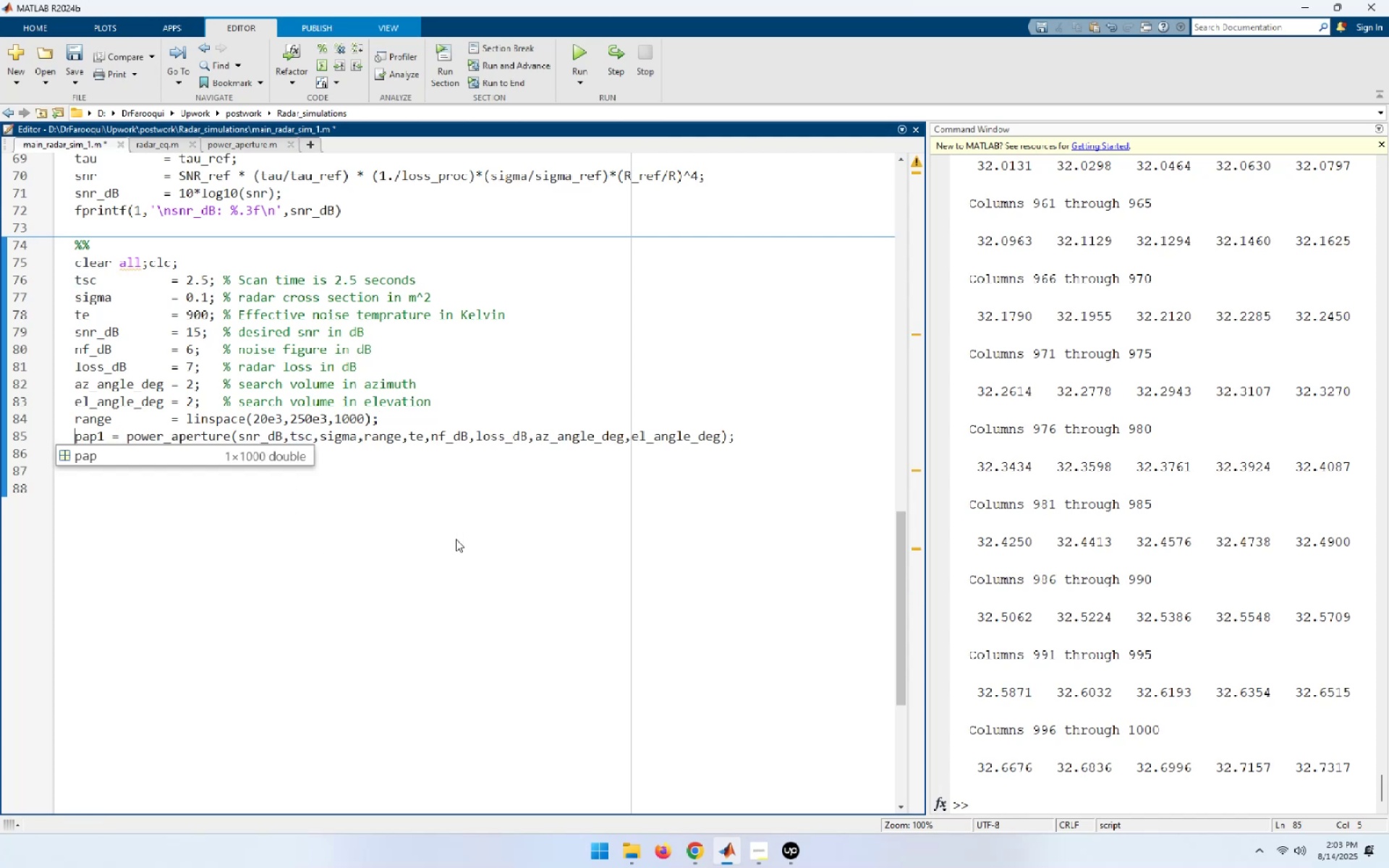 
key(Shift+End)
 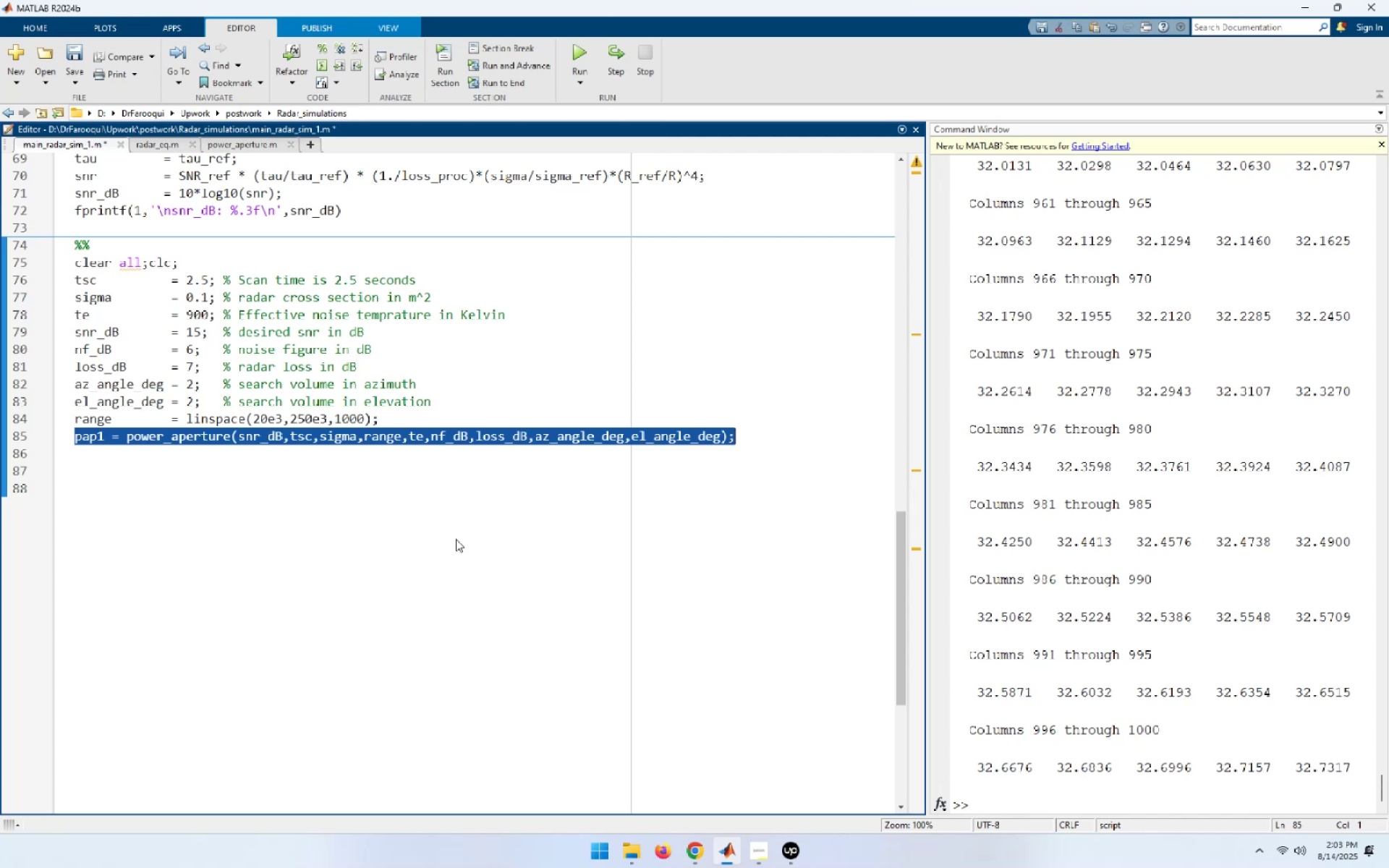 
key(Control+C)
 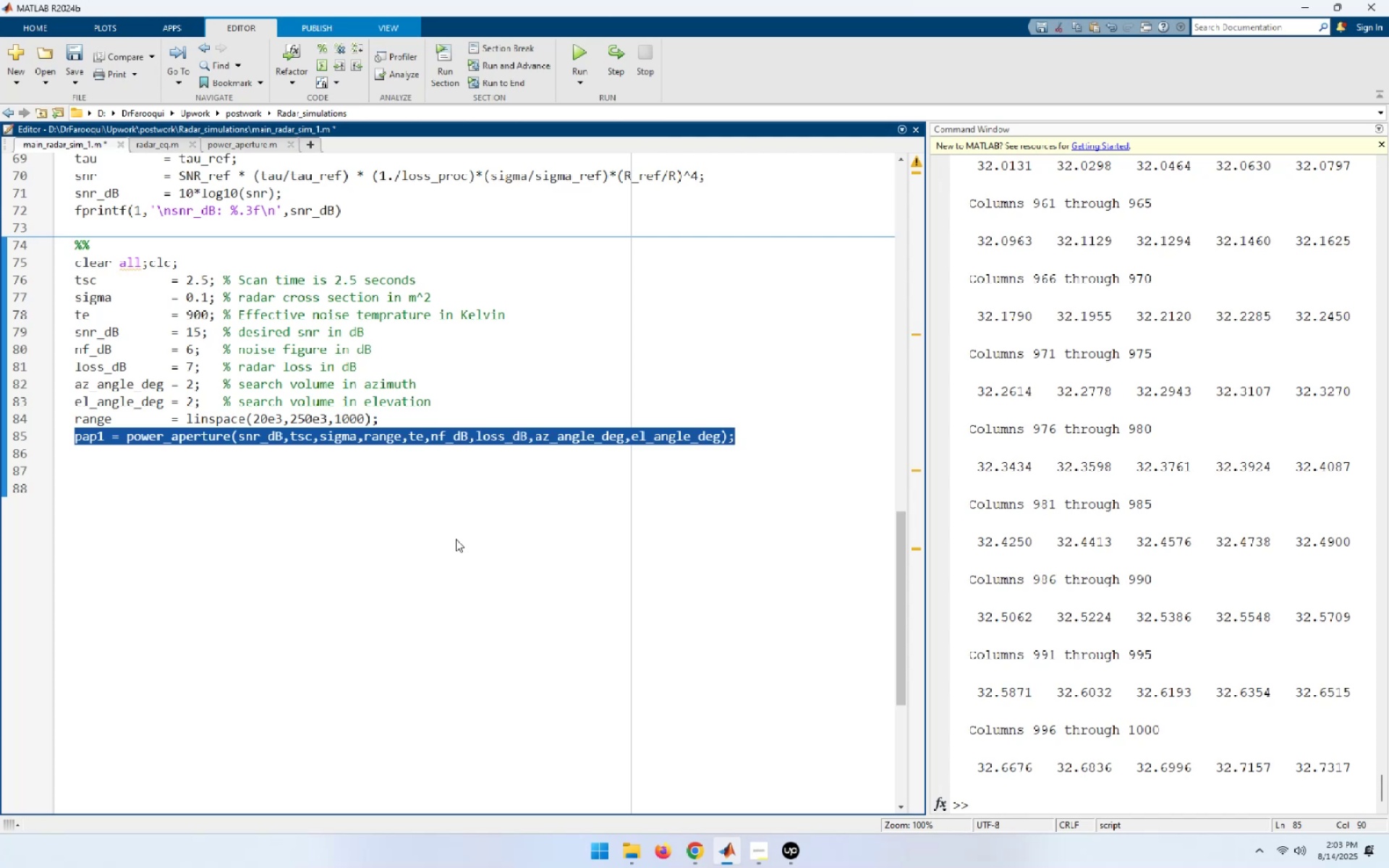 
key(End)
 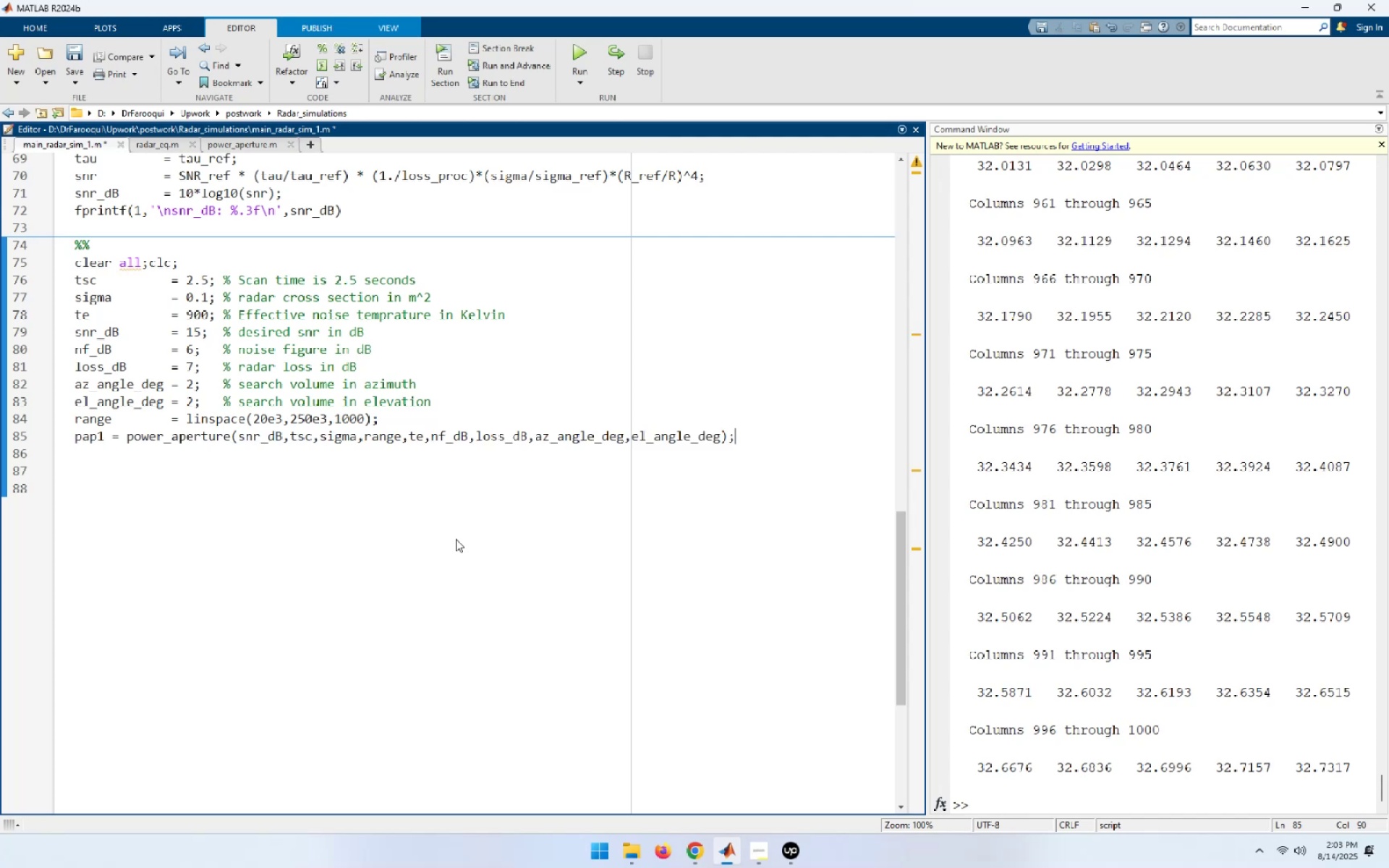 
key(NumpadEnter)
 